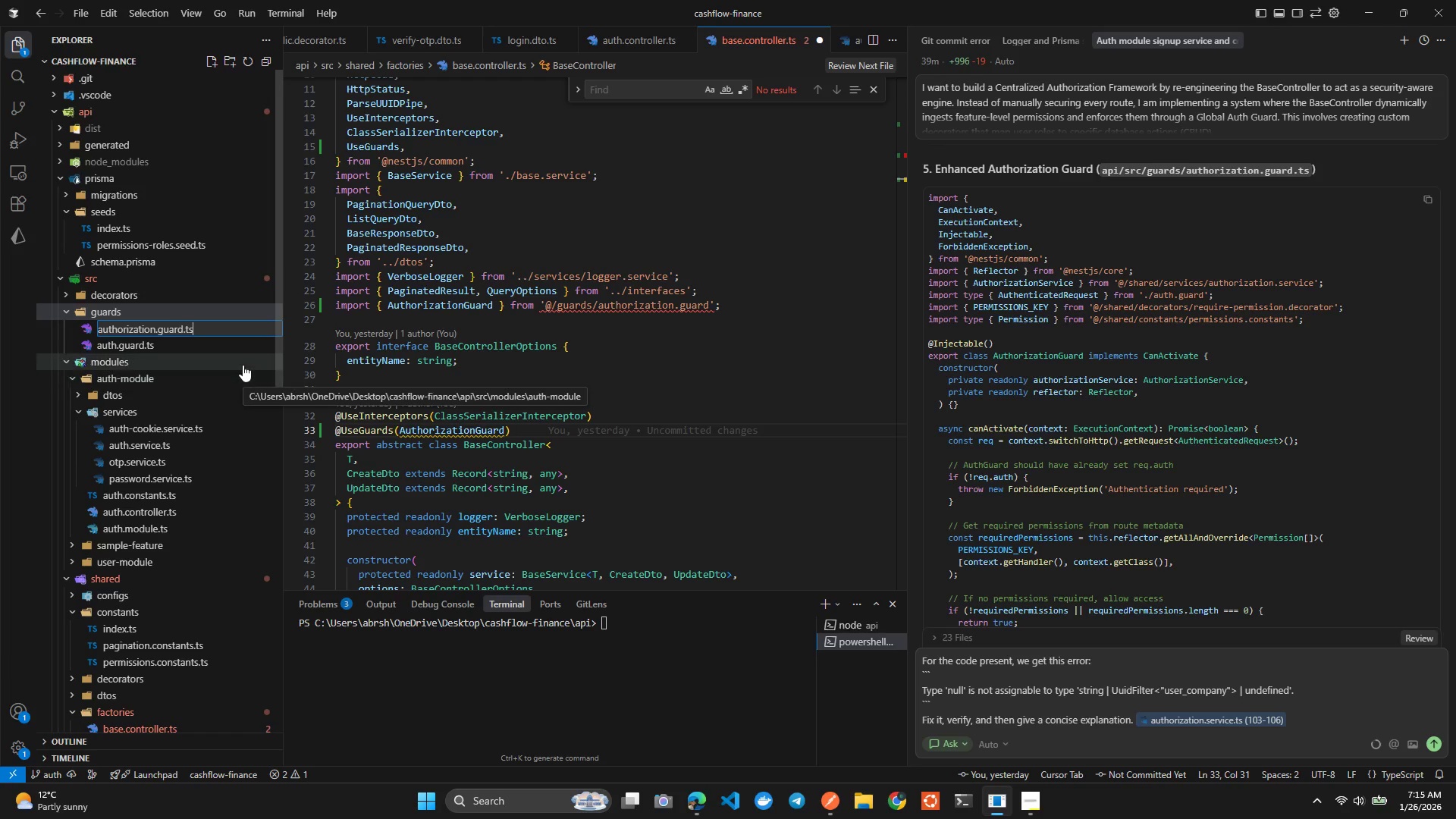 
key(Enter)
 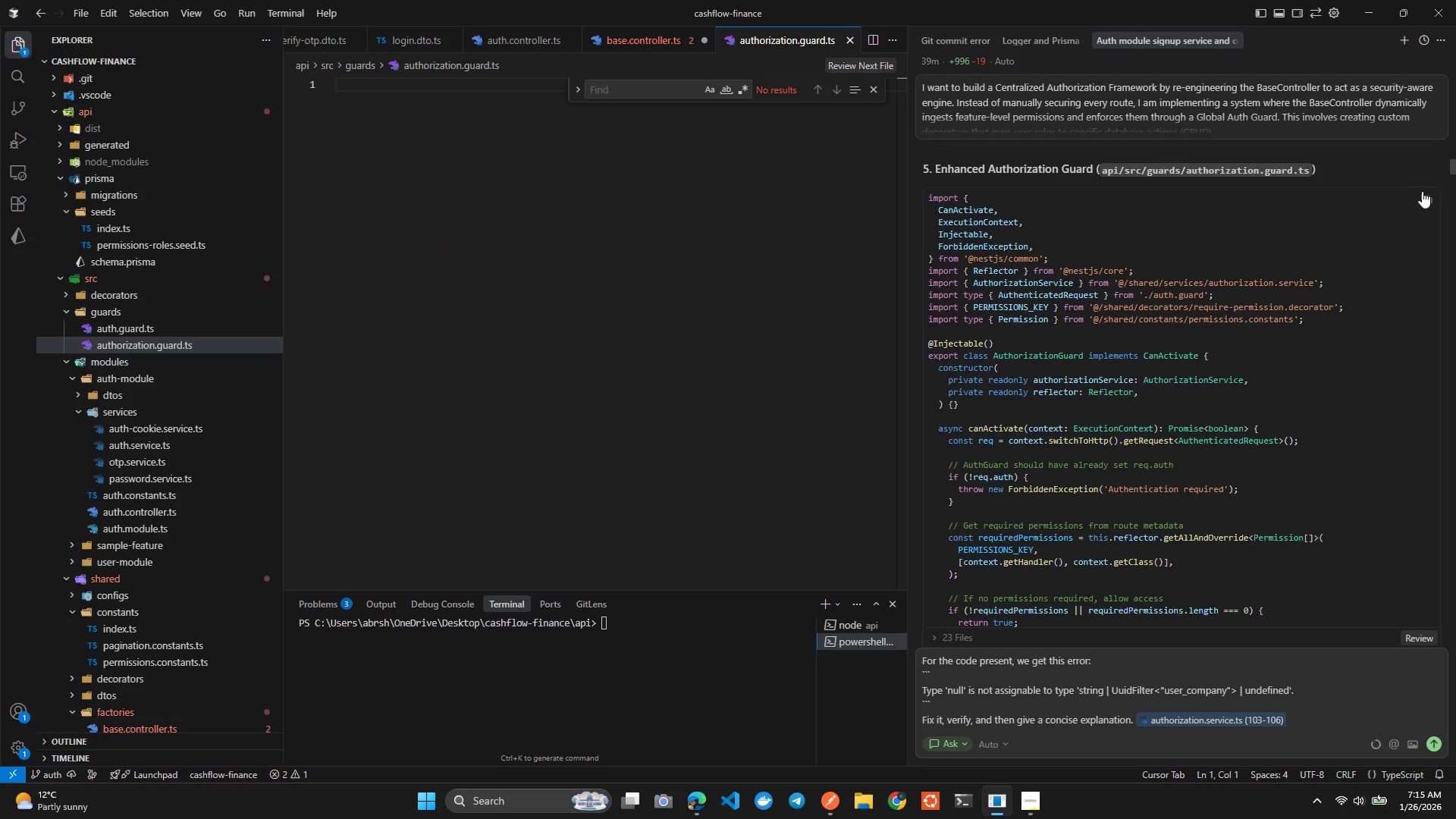 
left_click([1428, 196])
 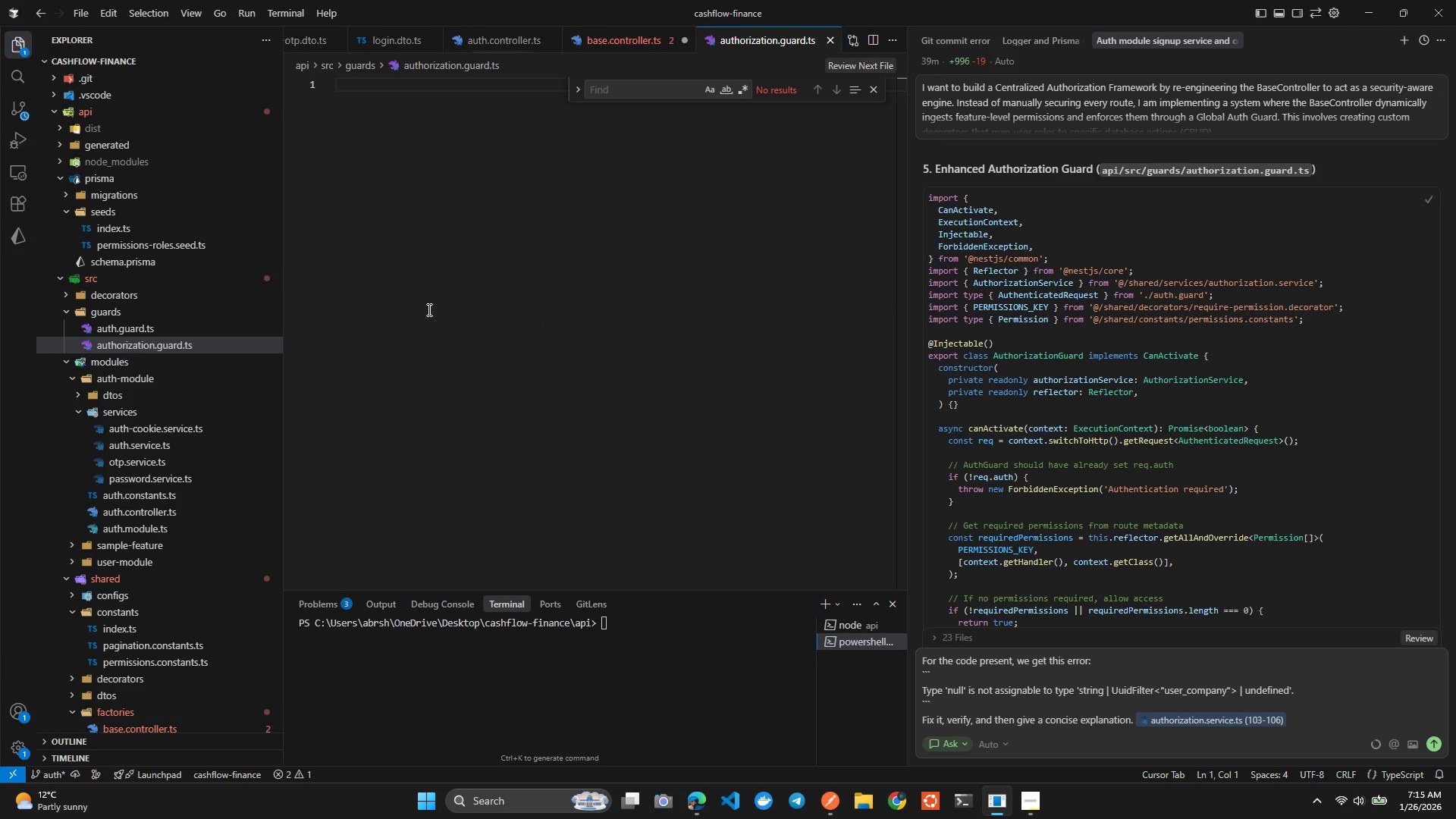 
left_click([419, 303])
 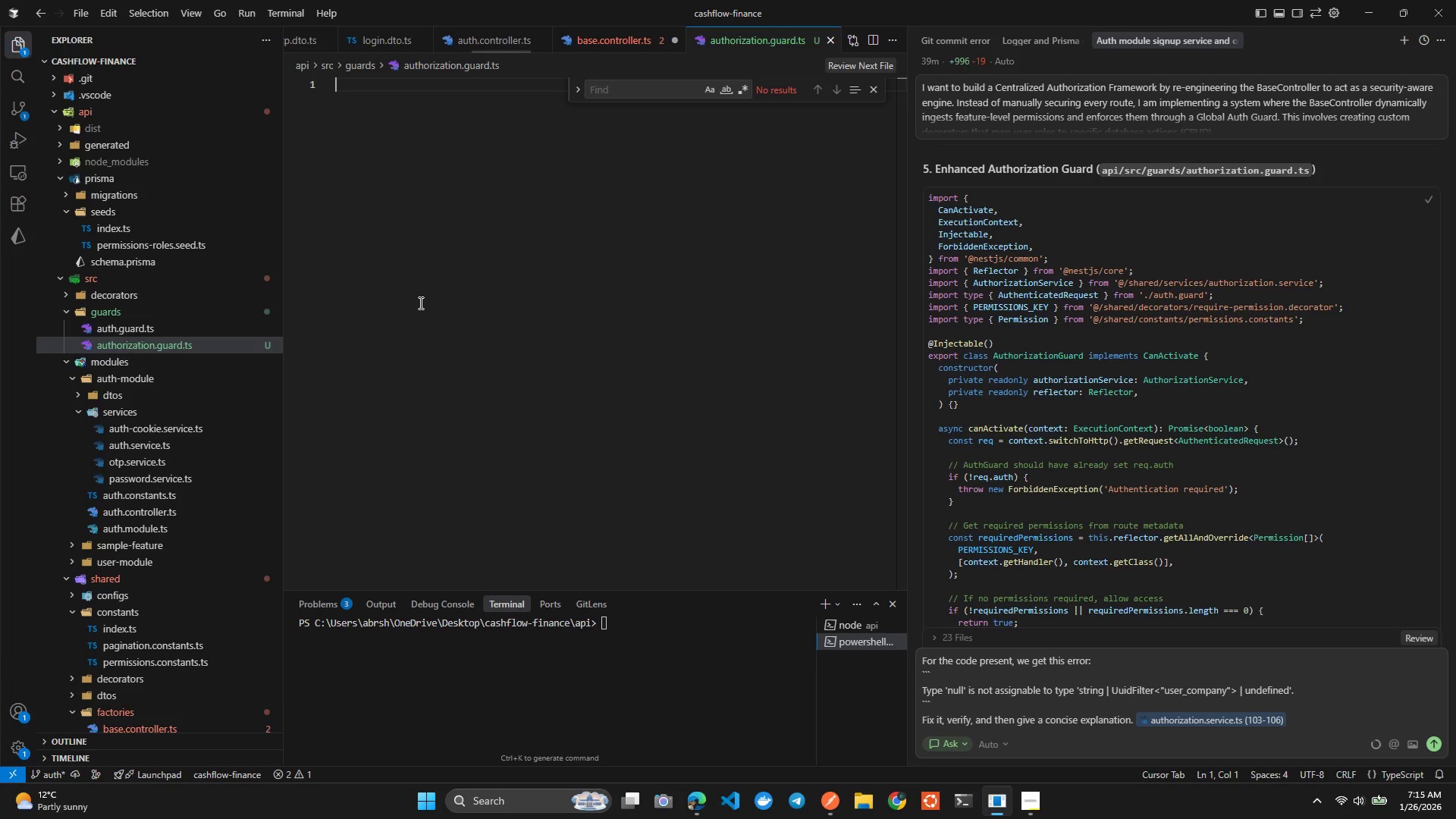 
key(Control+ControlLeft)
 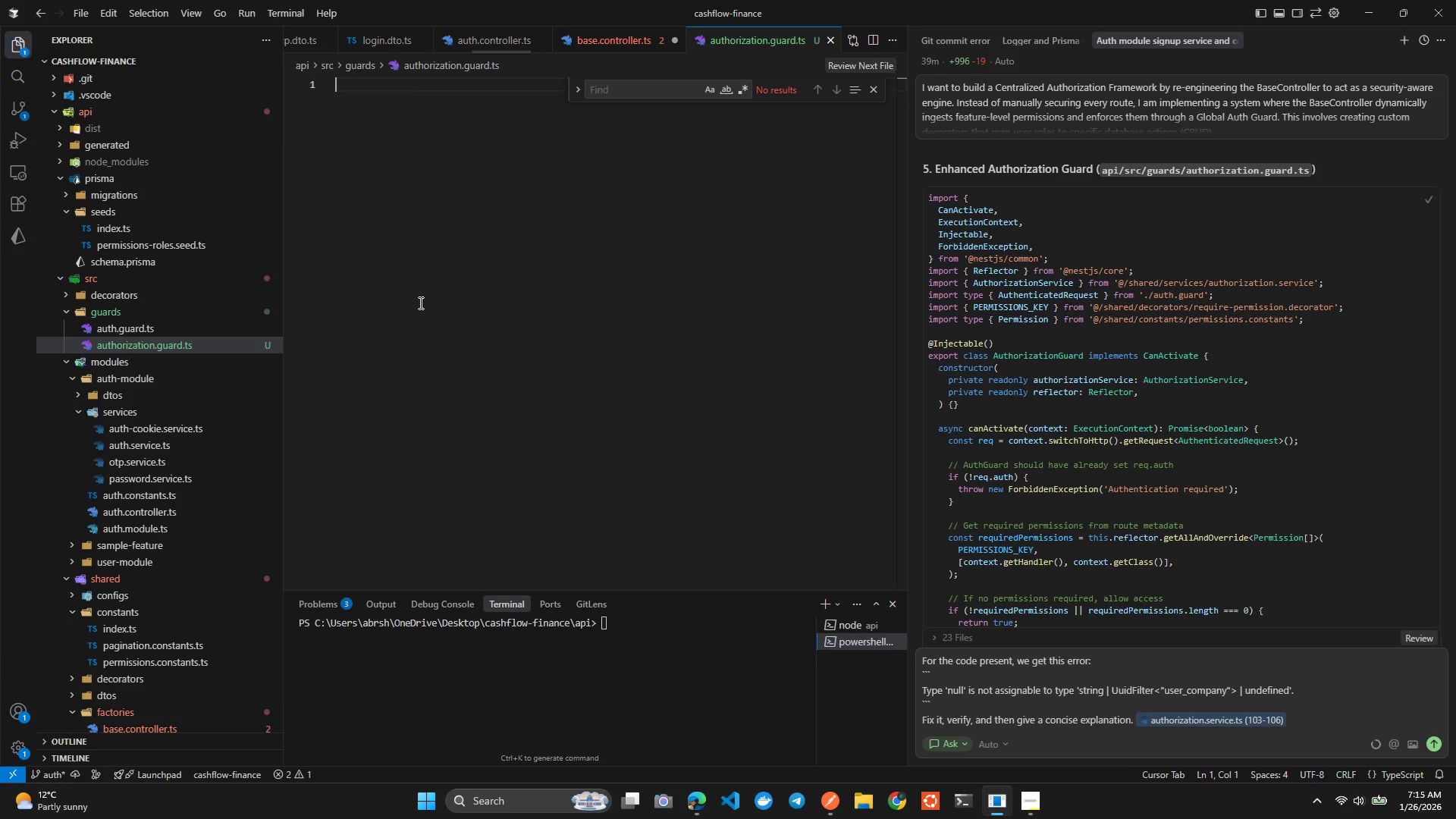 
key(Control+V)
 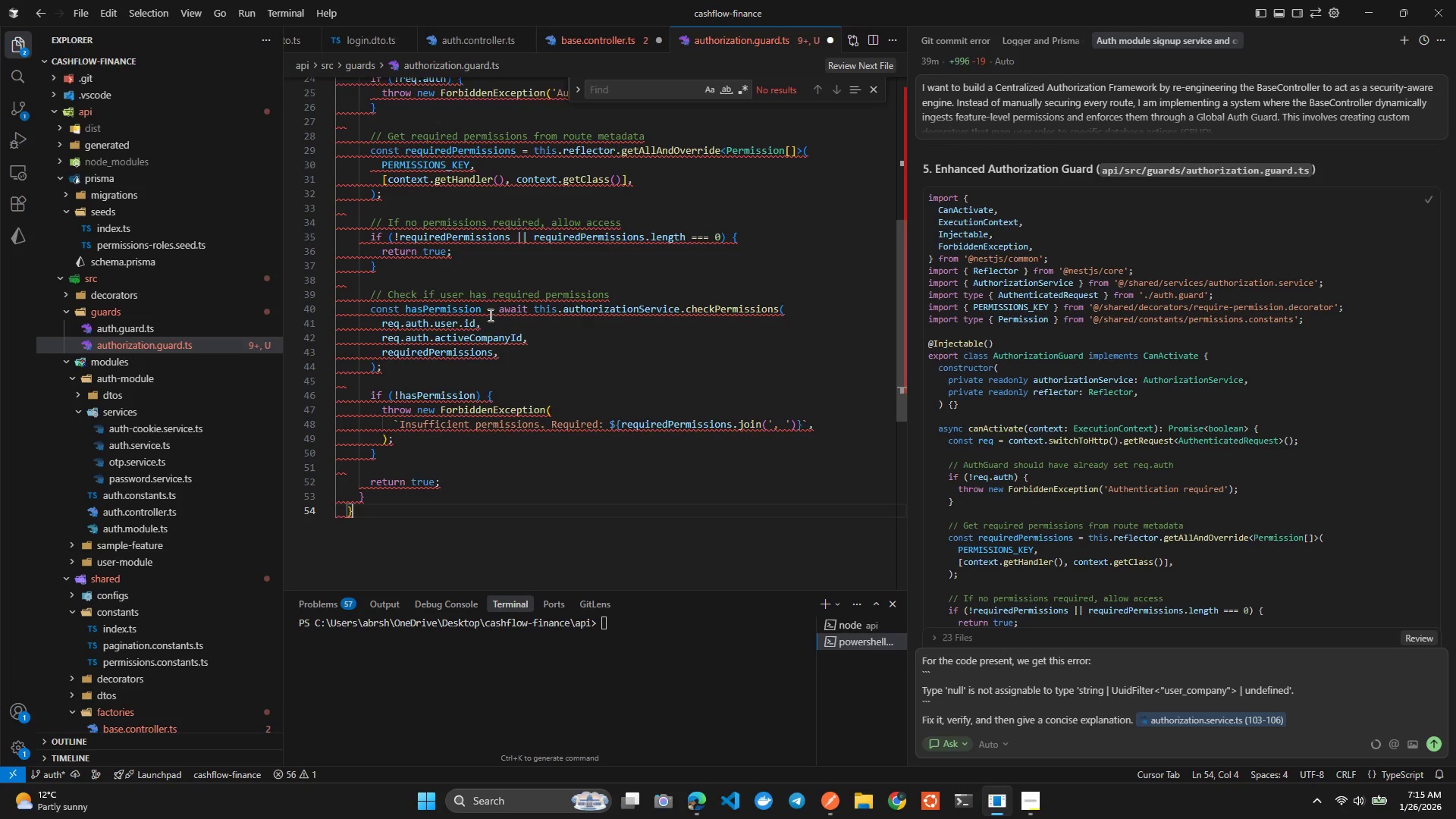 
key(Control+ControlLeft)
 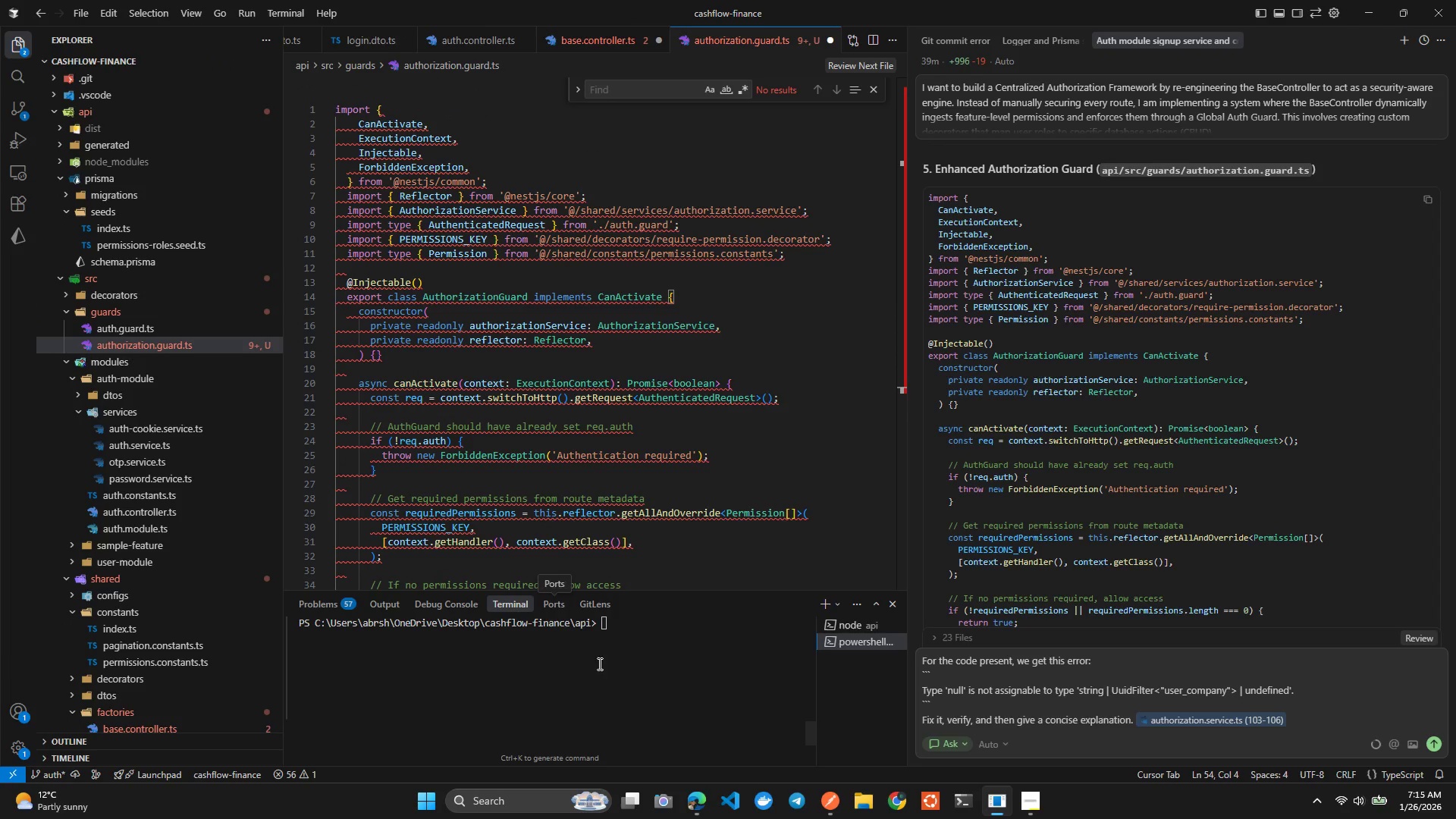 
scroll: coordinate [491, 315], scroll_direction: up, amount: 11.0
 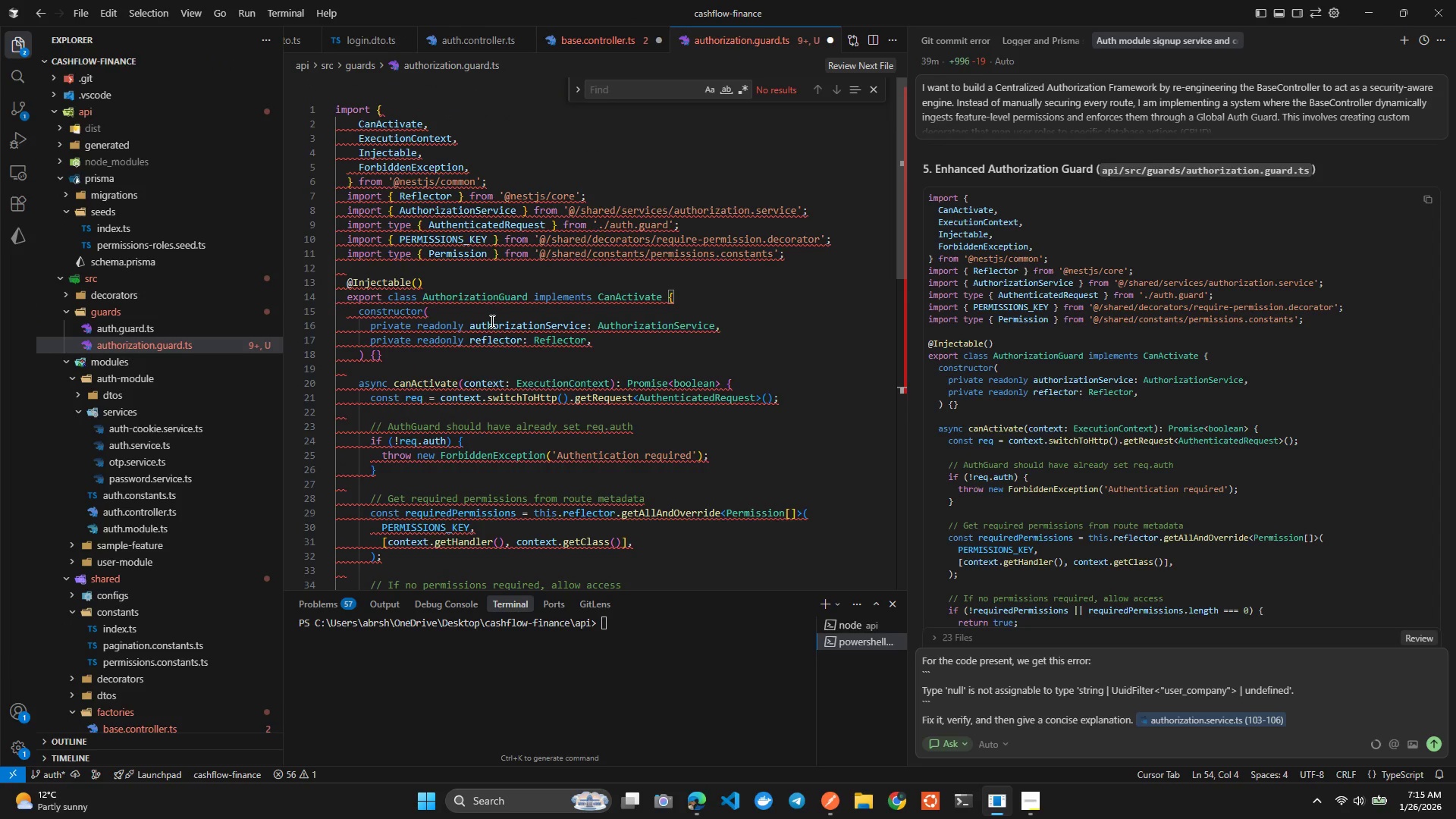 
left_click([621, 679])
 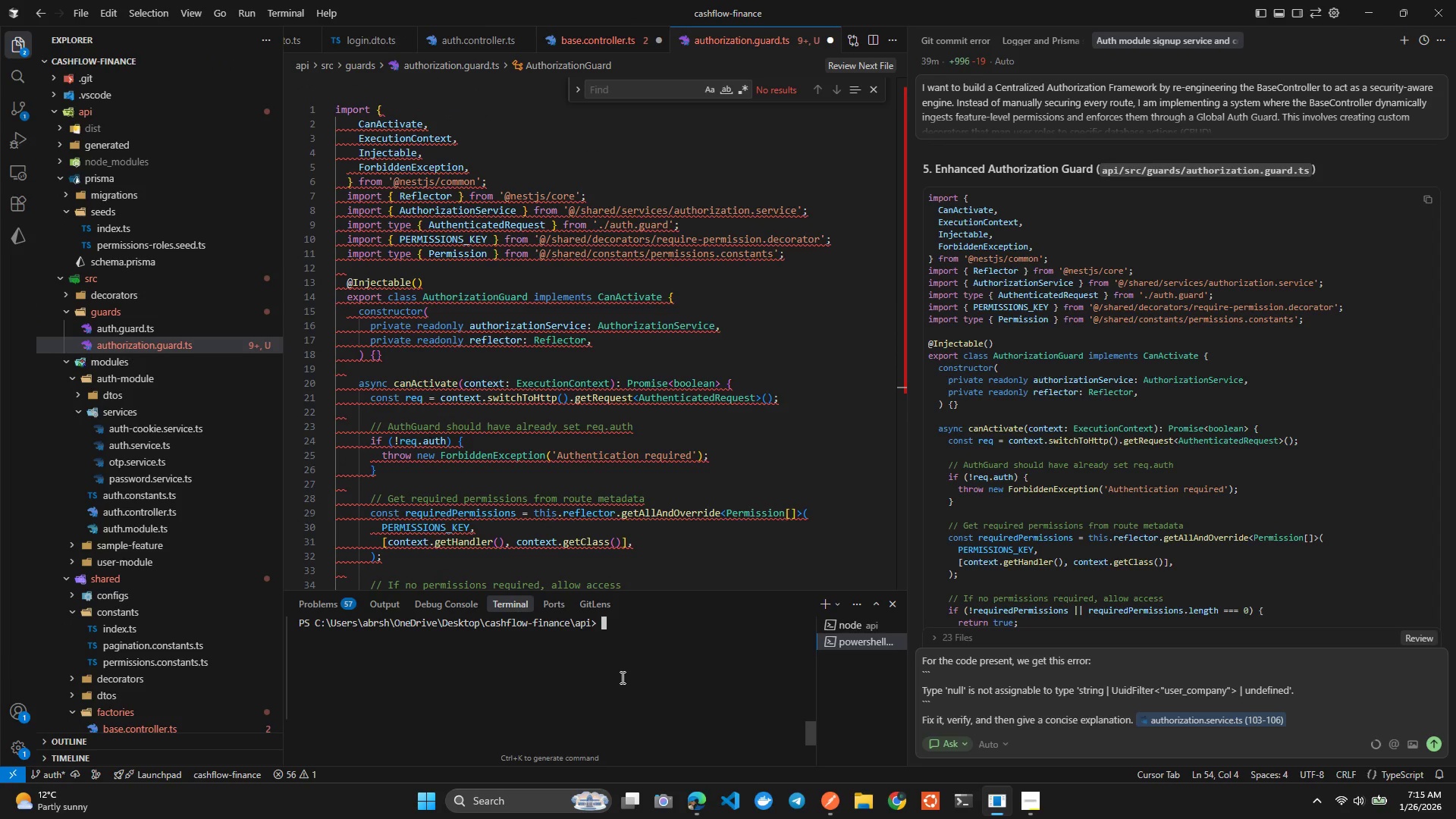 
key(ArrowUp)
 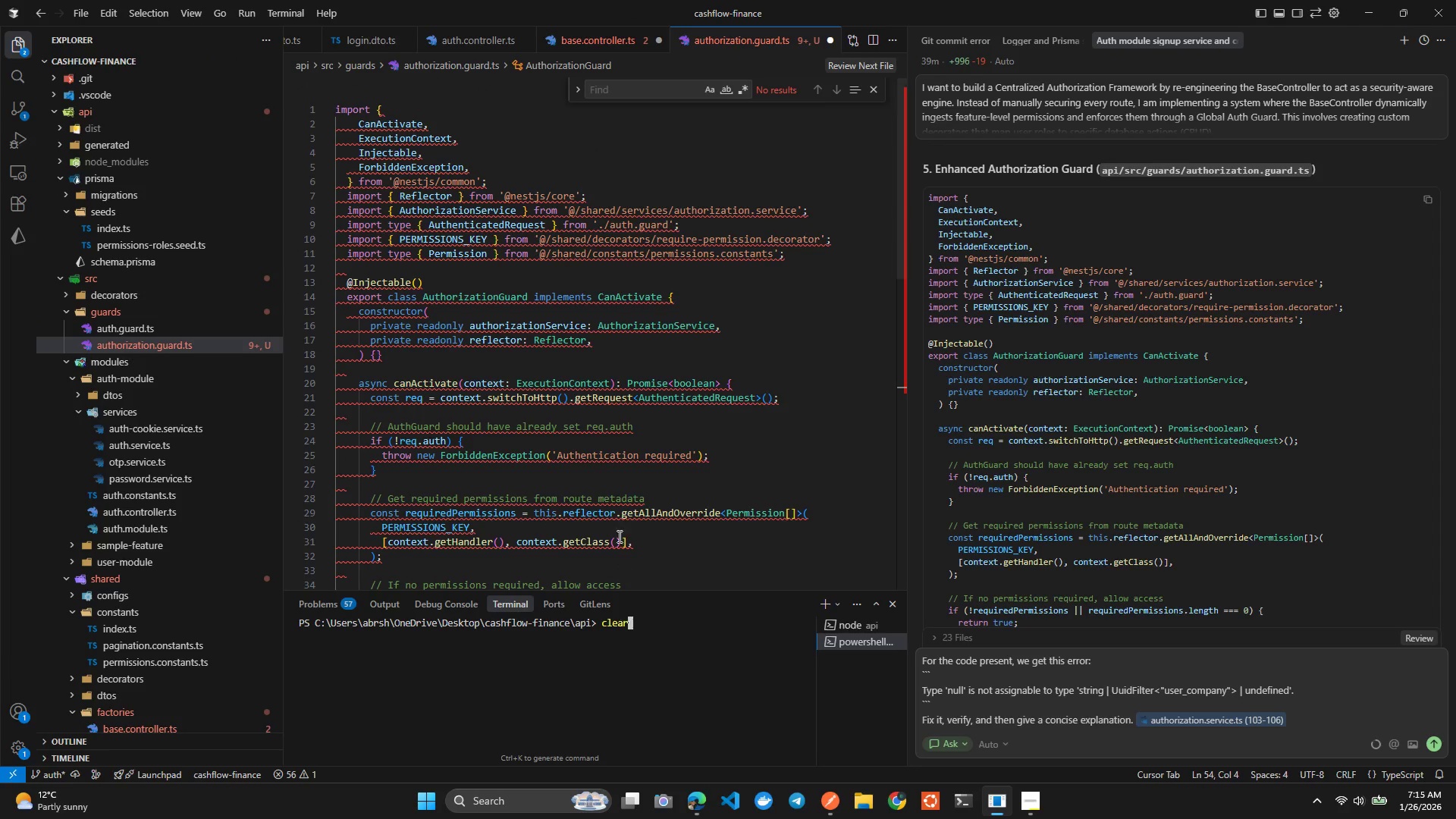 
left_click([610, 488])
 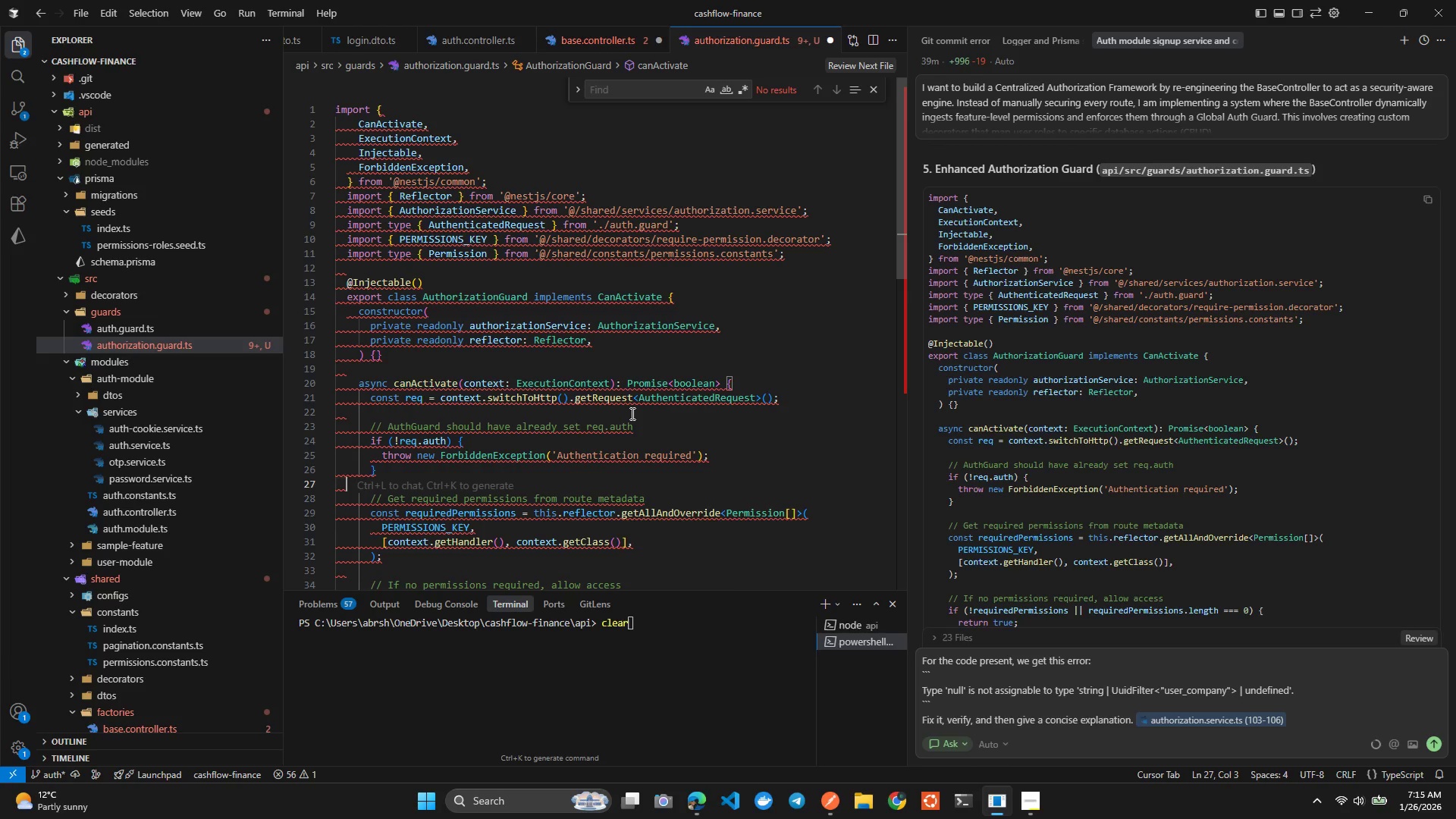 
key(Control+S)
 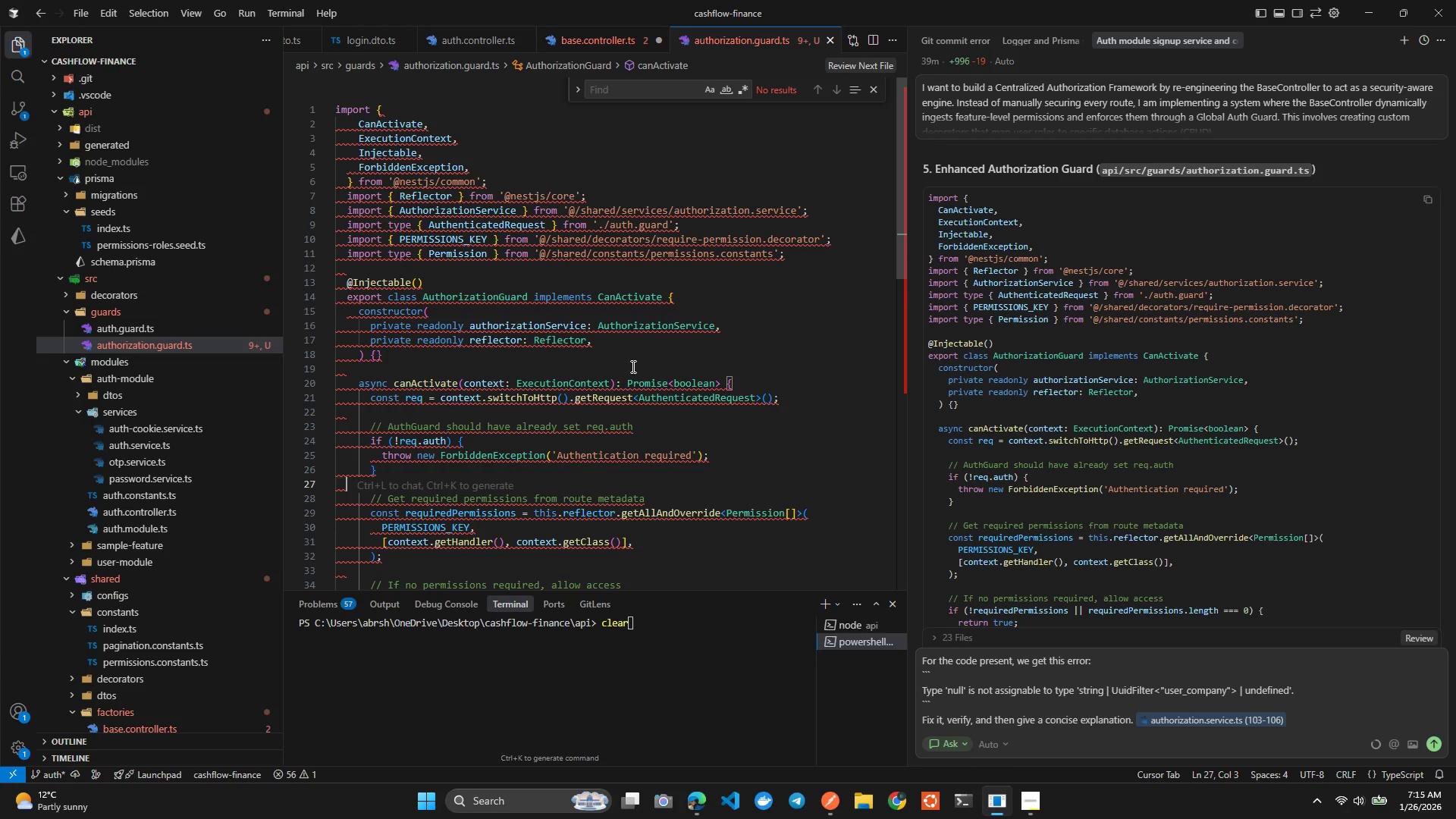 
left_click([632, 366])
 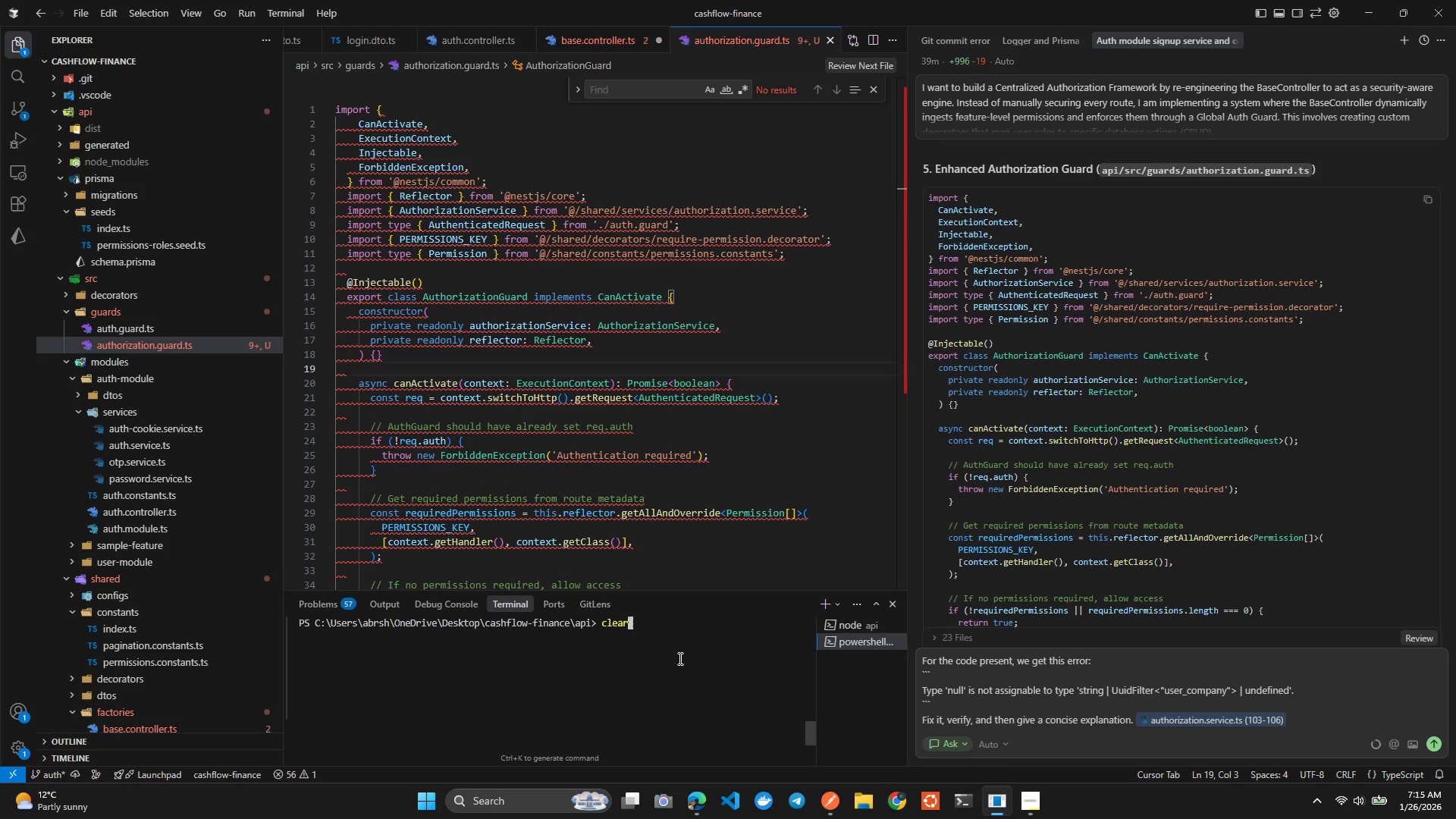 
key(ArrowUp)
 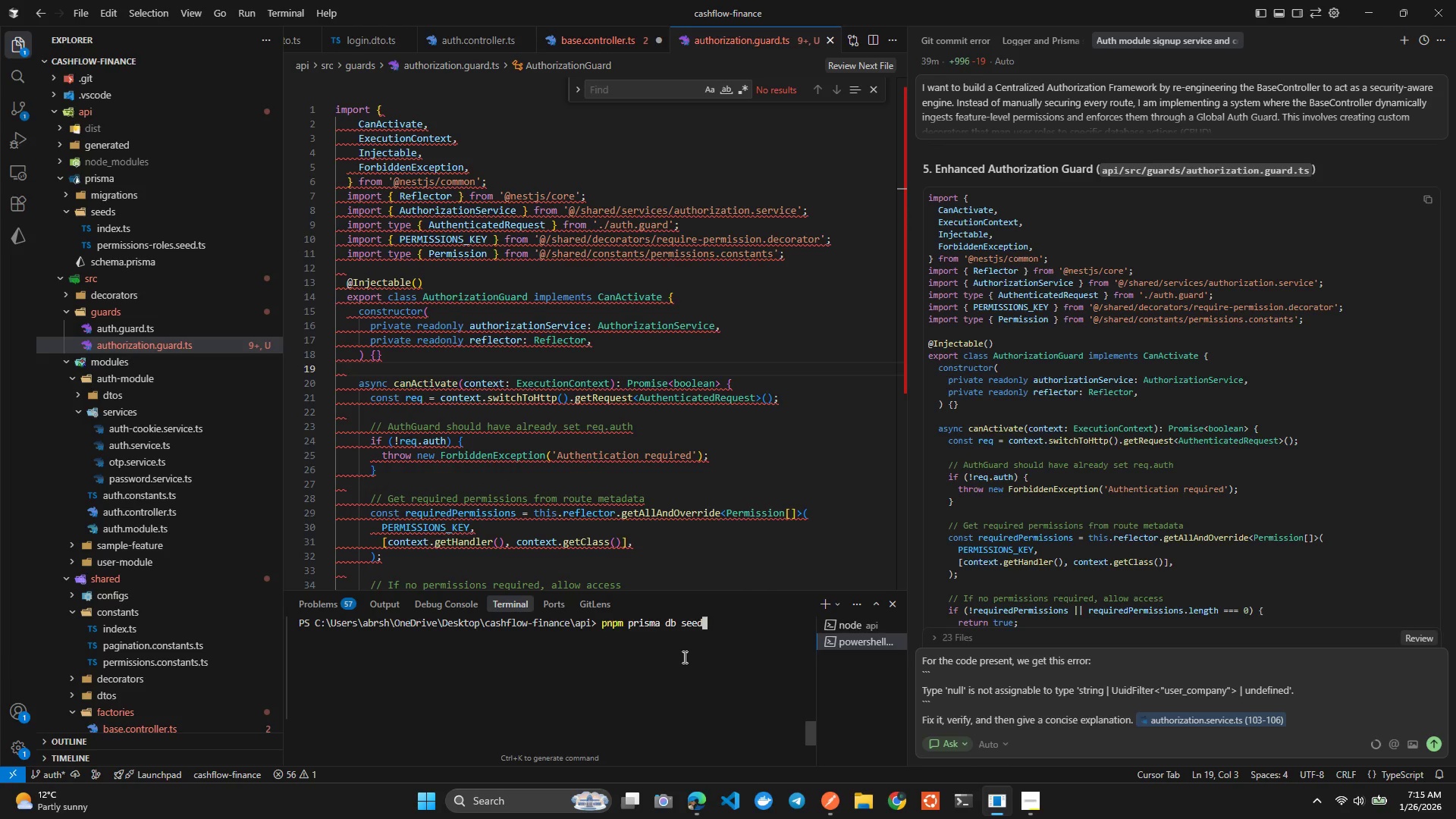 
key(ArrowUp)
 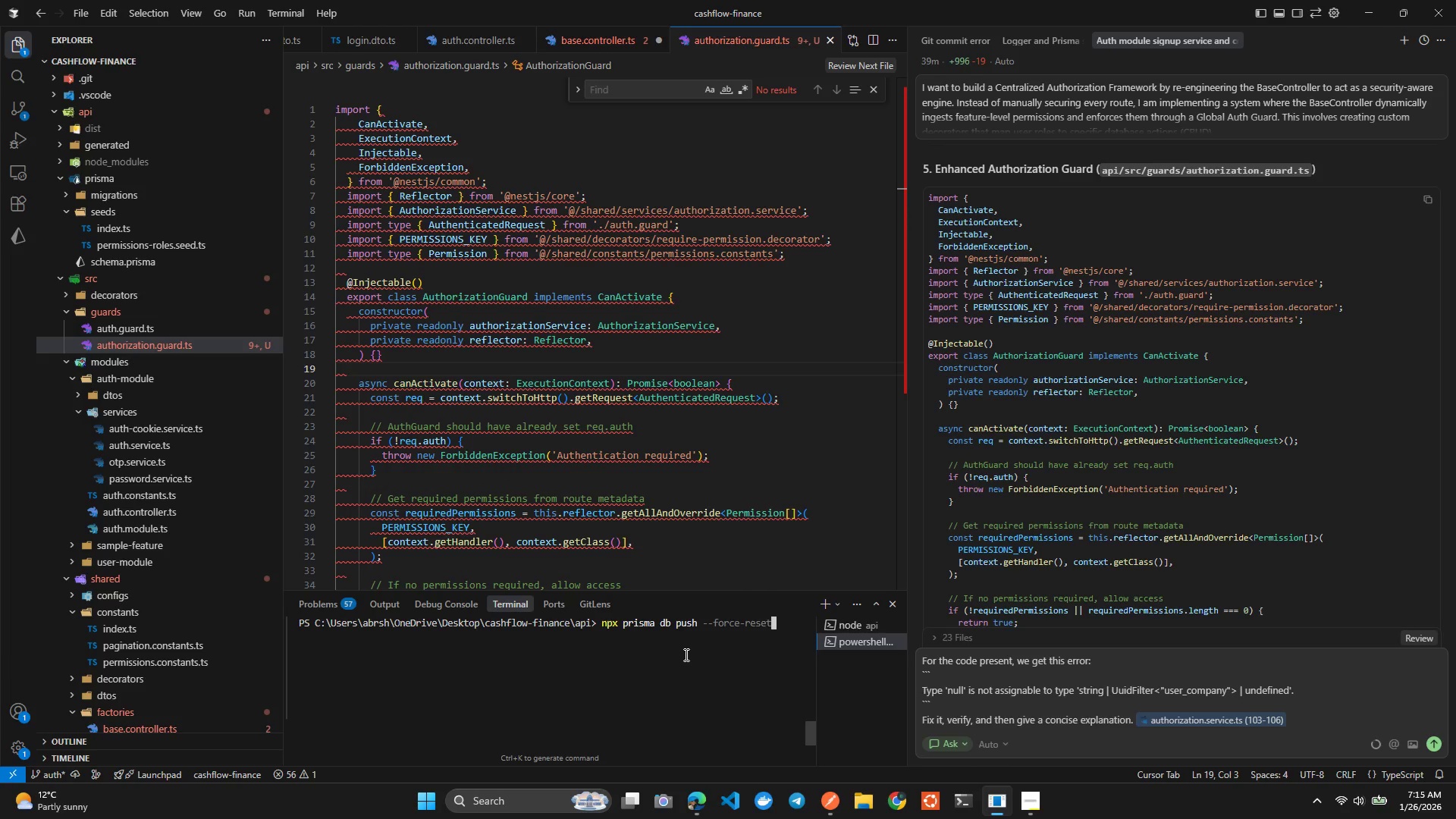 
key(ArrowUp)
 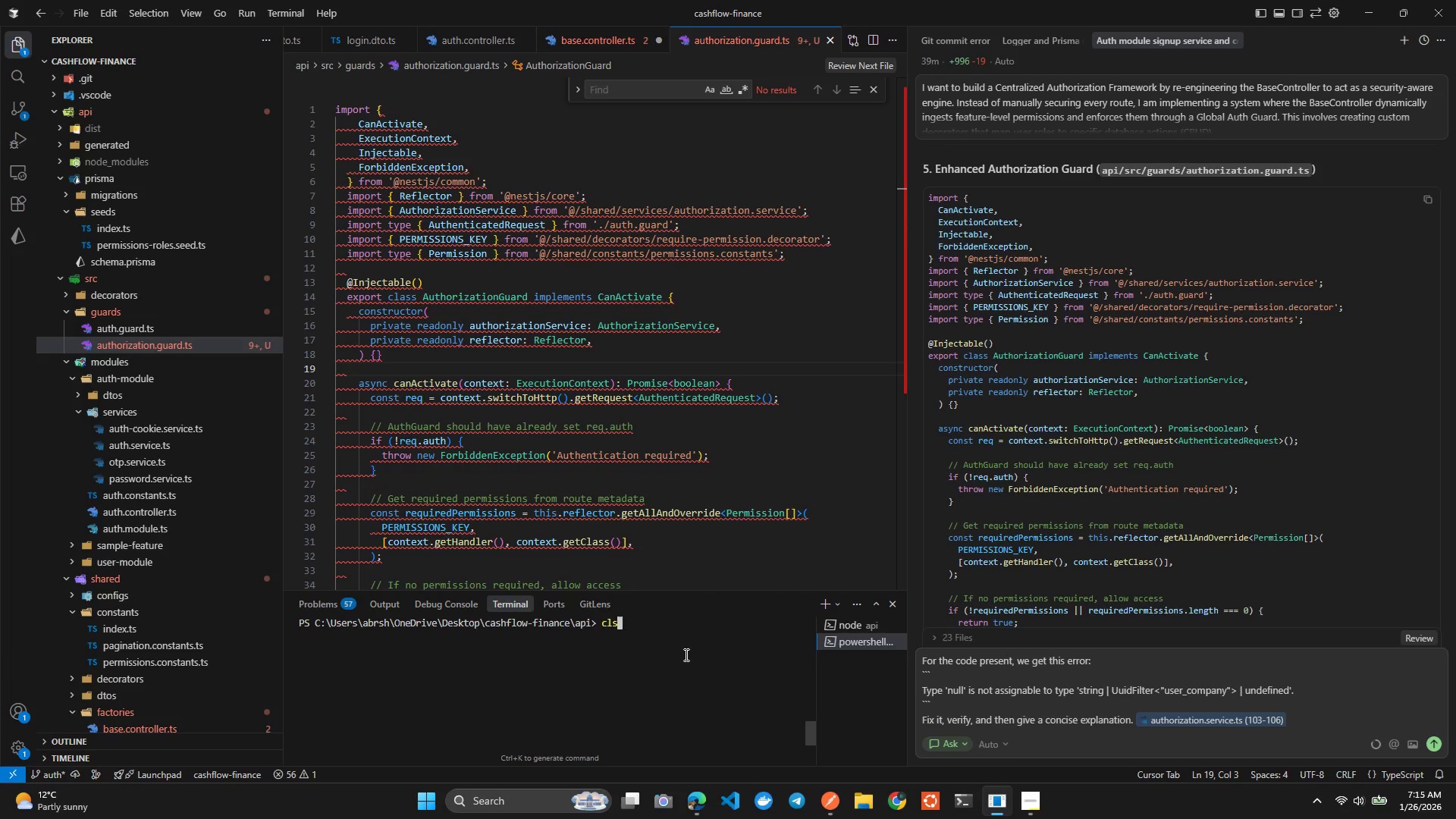 
key(ArrowUp)
 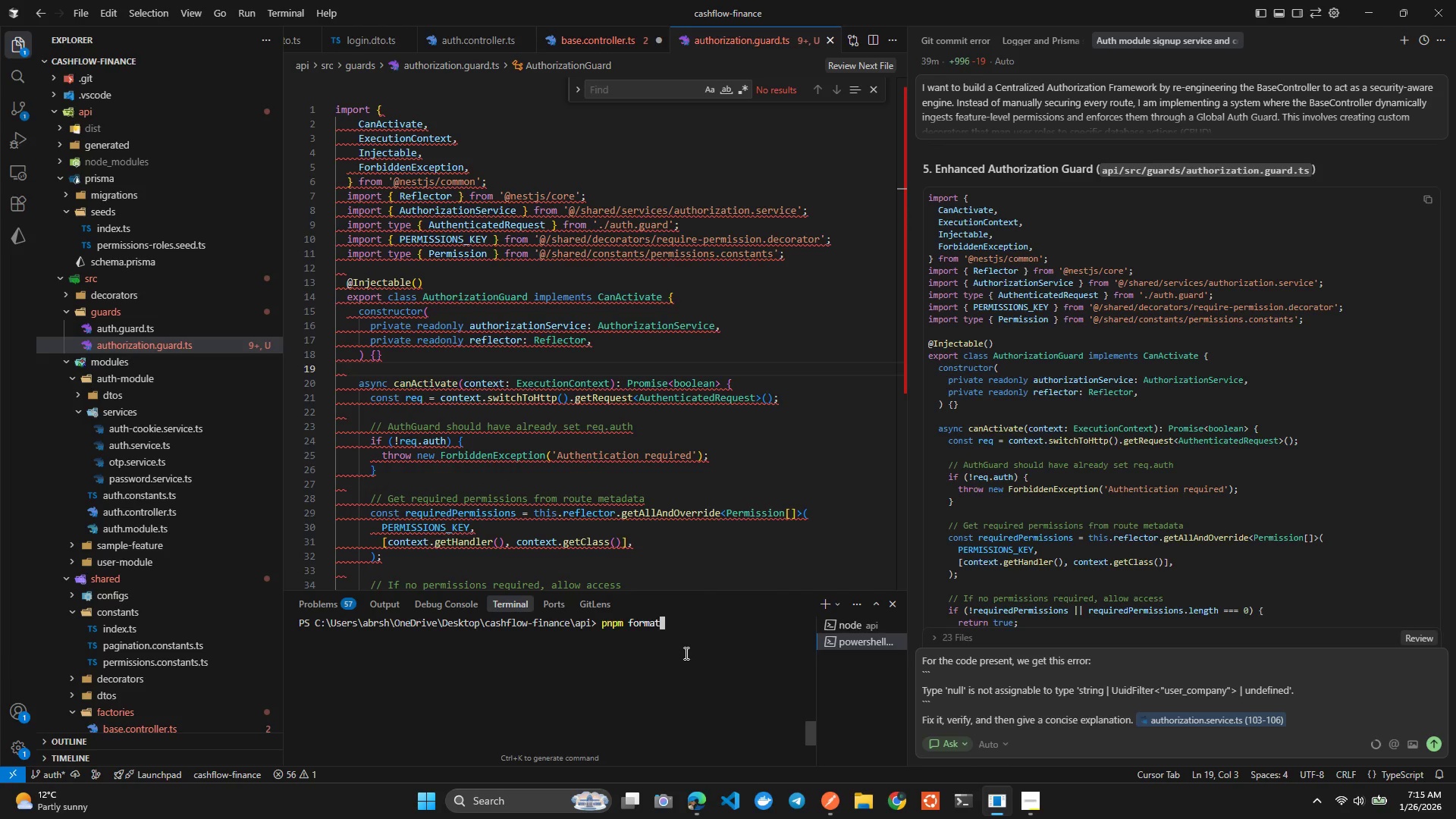 
key(Enter)
 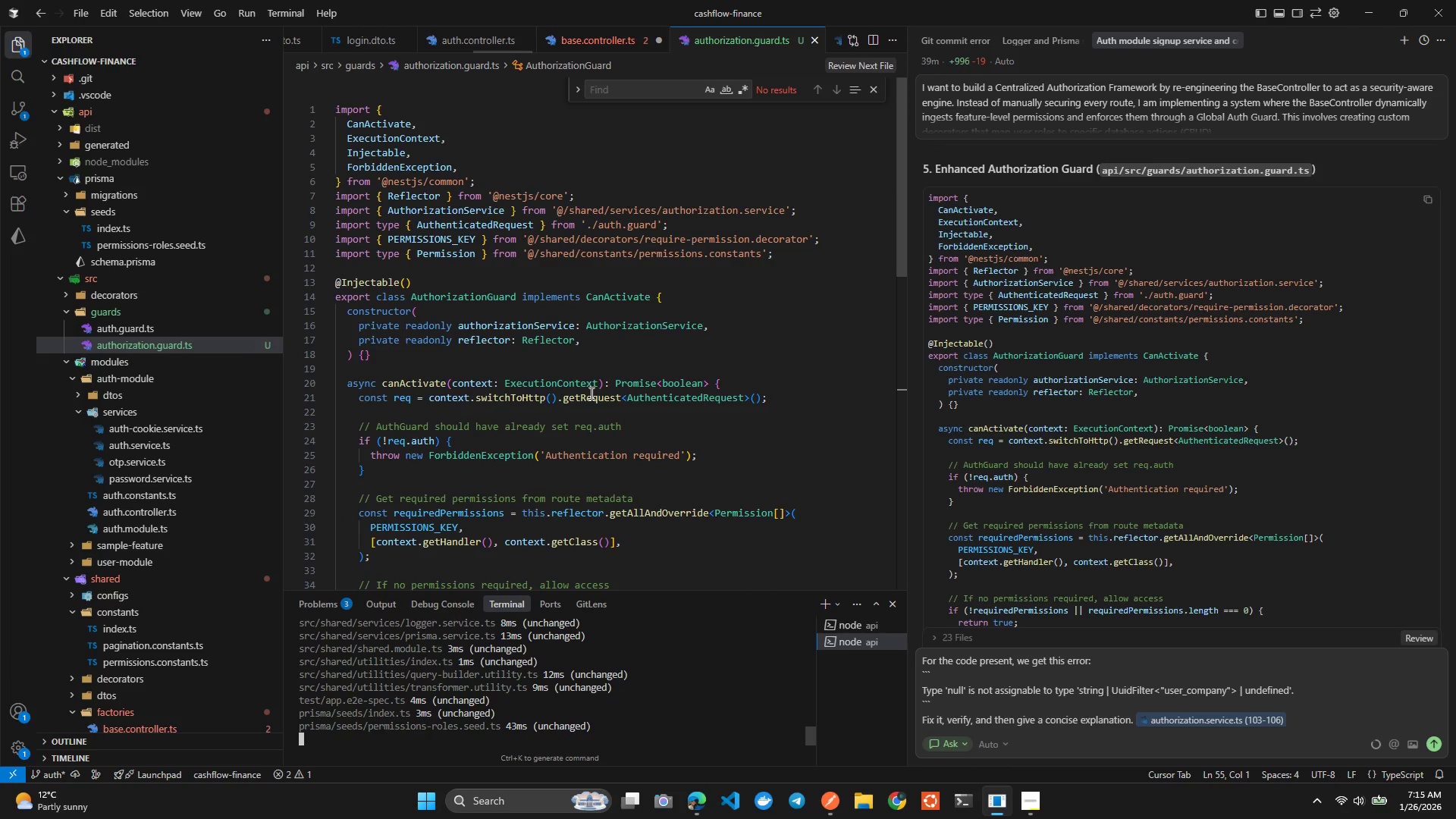 
scroll: coordinate [552, 327], scroll_direction: up, amount: 5.0
 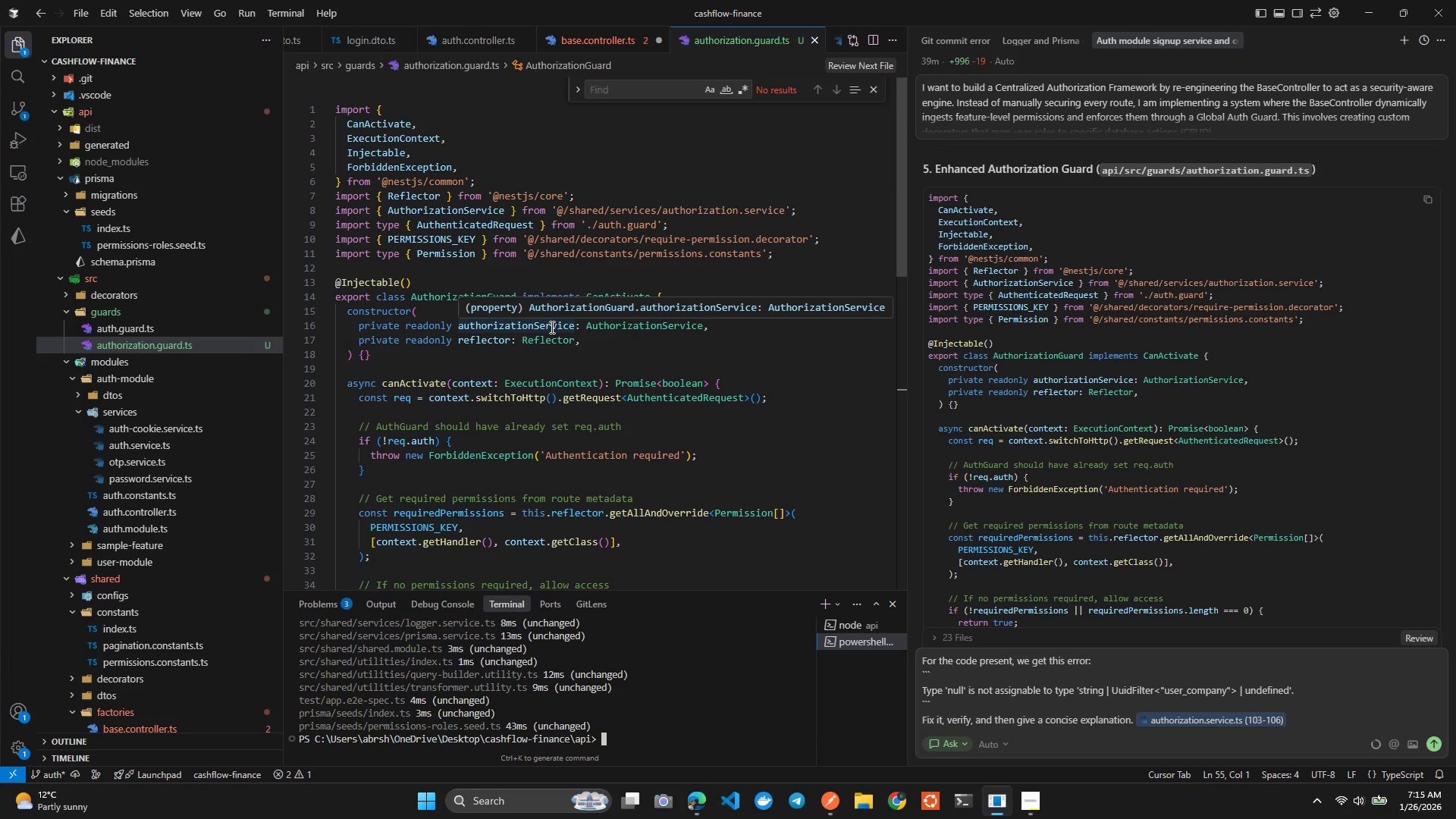 
scroll: coordinate [476, 389], scroll_direction: down, amount: 1.0
 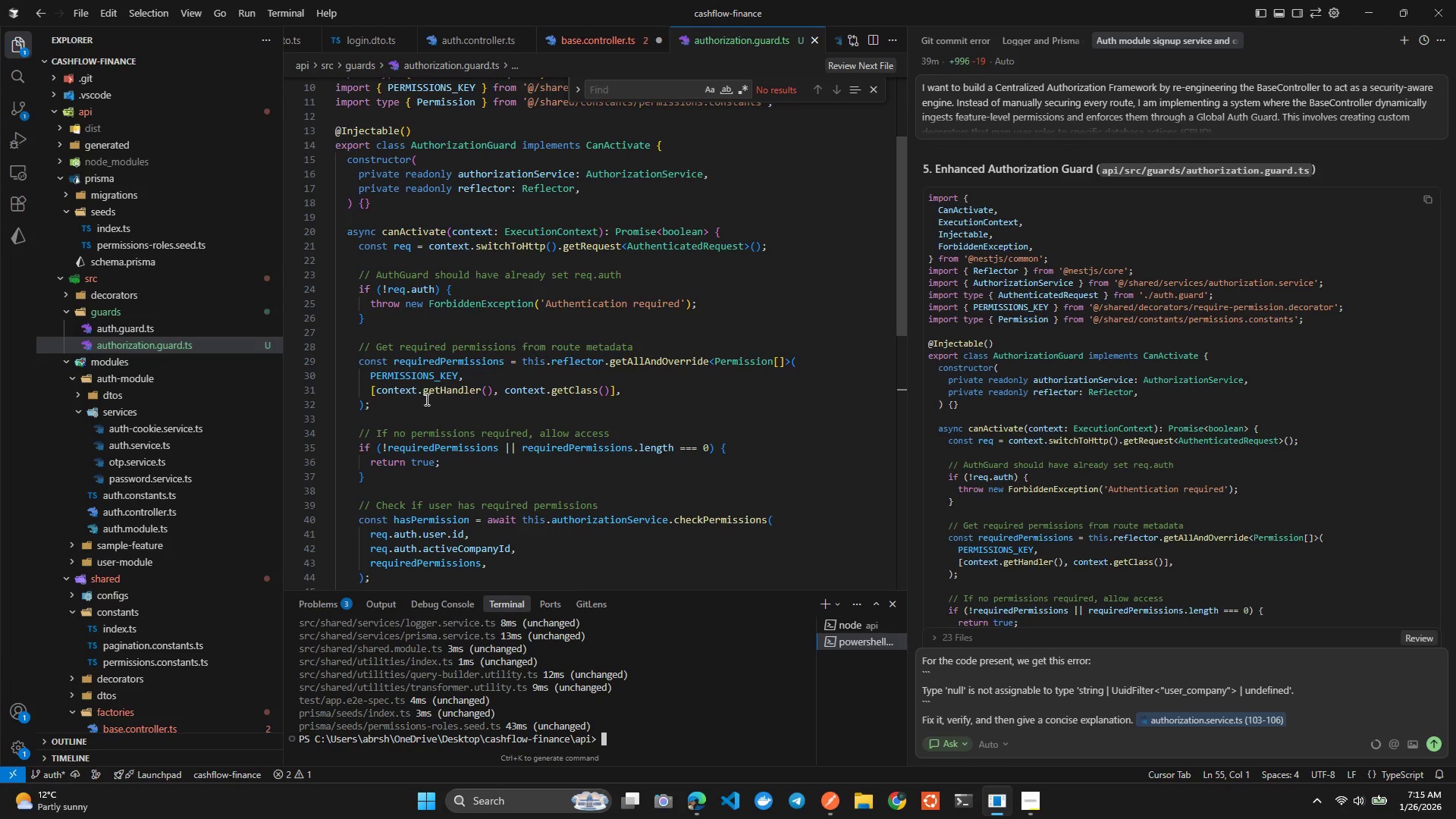 
scroll: coordinate [403, 353], scroll_direction: none, amount: 0.0
 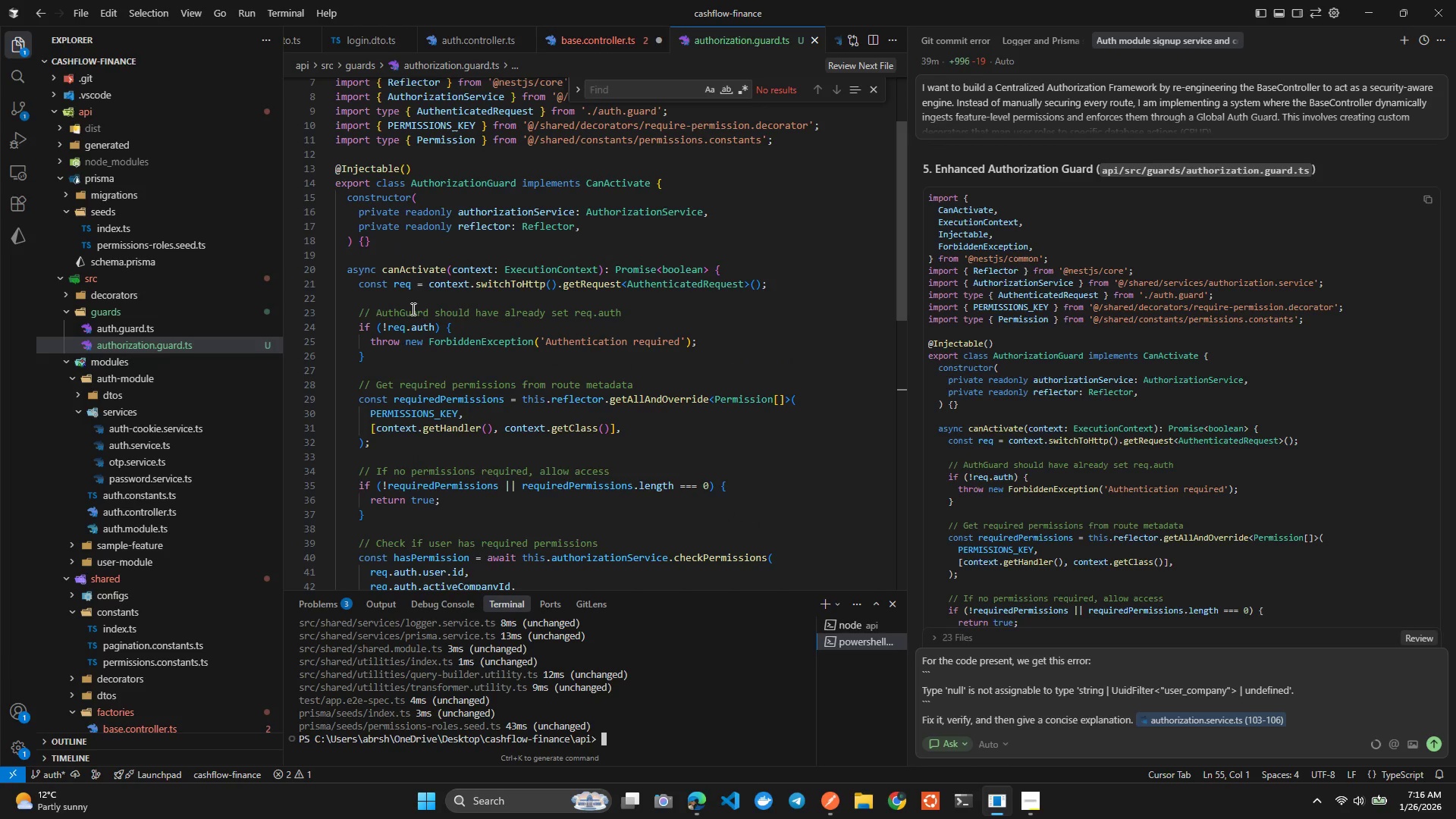 
left_click([412, 309])
 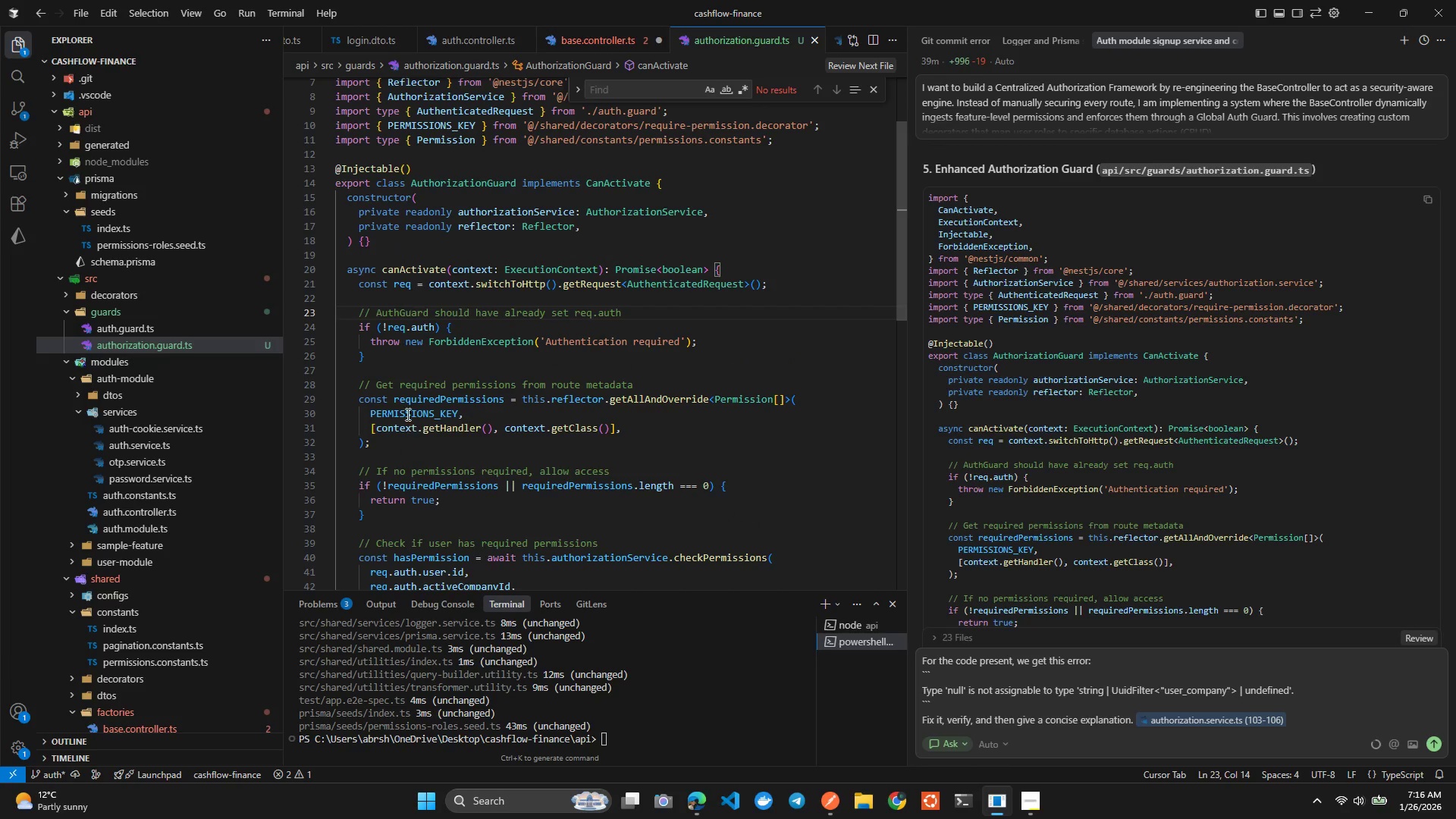 
wait(6.05)
 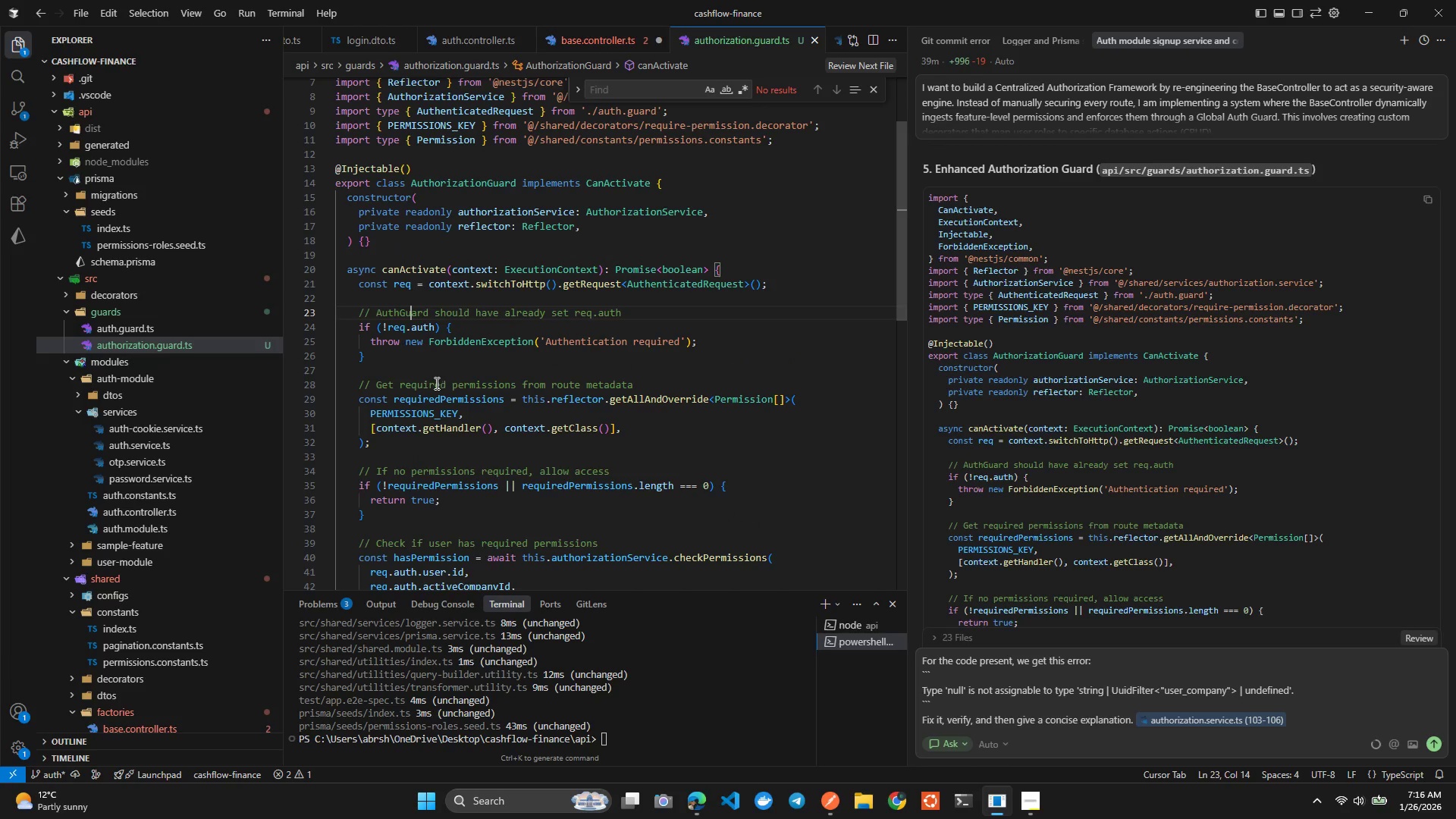 
left_click([410, 390])
 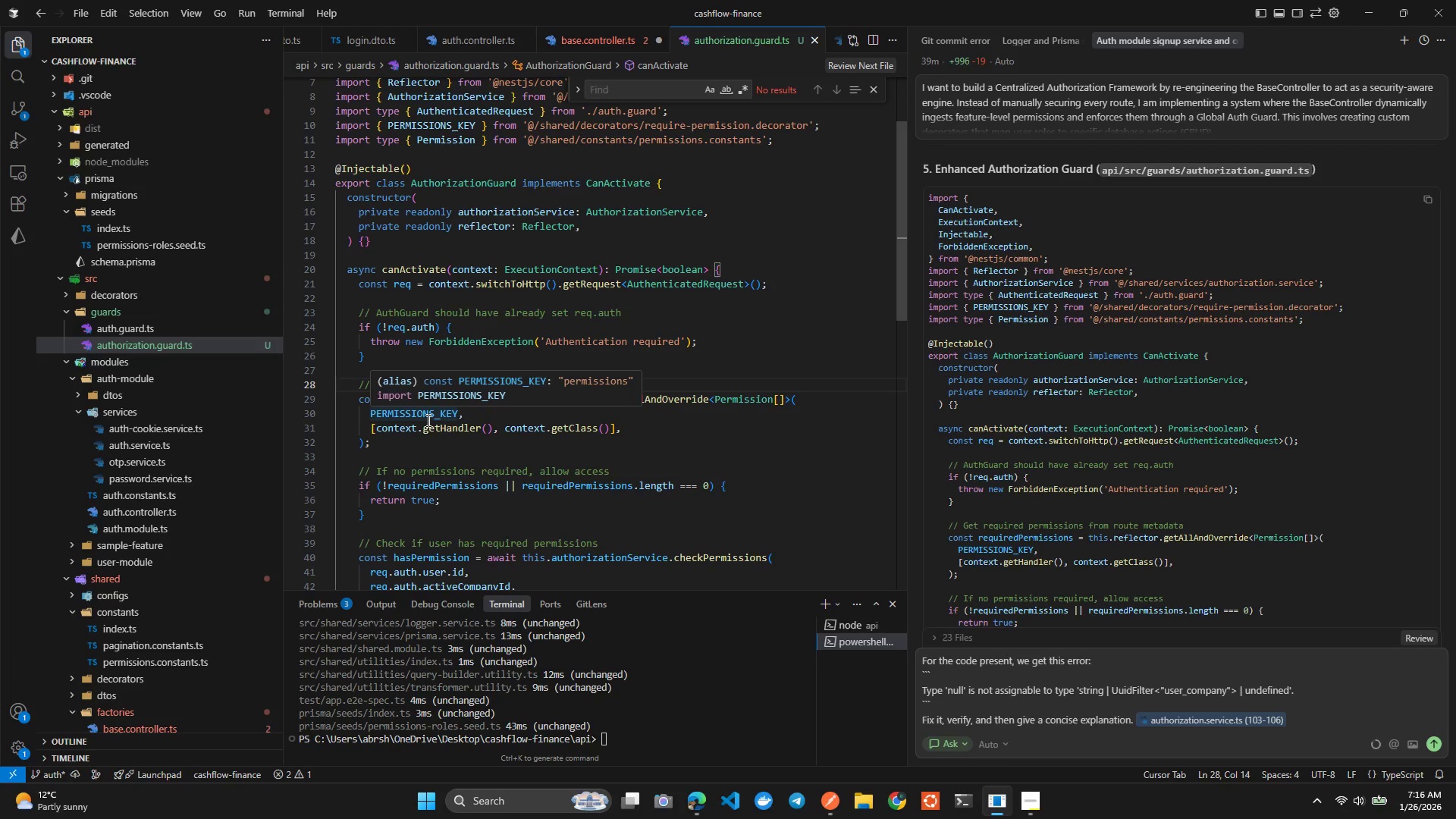 
wait(6.64)
 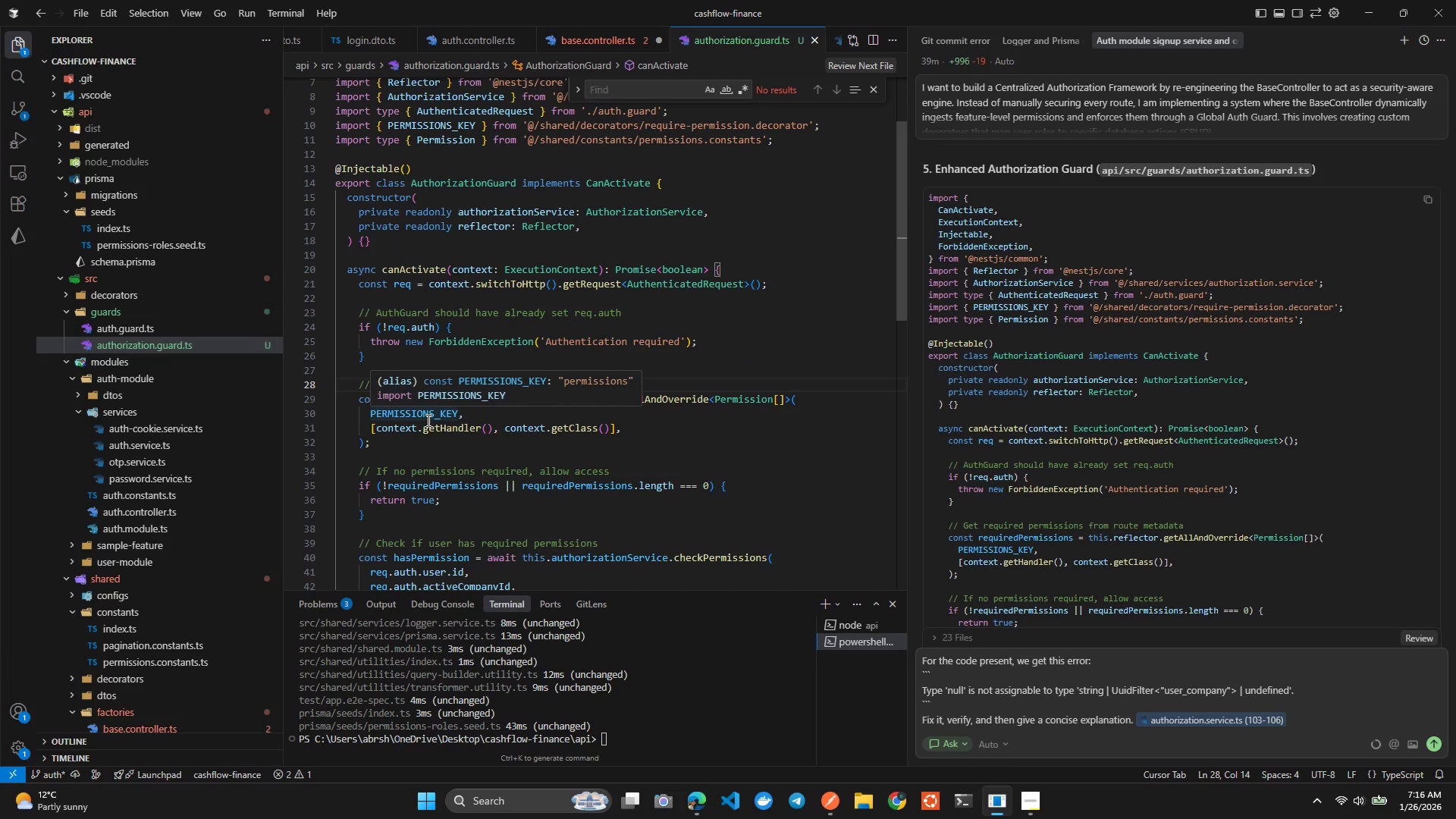 
scroll: coordinate [459, 418], scroll_direction: down, amount: 6.0
 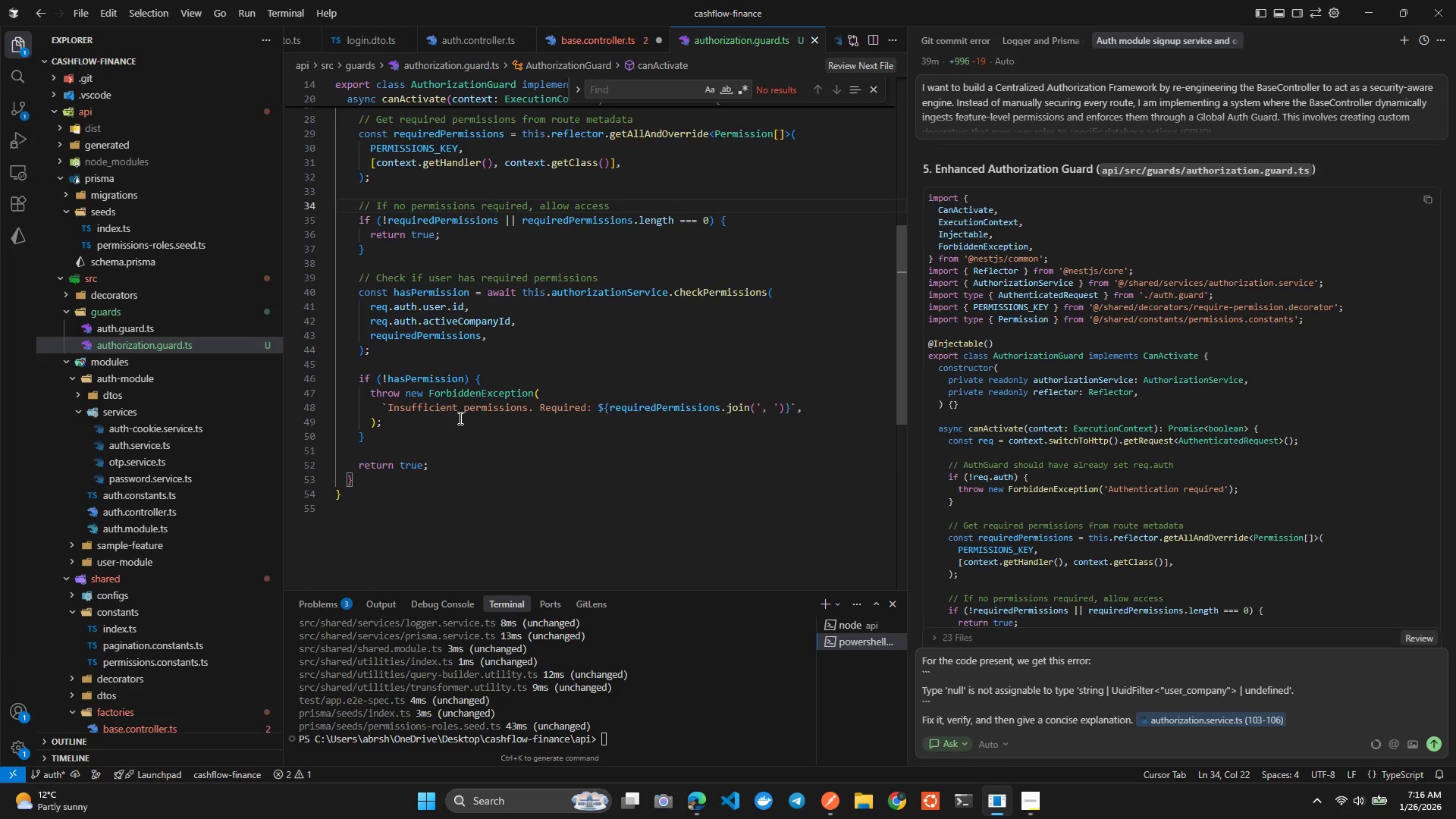 
scroll: coordinate [461, 424], scroll_direction: up, amount: 3.0
 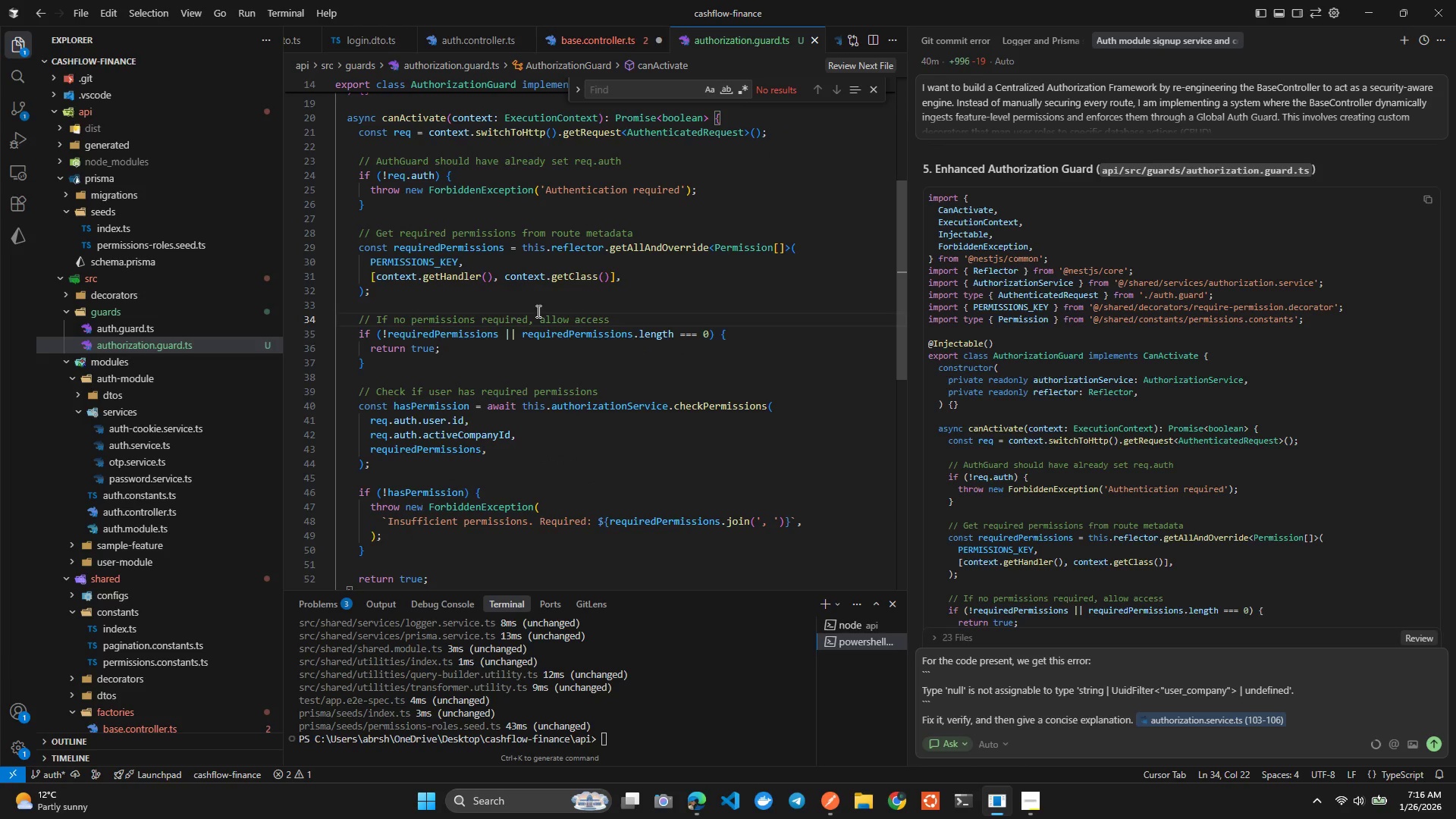 
left_click([569, 325])
 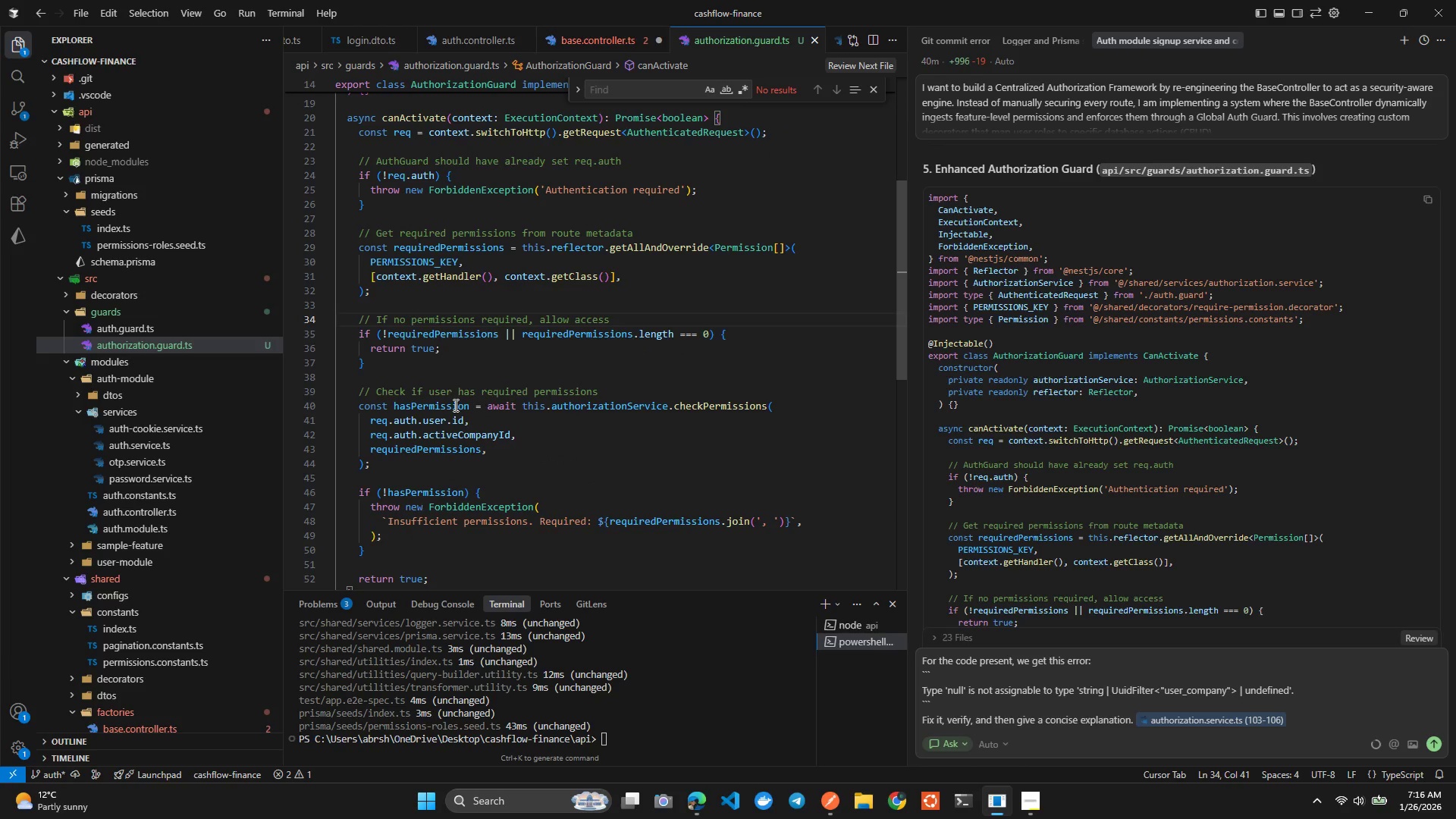 
left_click([460, 388])
 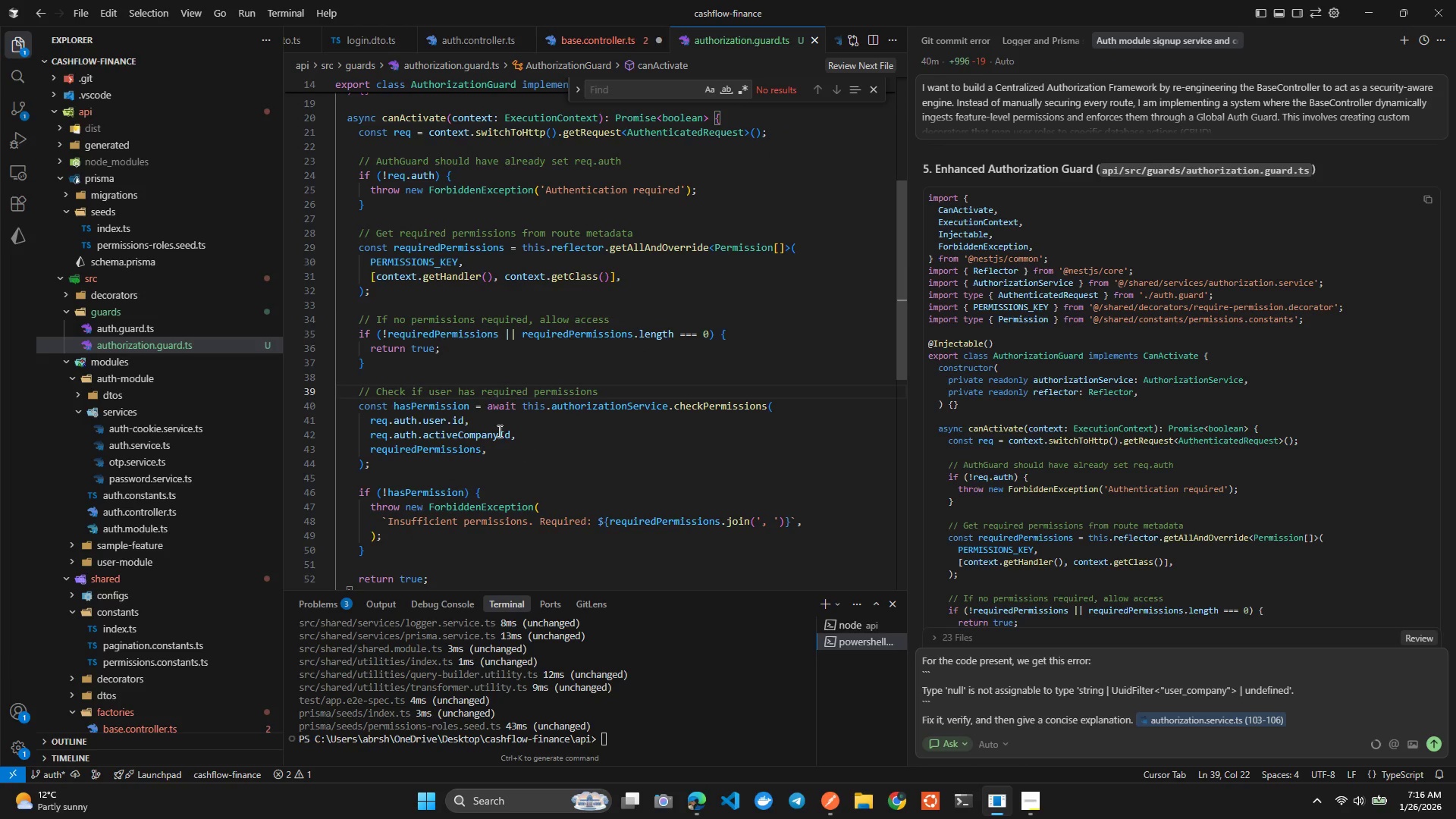 
left_click([700, 406])
 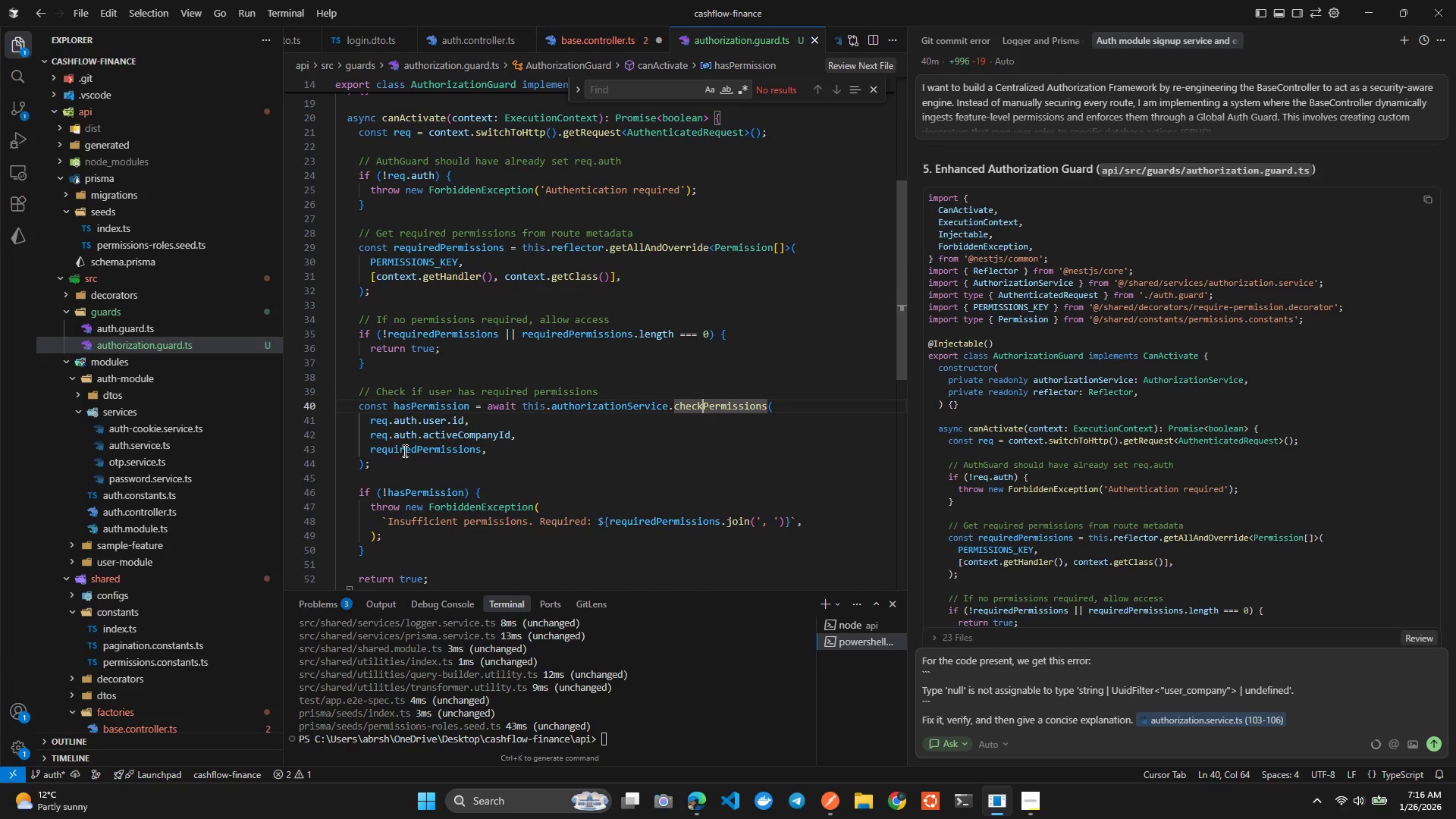 
scroll: coordinate [511, 431], scroll_direction: down, amount: 2.0
 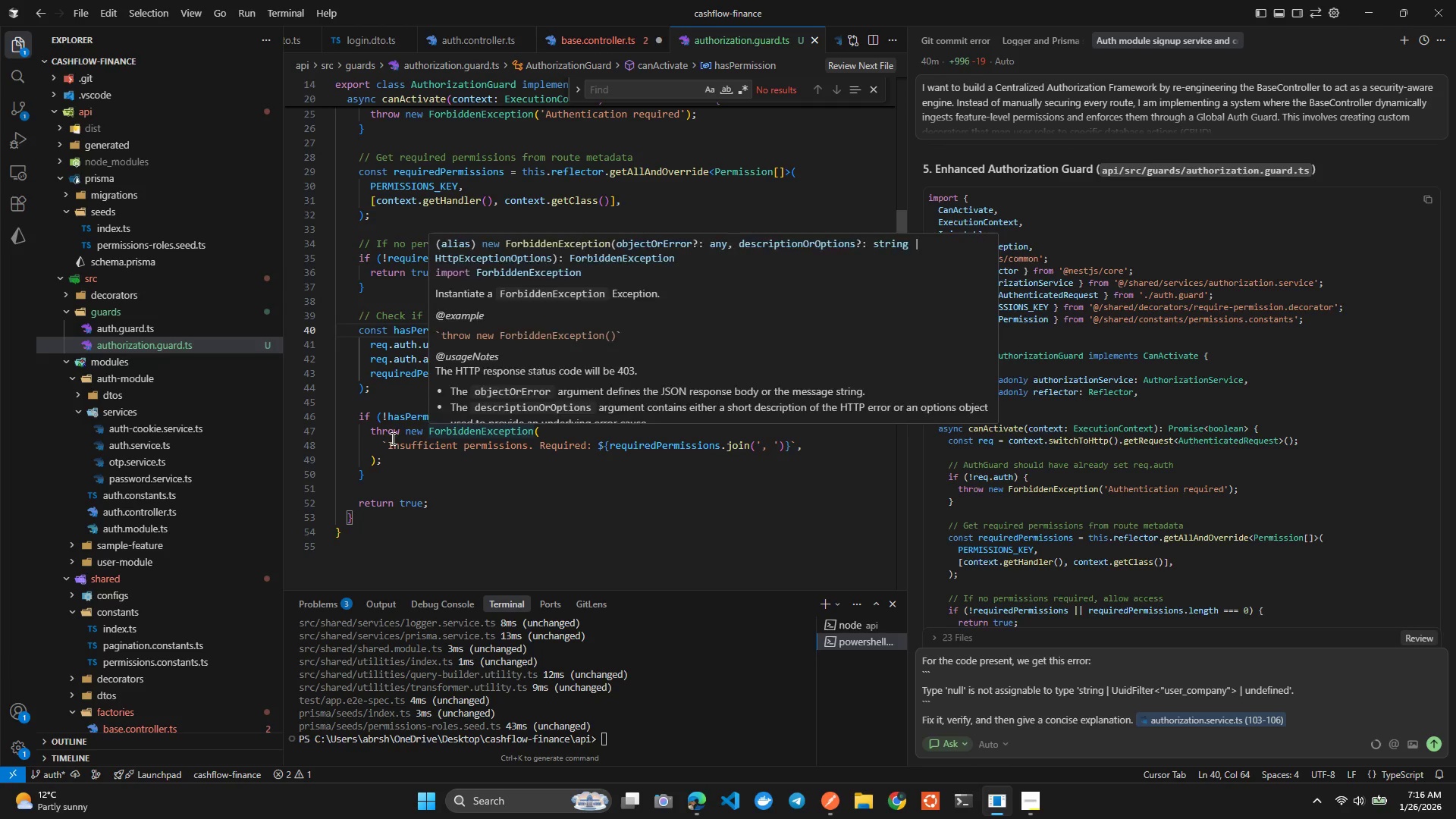 
left_click([388, 386])
 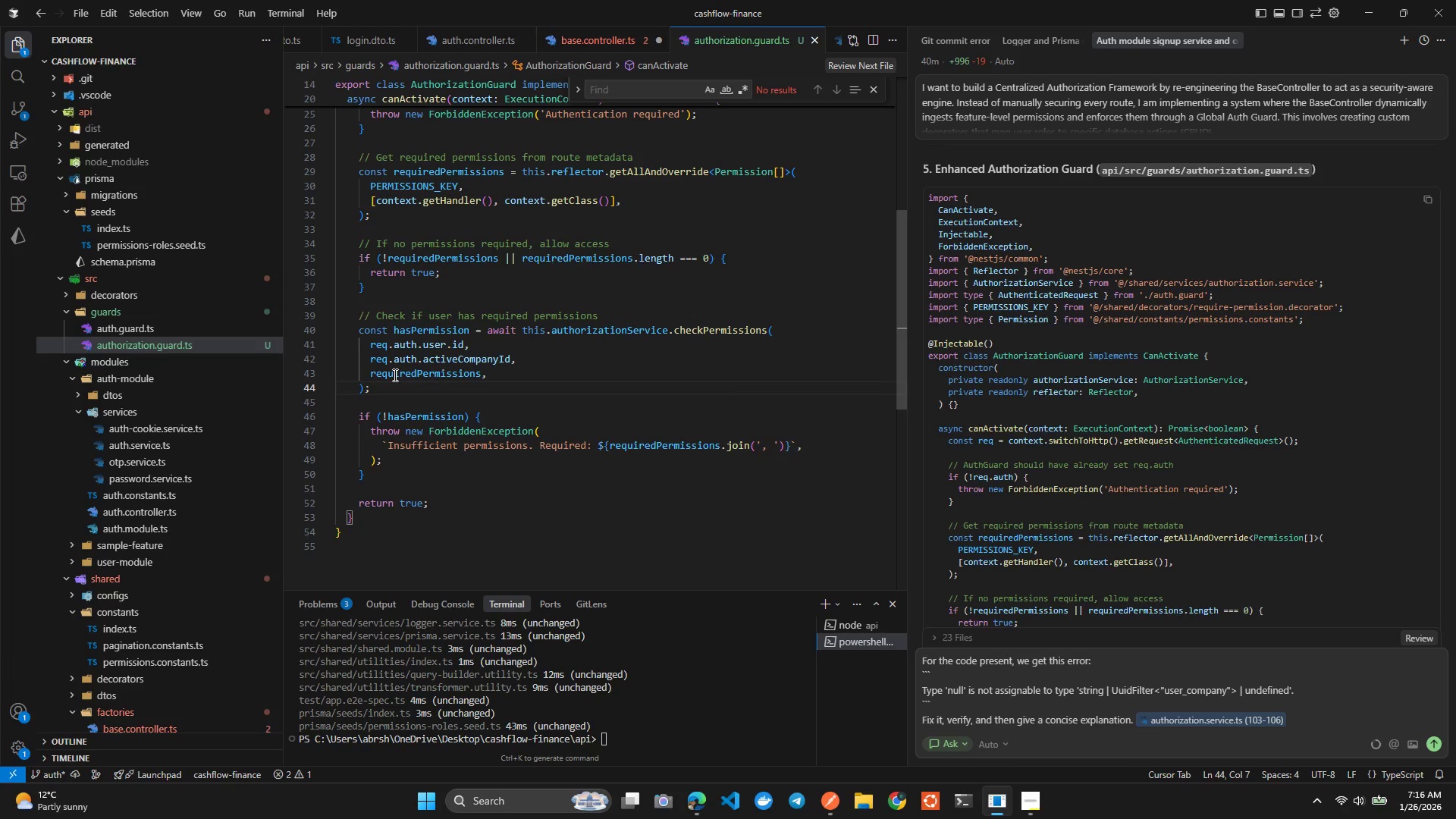 
left_click([394, 375])
 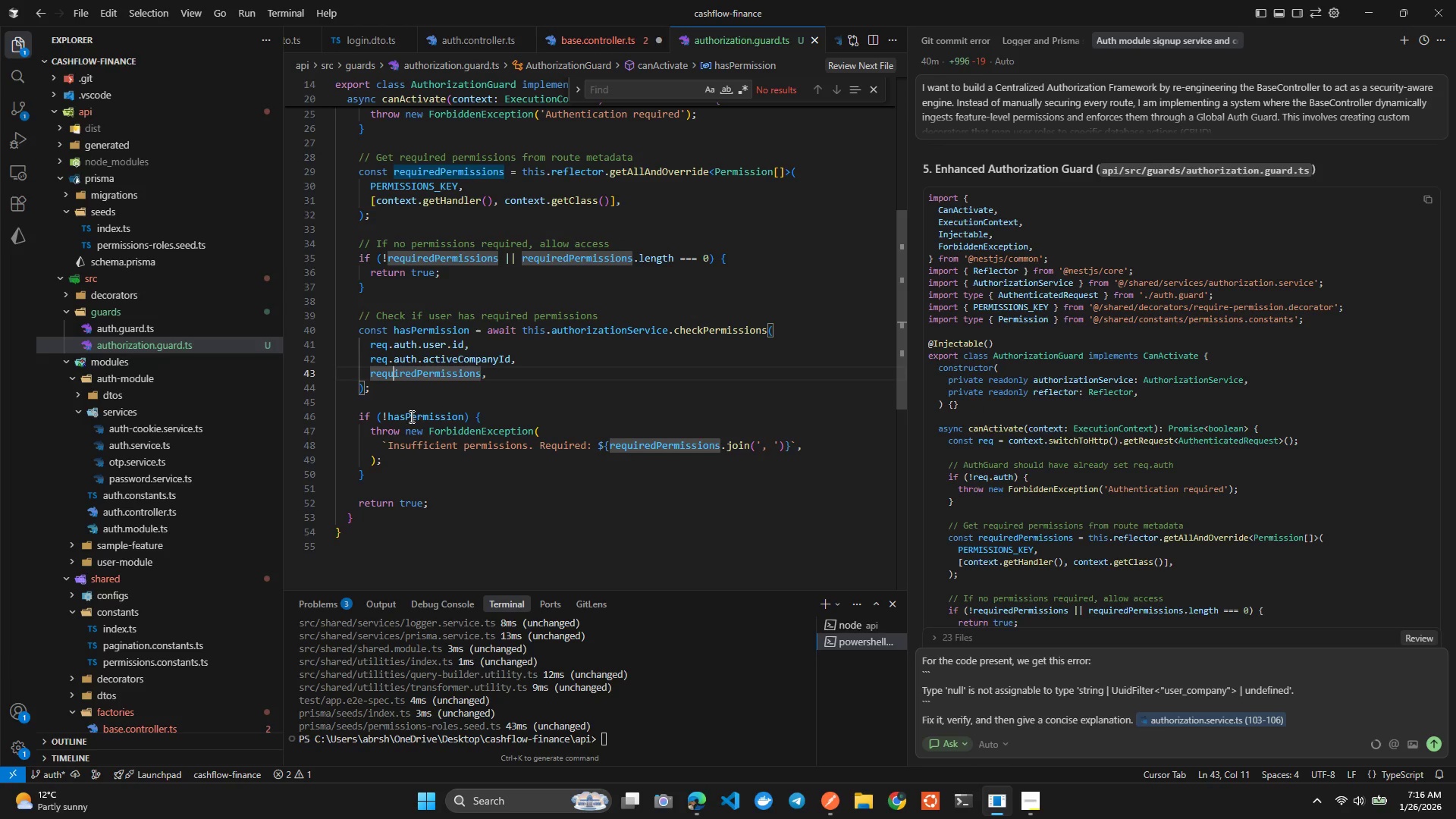 
scroll: coordinate [1105, 450], scroll_direction: down, amount: 3.0
 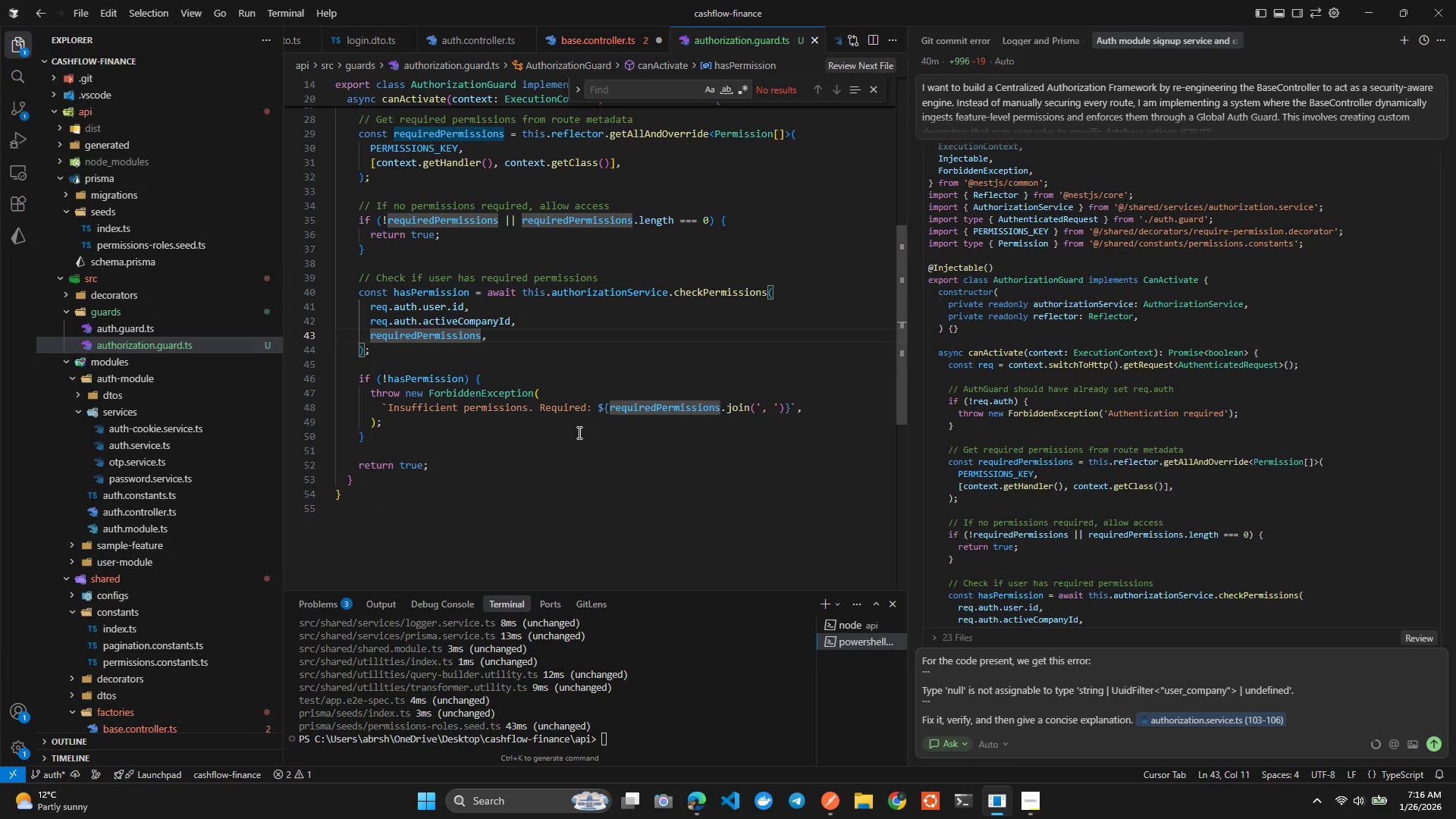 
scroll: coordinate [569, 427], scroll_direction: up, amount: 1.0
 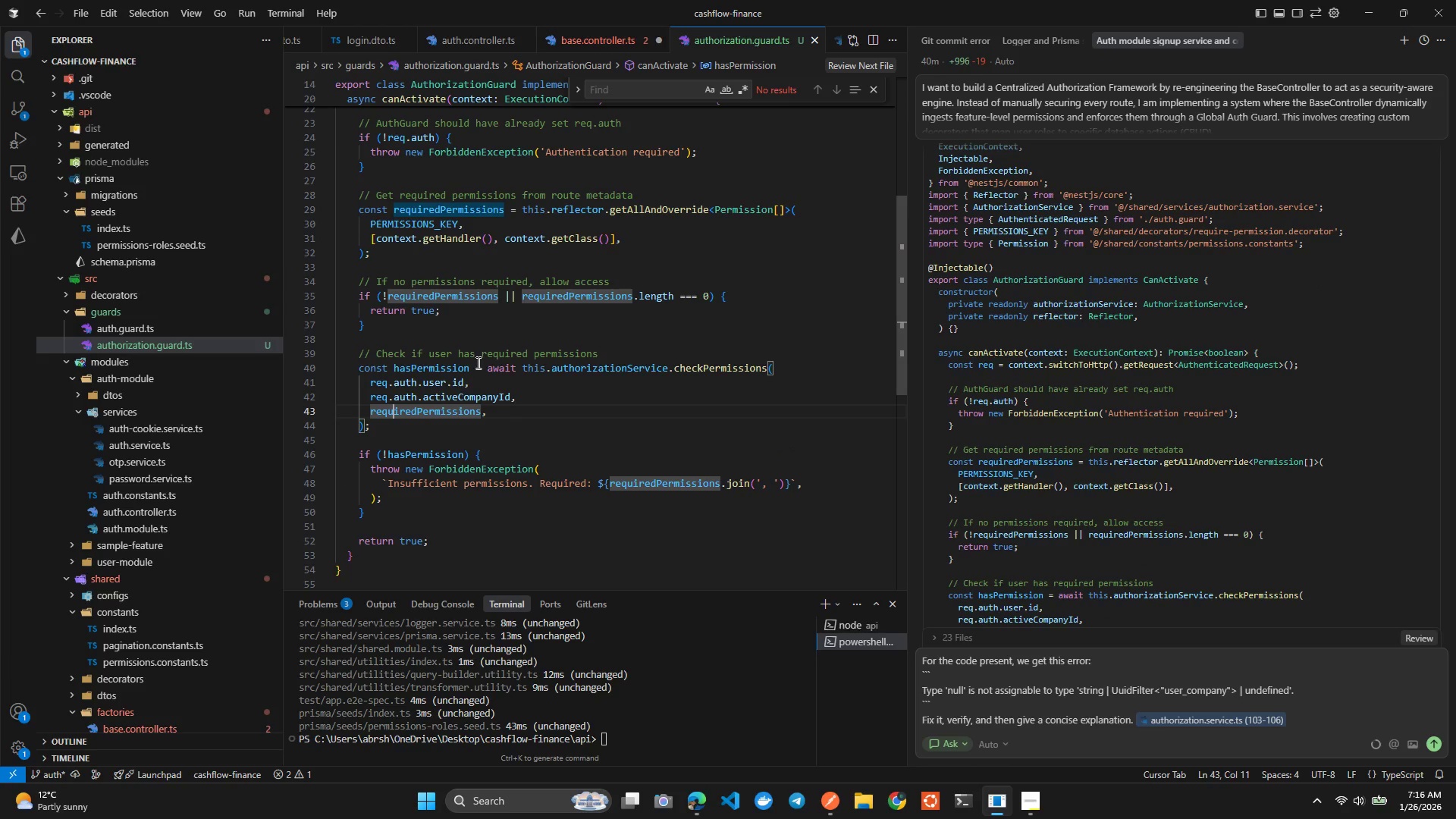 
left_click([477, 362])
 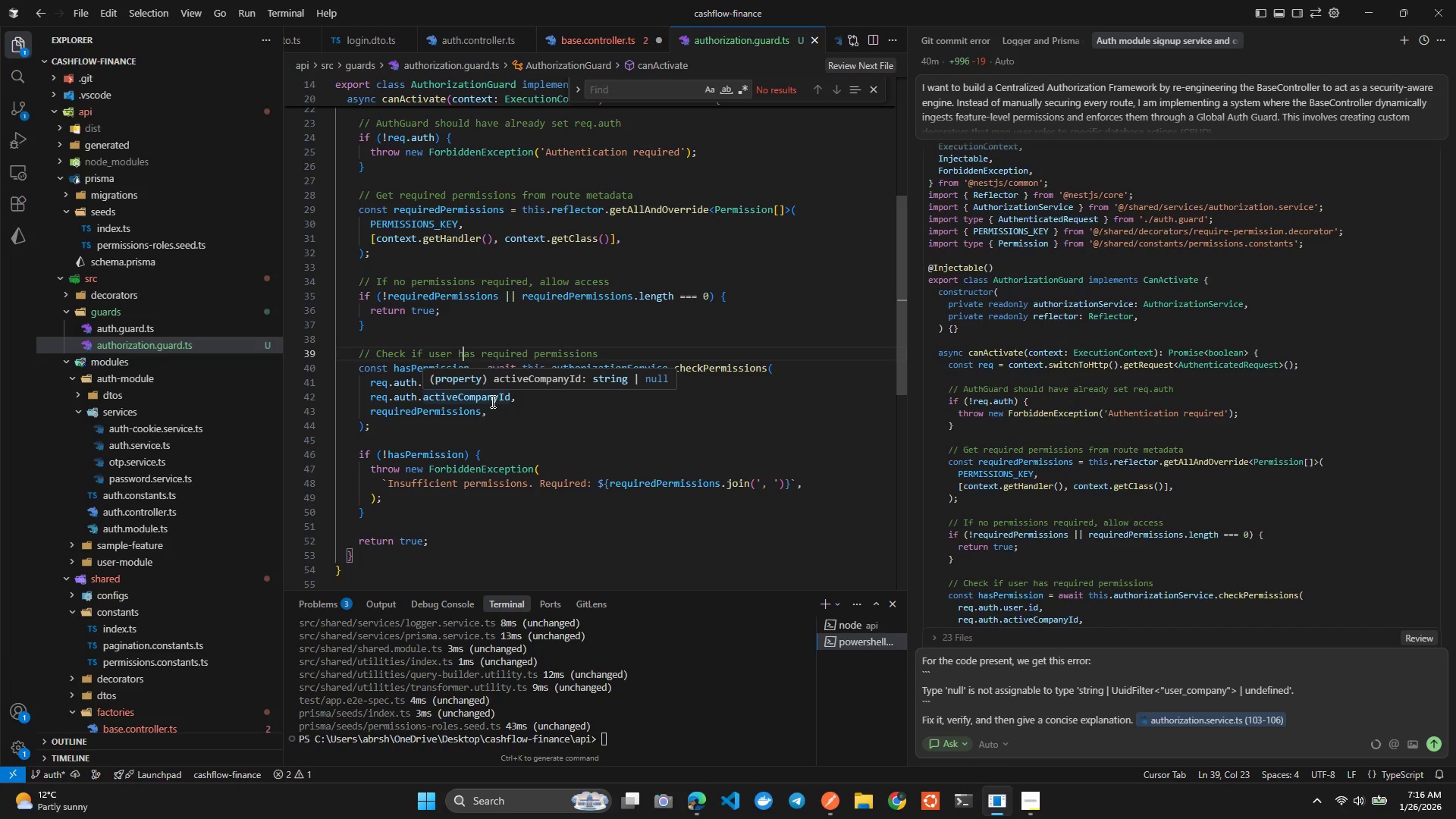 
wait(19.55)
 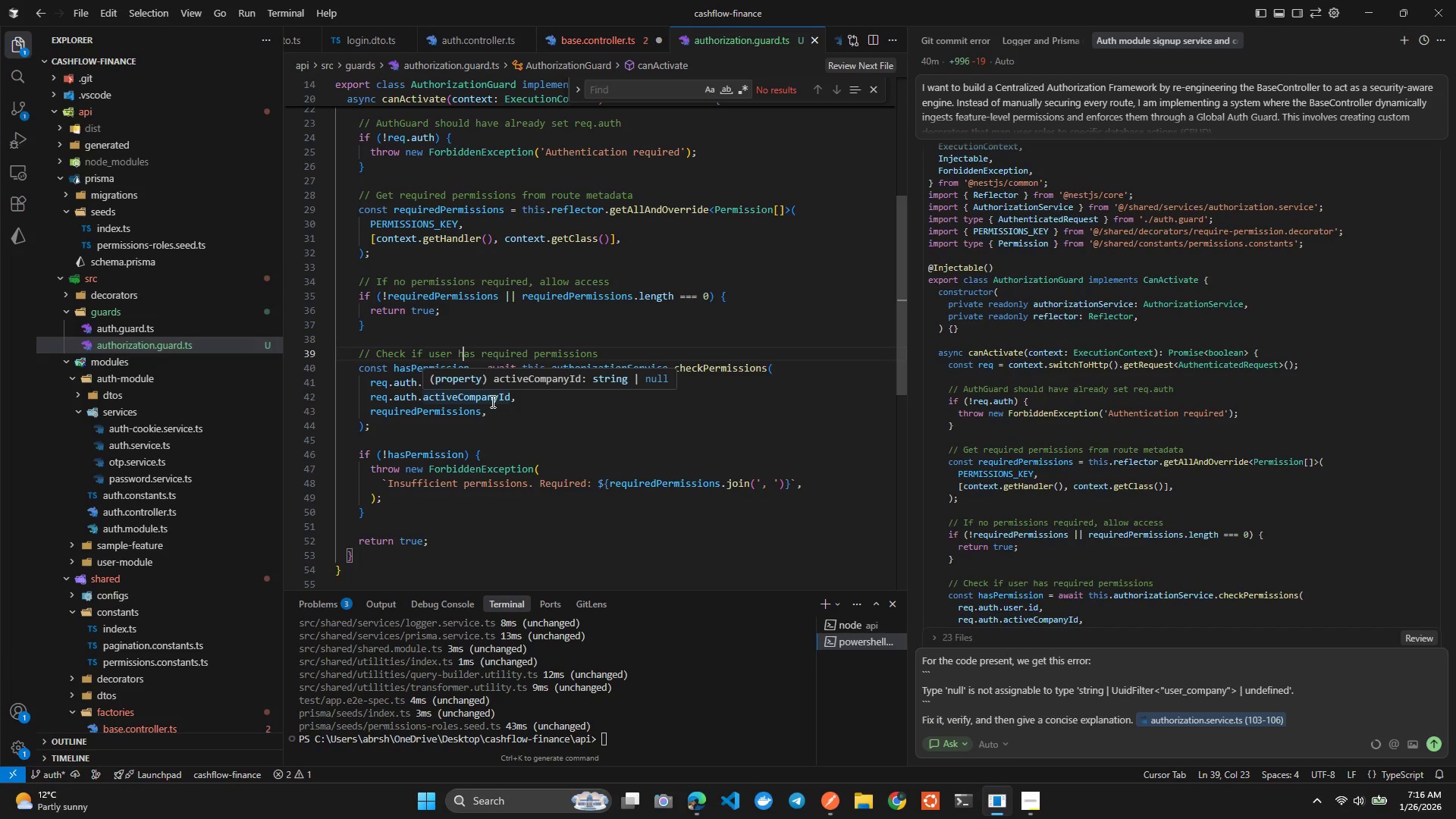 
left_click([454, 285])
 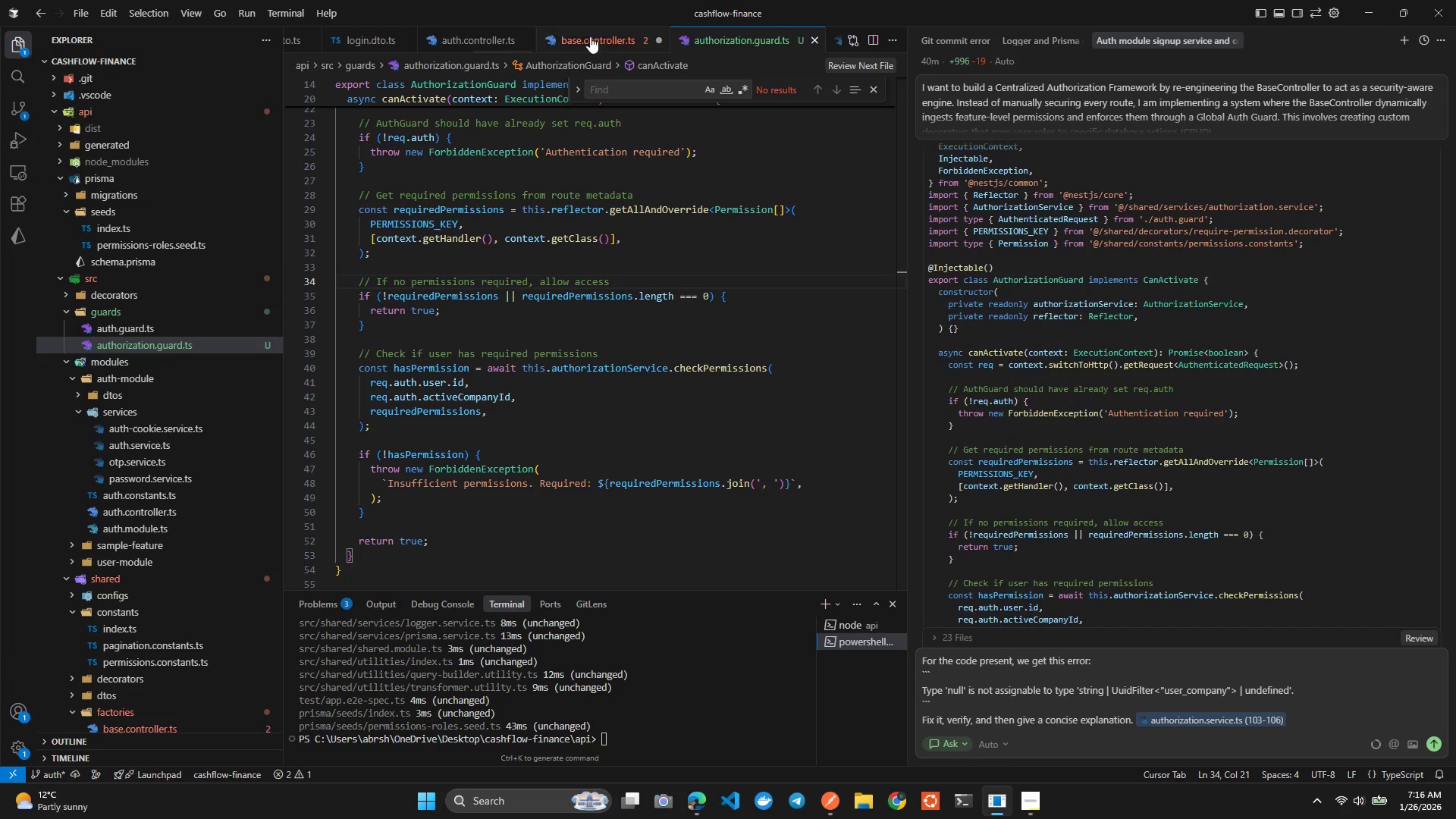 
left_click([594, 33])
 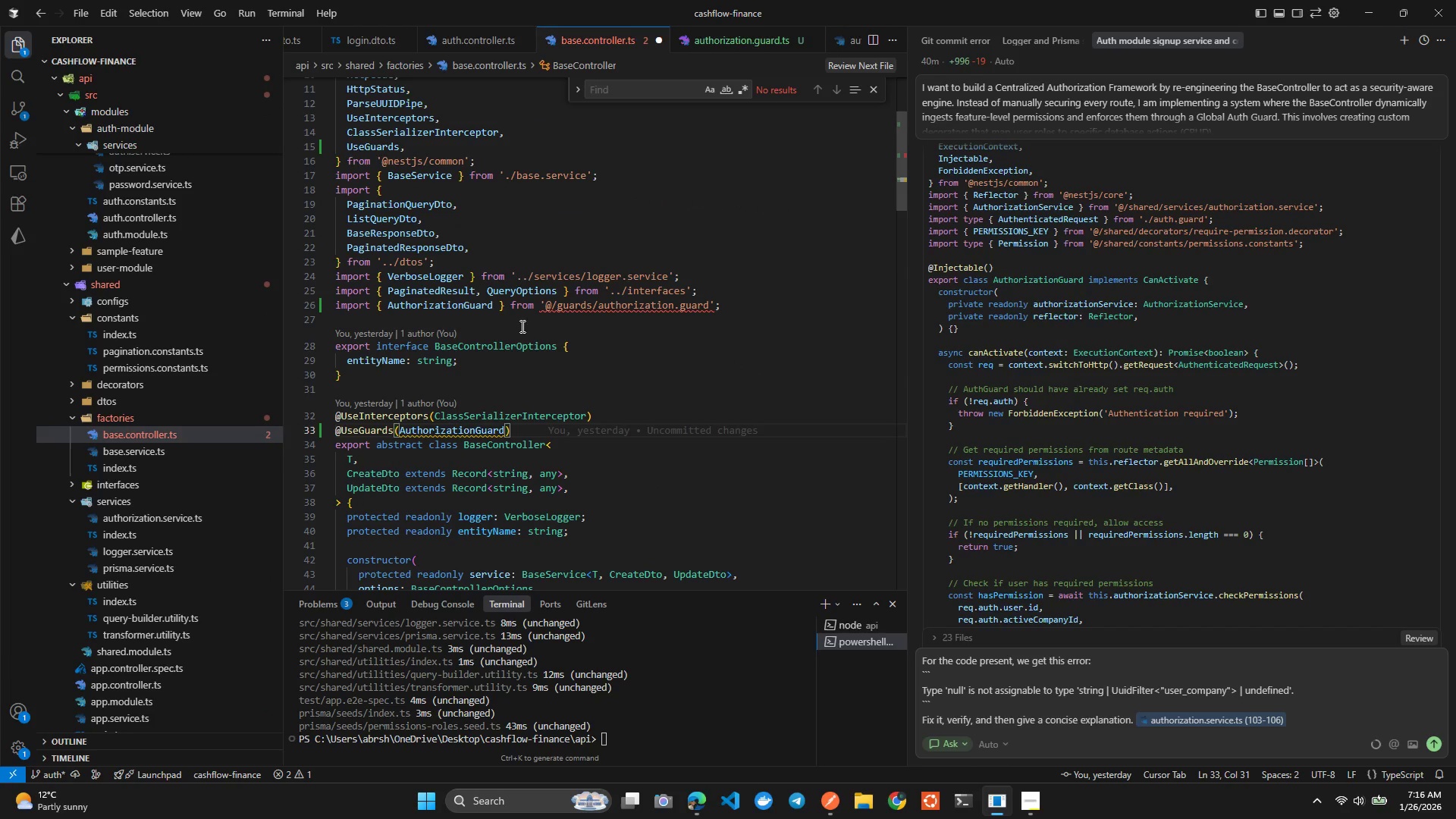 
left_click([519, 369])
 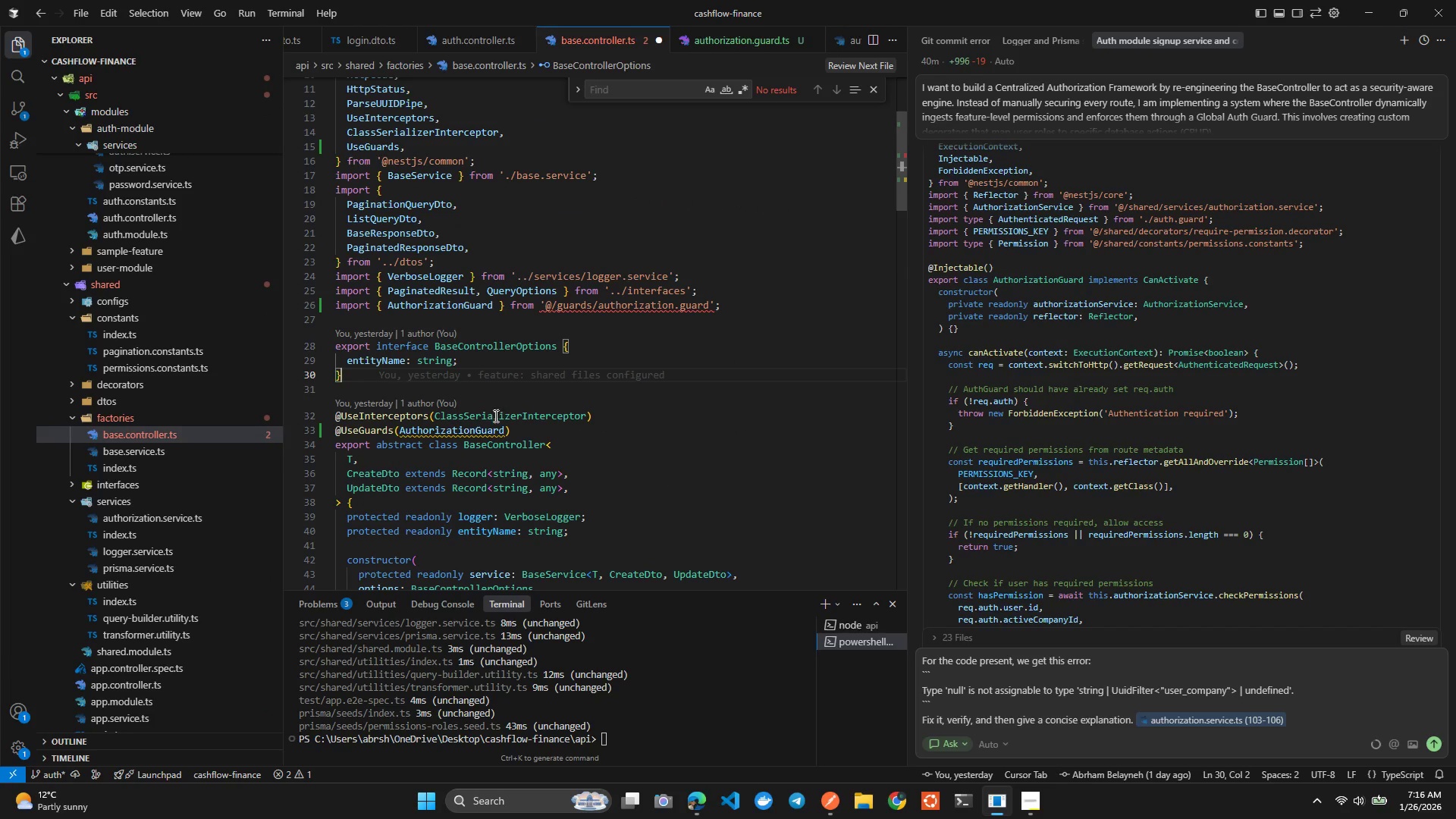 
left_click([494, 418])
 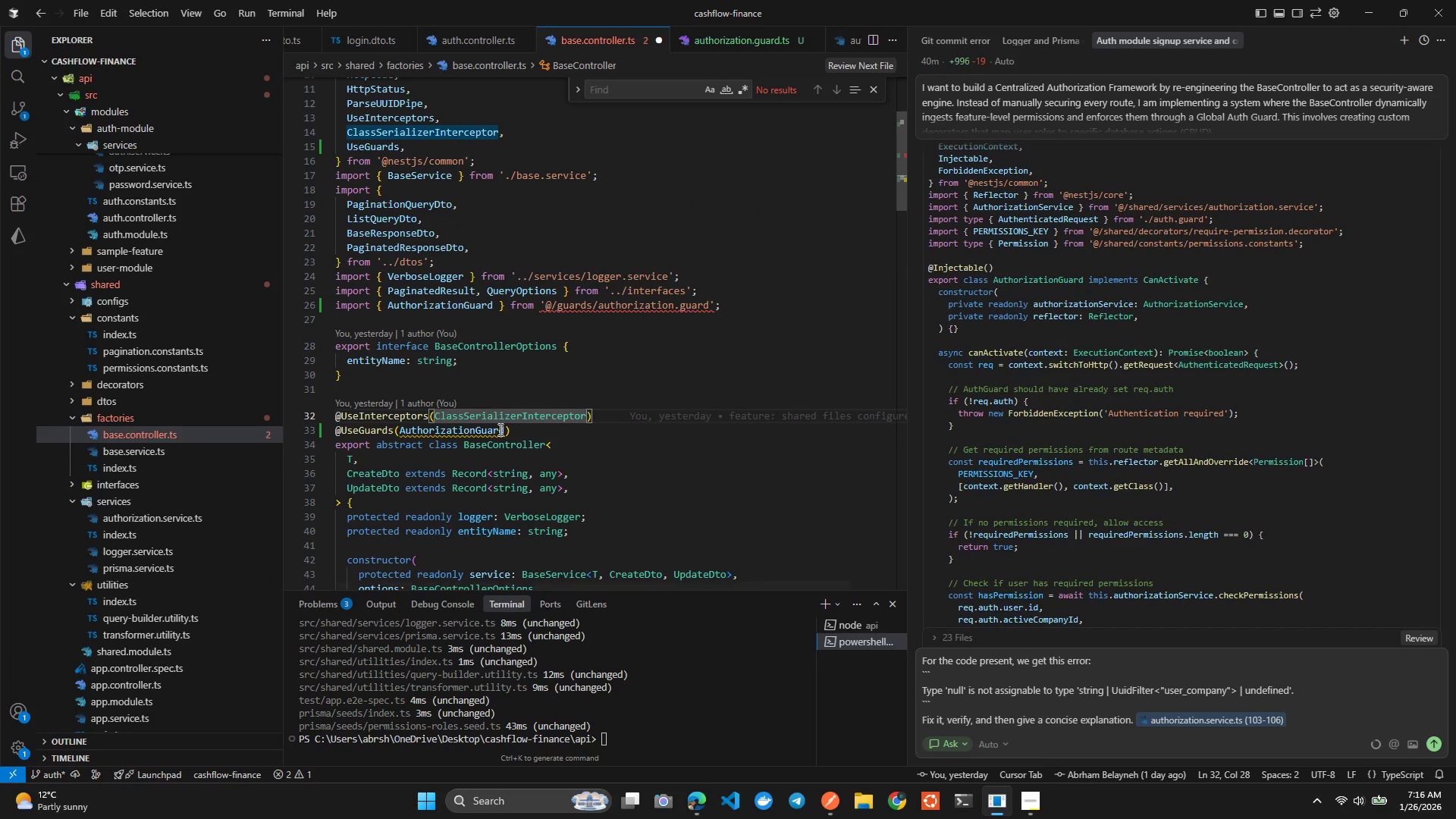 
left_click([500, 431])
 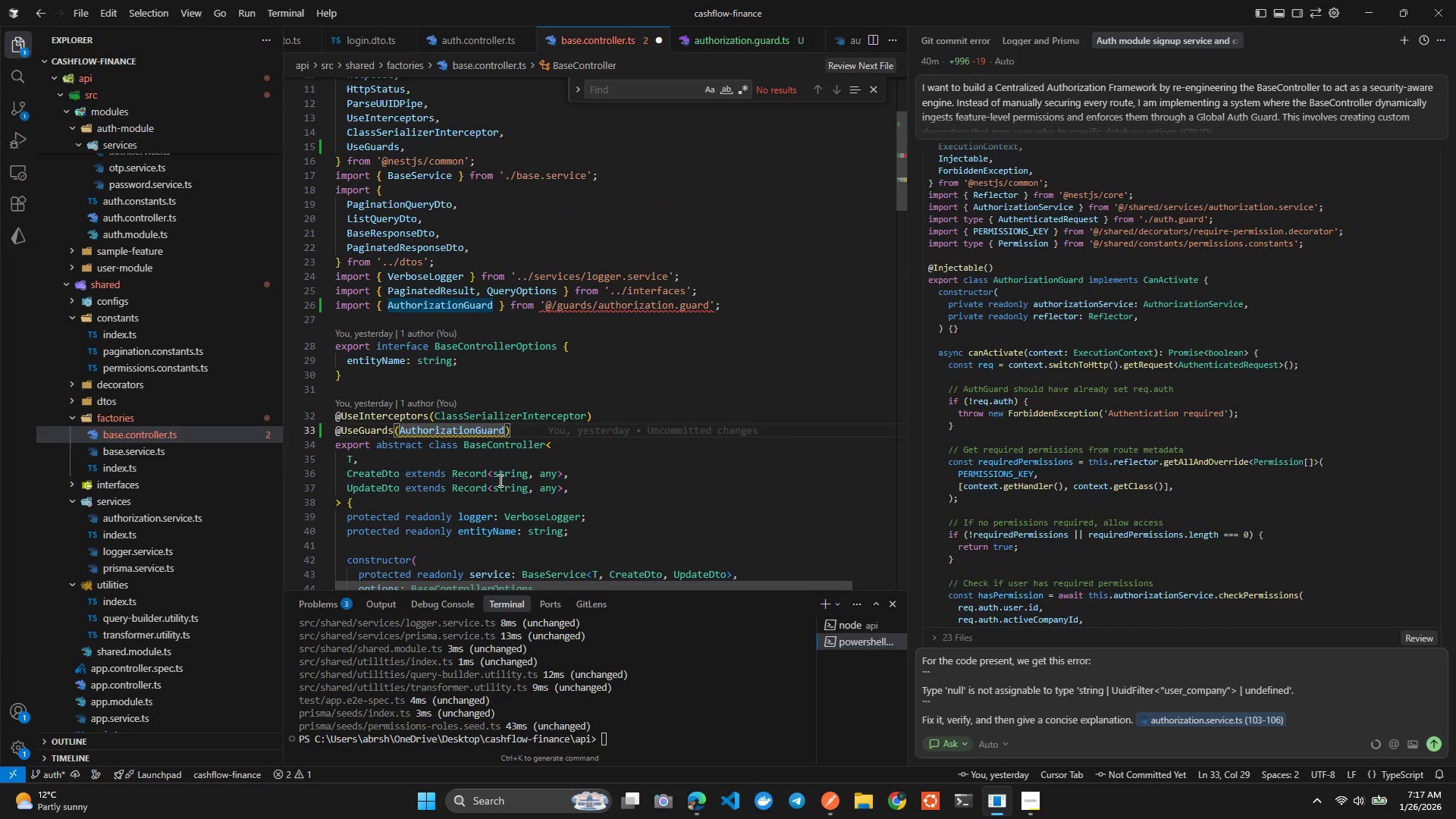 
key(ArrowRight)
 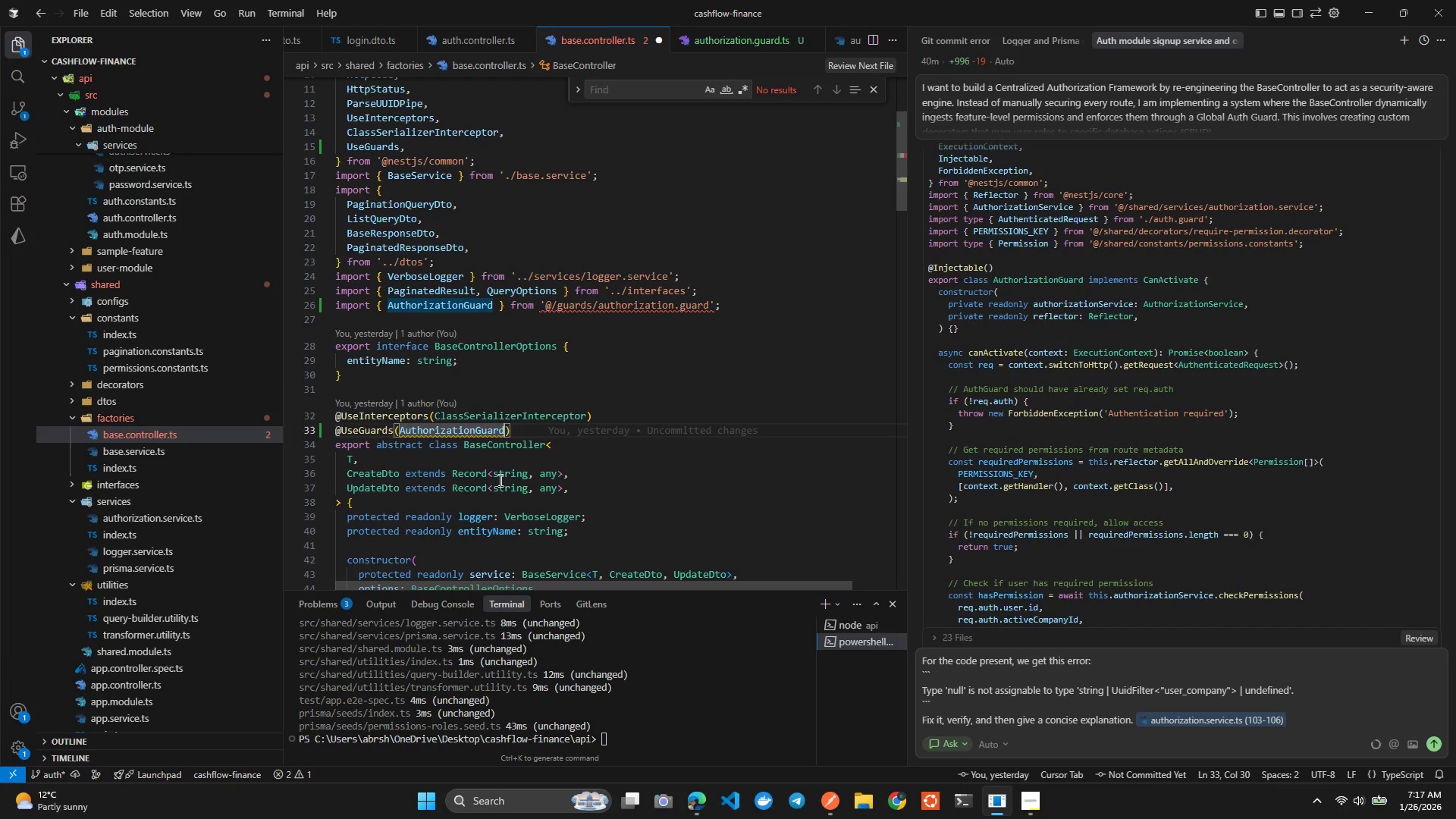 
key(Control+ControlLeft)
 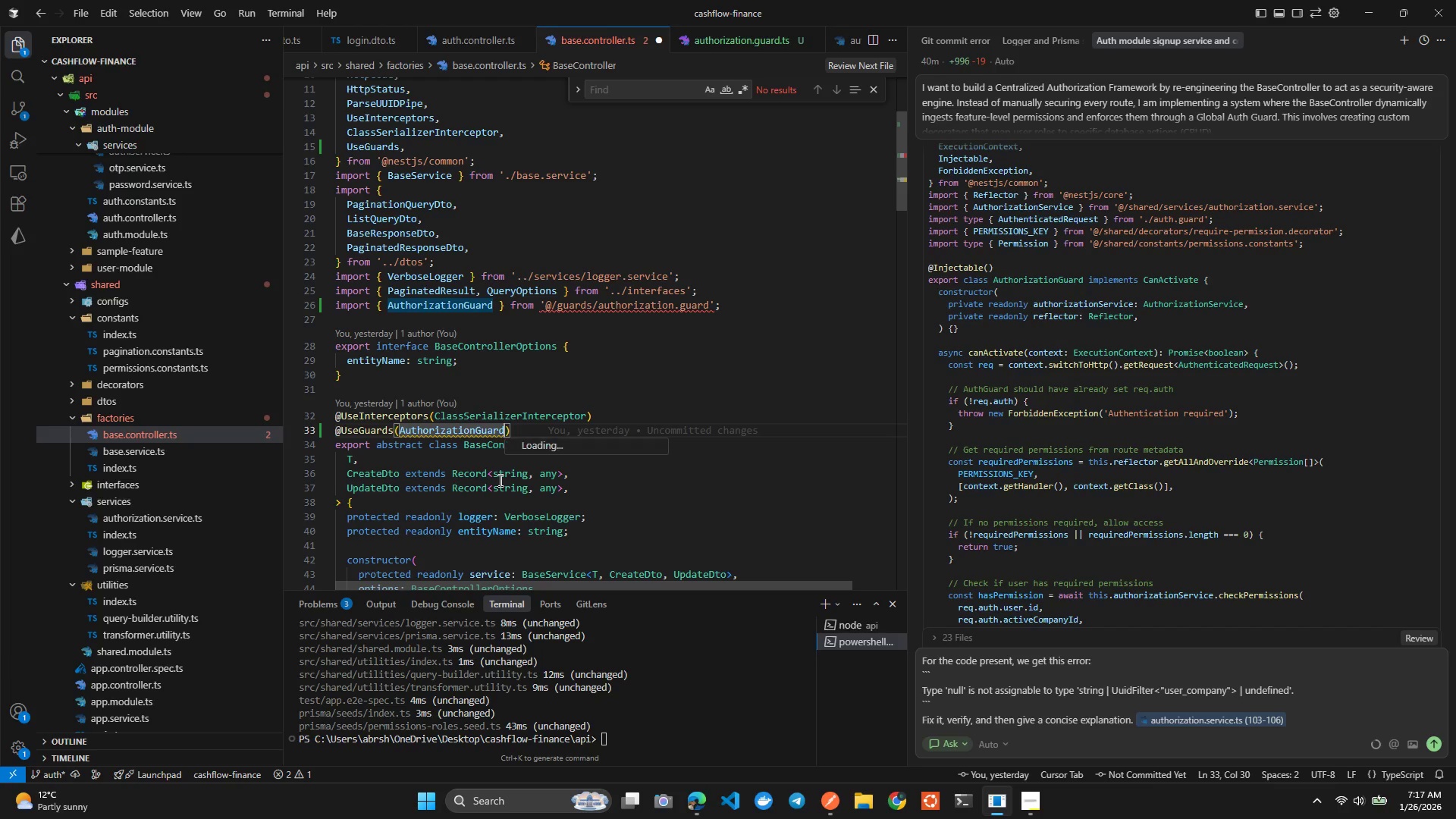 
key(Control+Space)
 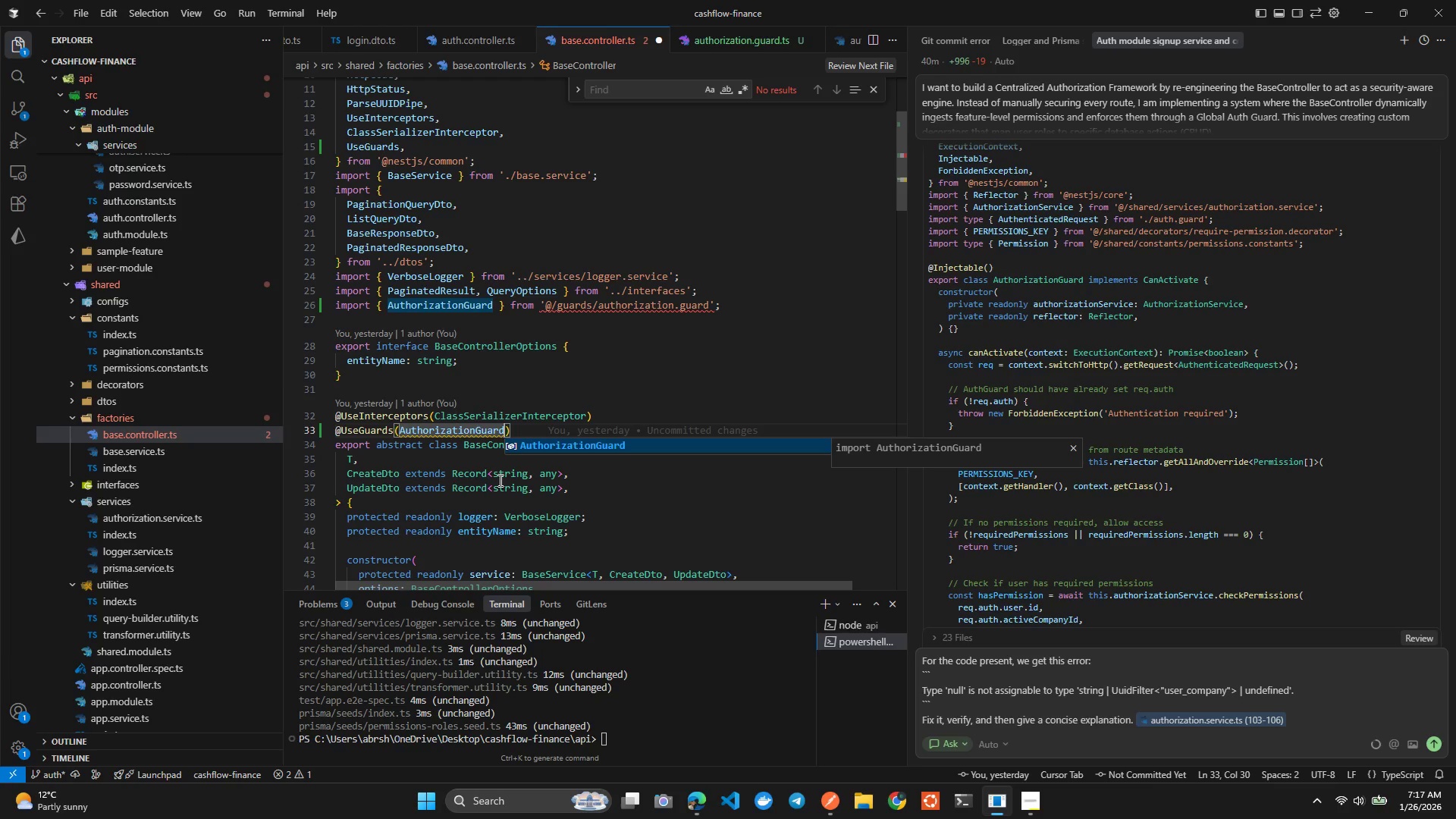 
key(Enter)
 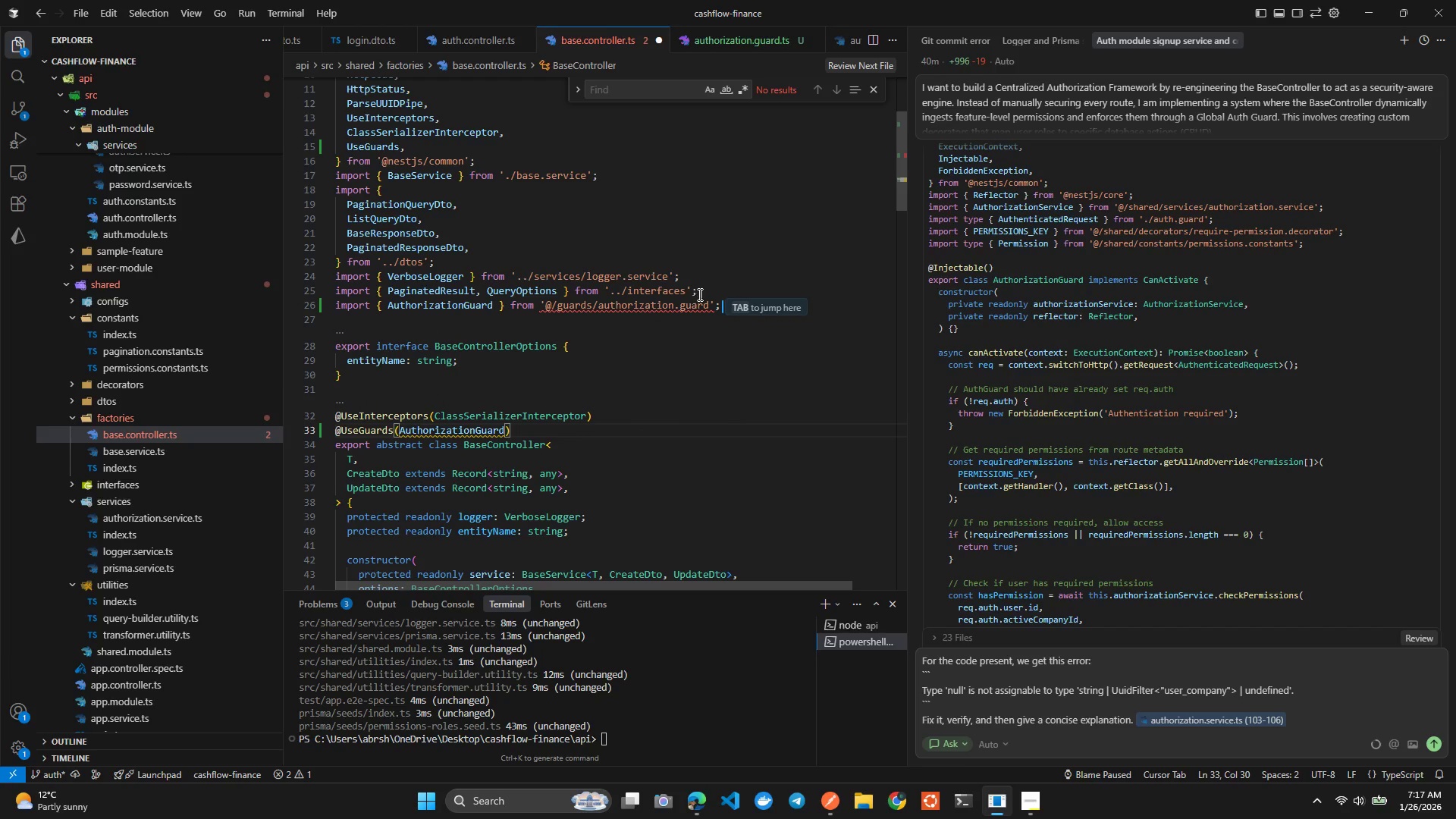 
left_click([695, 303])
 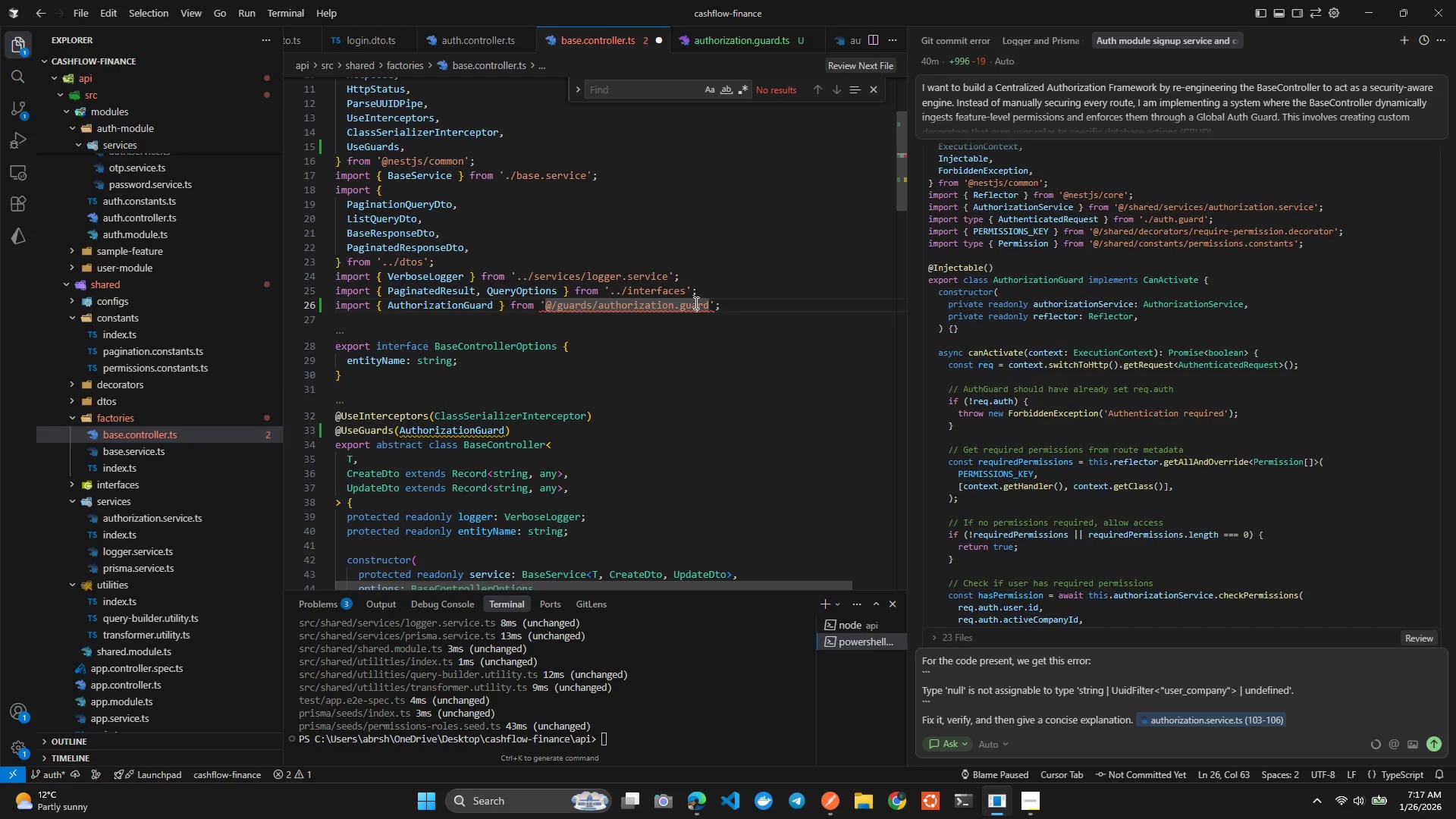 
key(Control+X)
 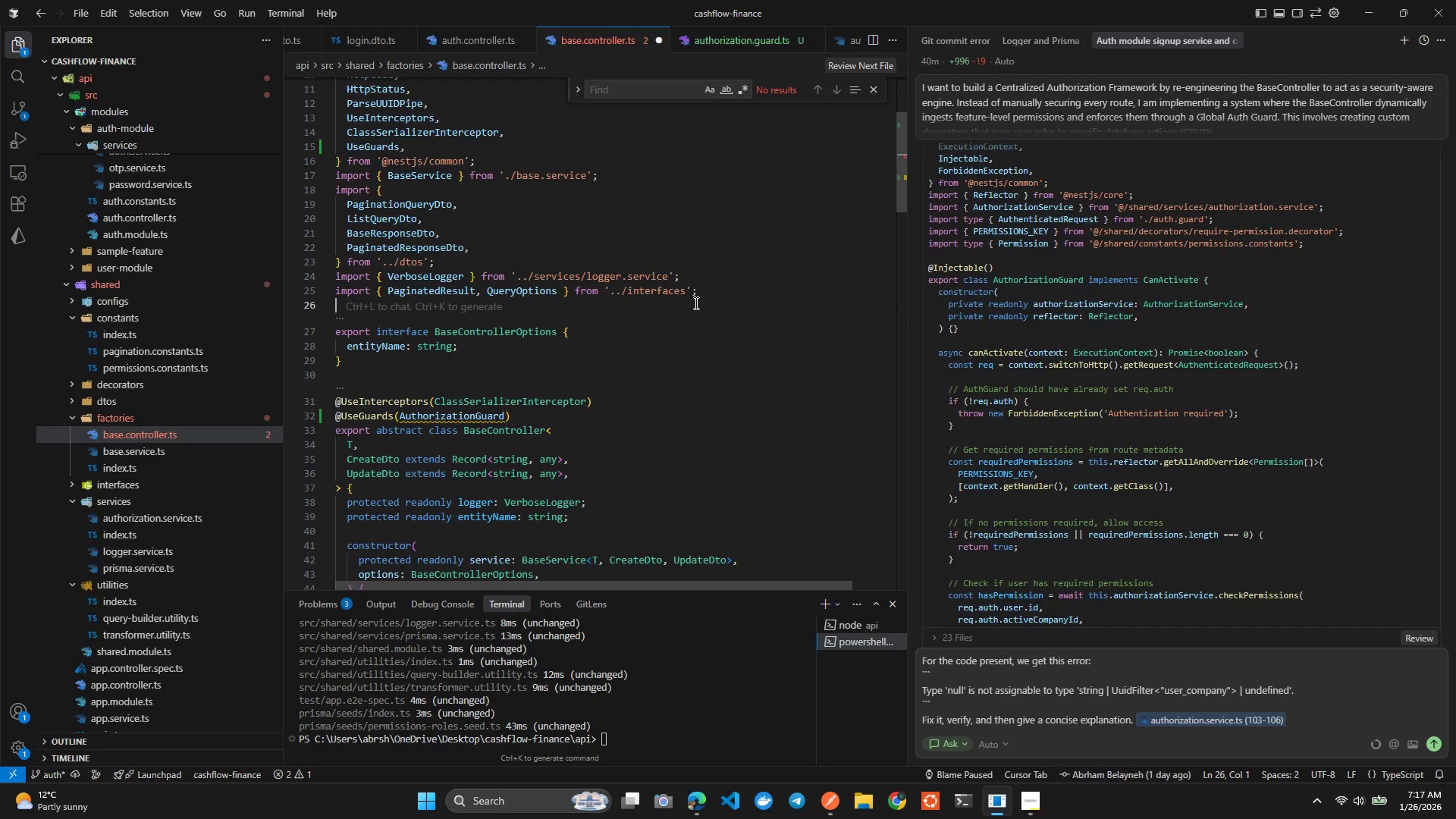 
hold_key(key=ArrowDown, duration=0.69)
 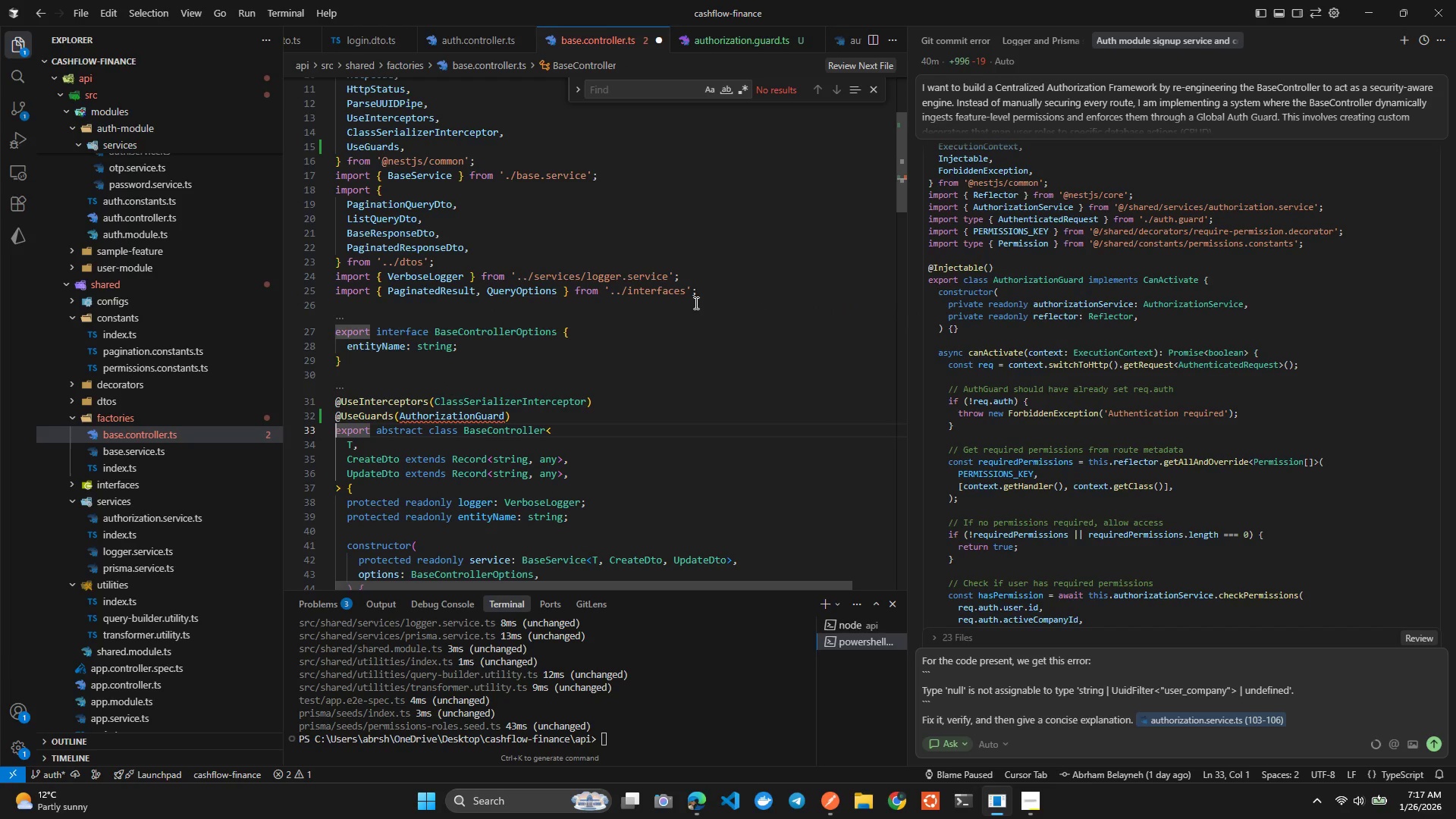 
key(ArrowDown)
 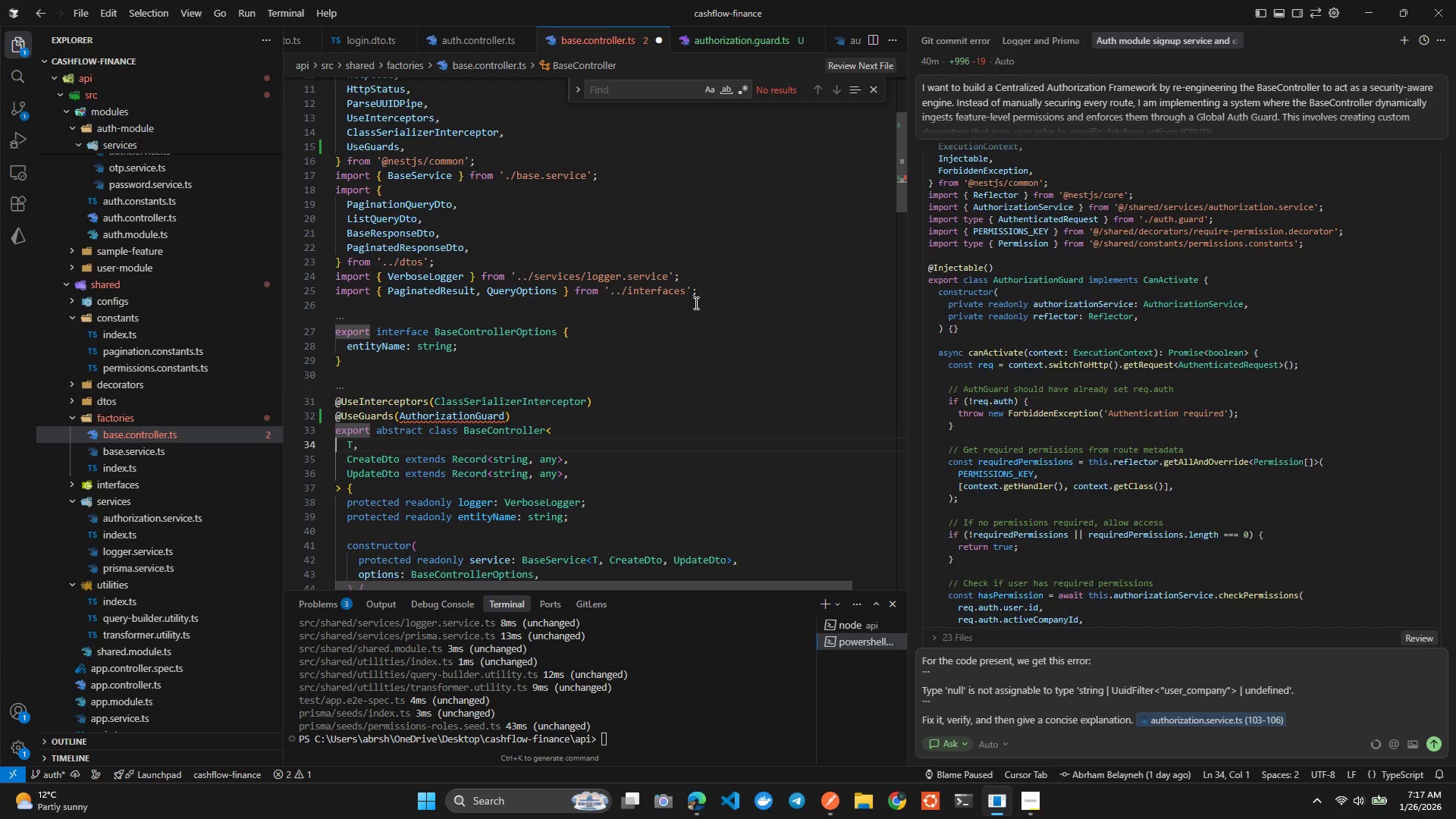 
key(ArrowLeft)
 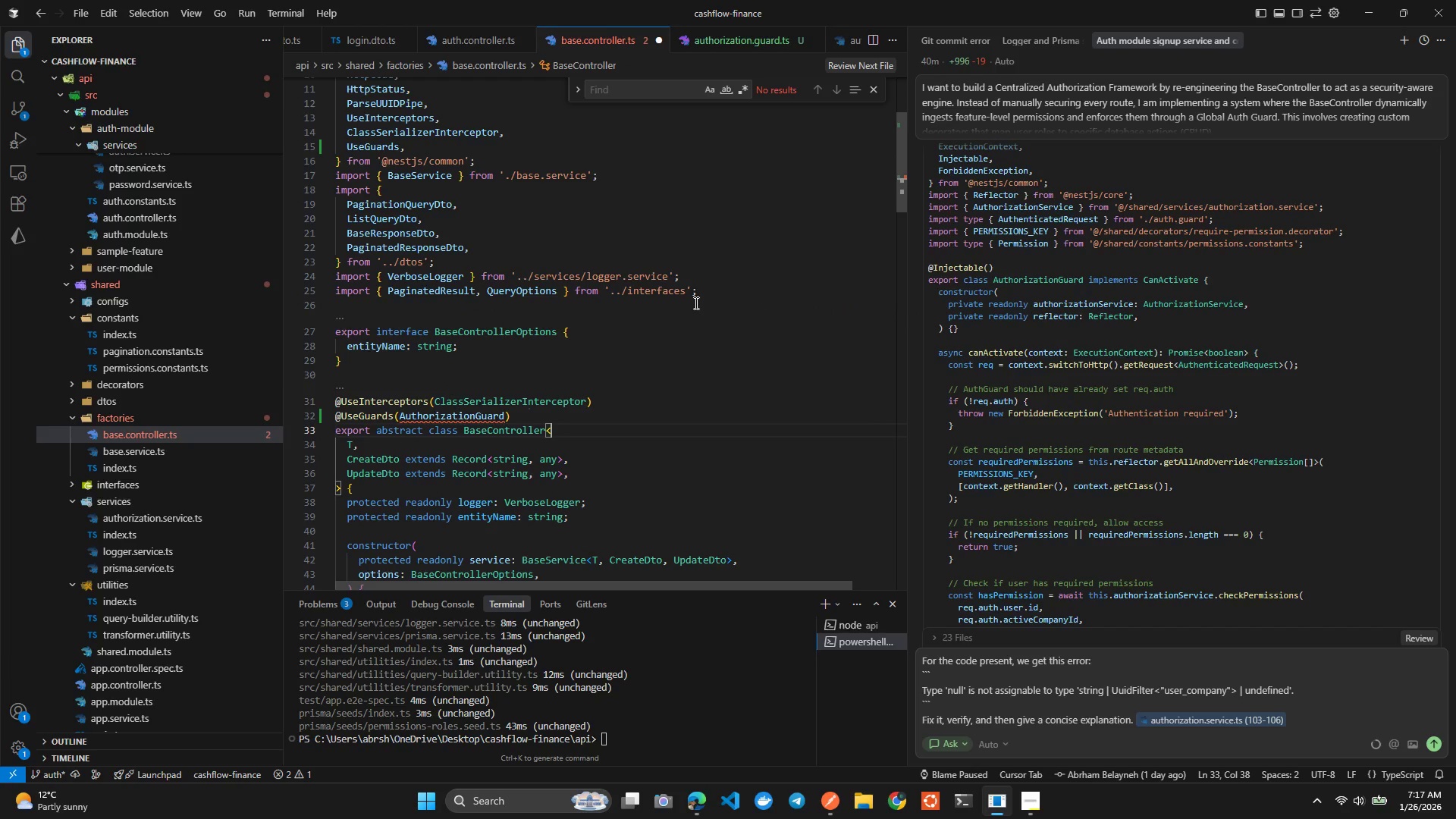 
key(ArrowLeft)
 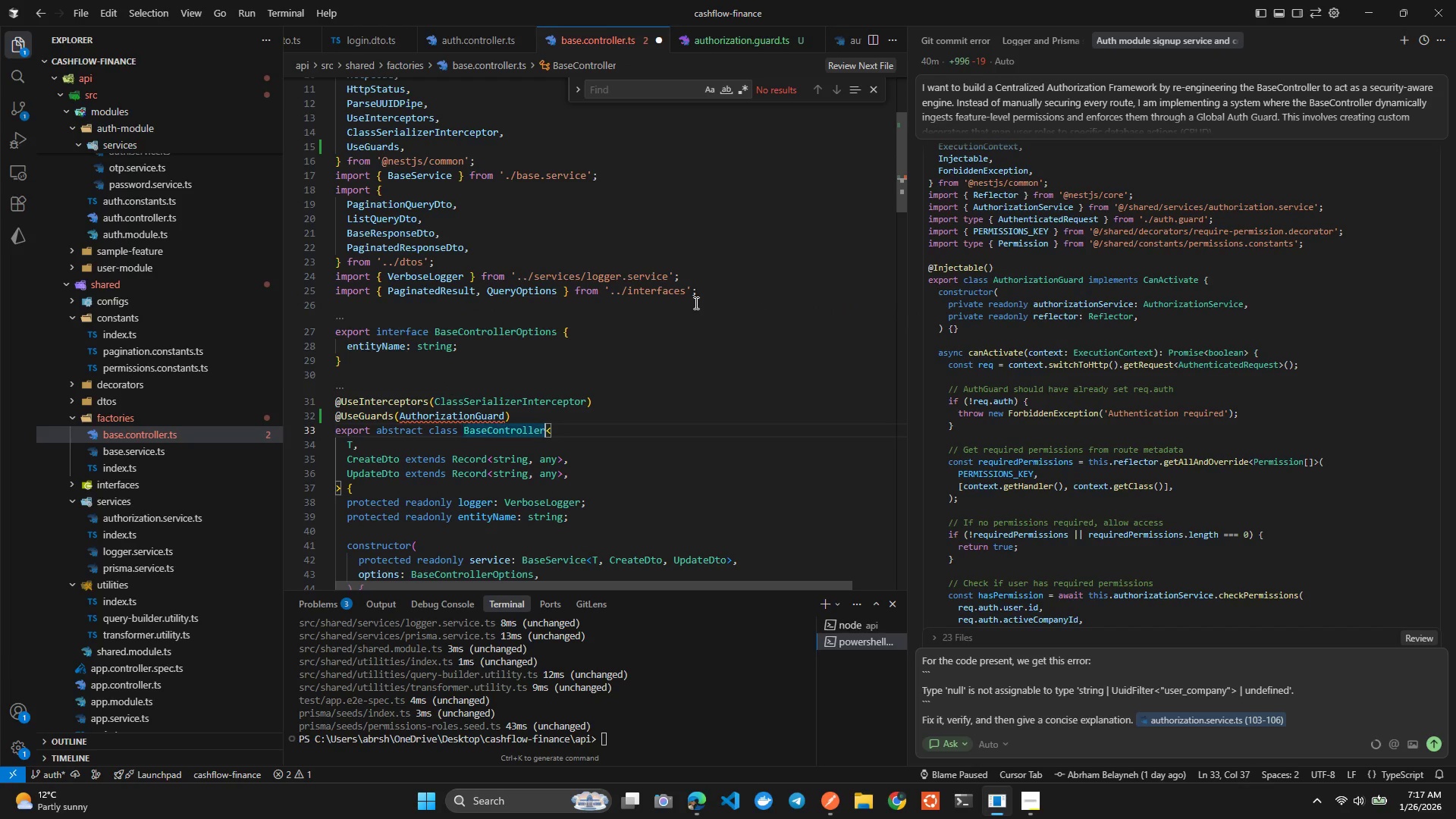 
key(ArrowUp)
 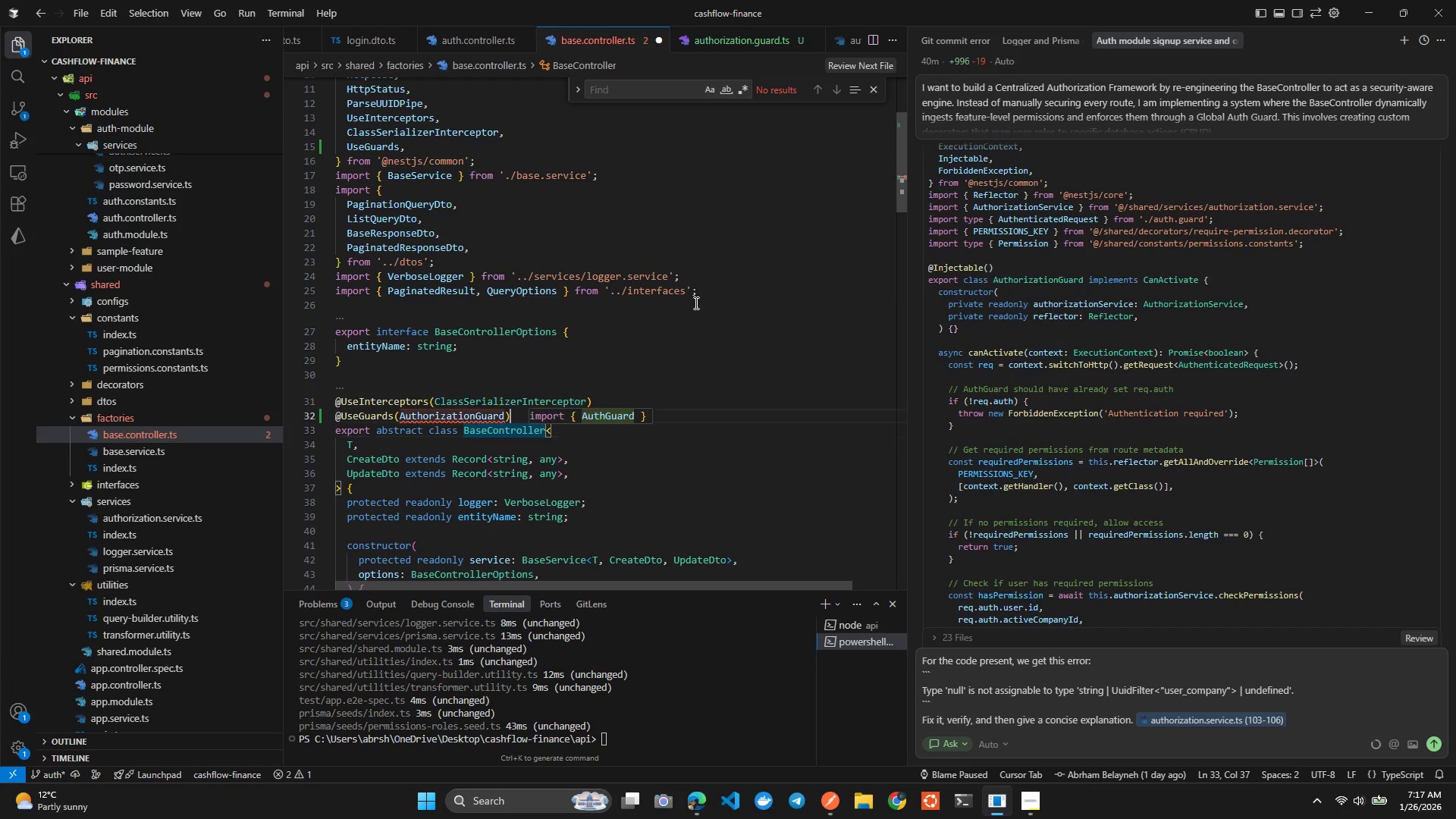 
key(ArrowLeft)
 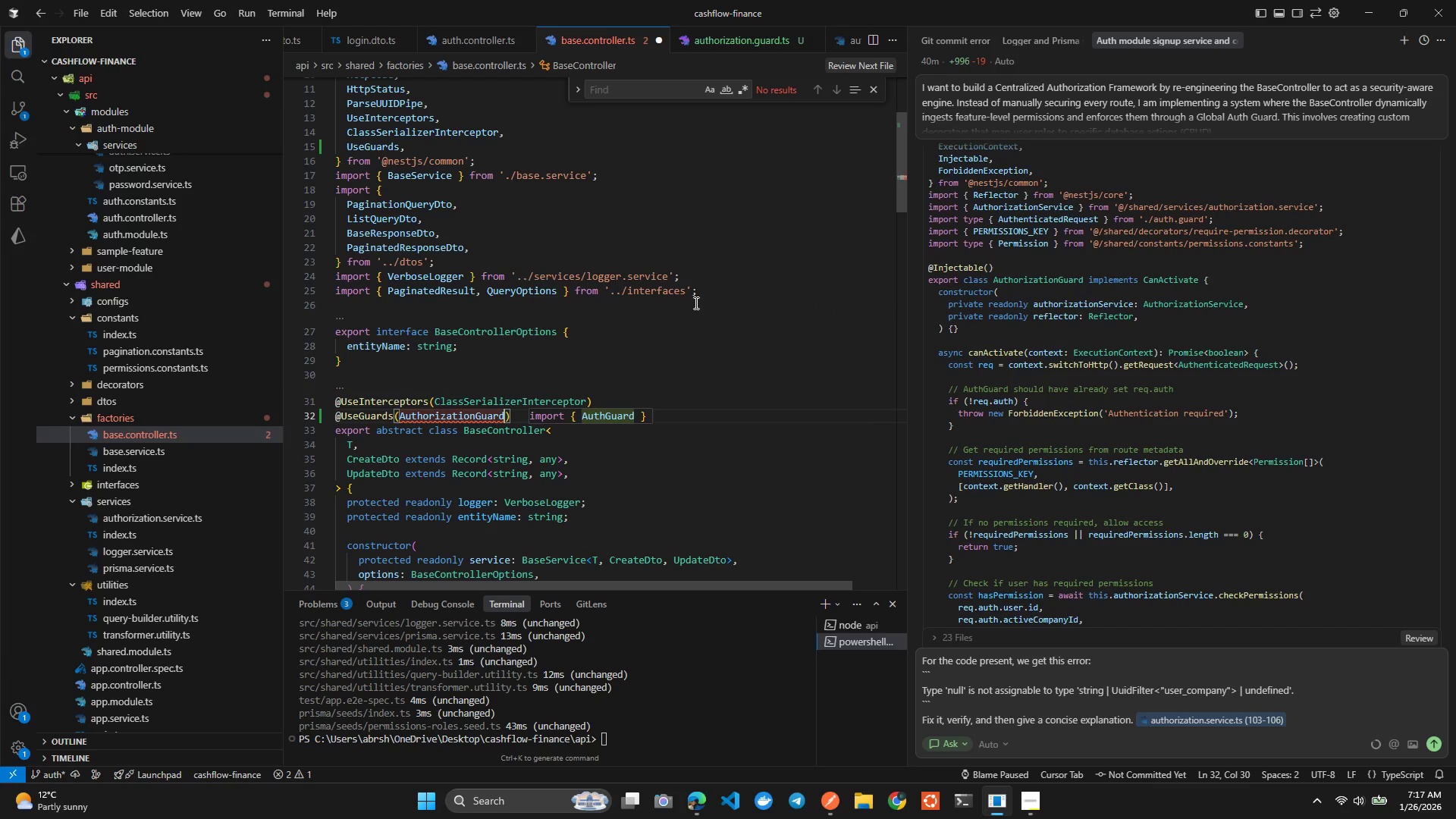 
key(Control+Space)
 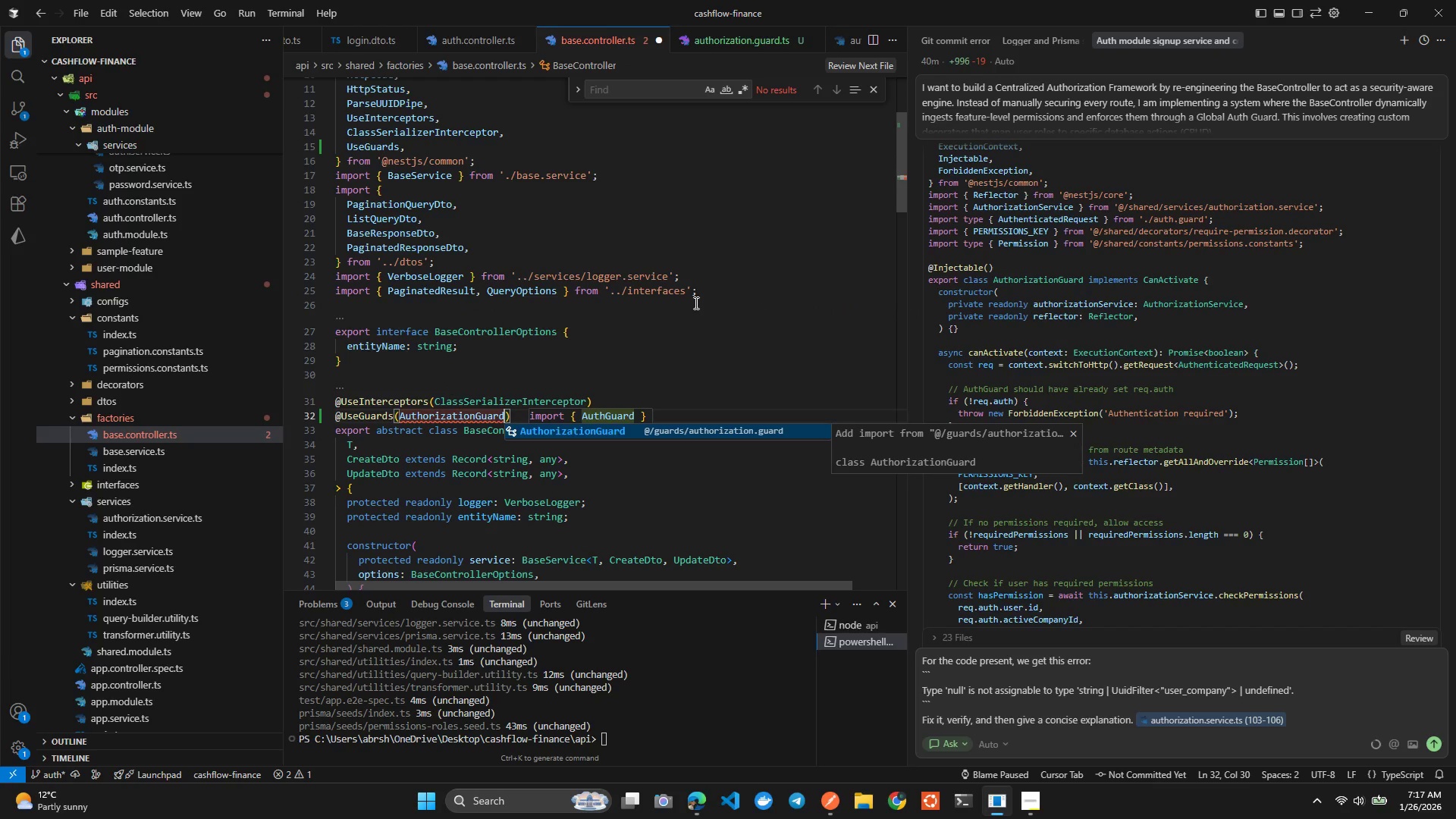 
key(Enter)
 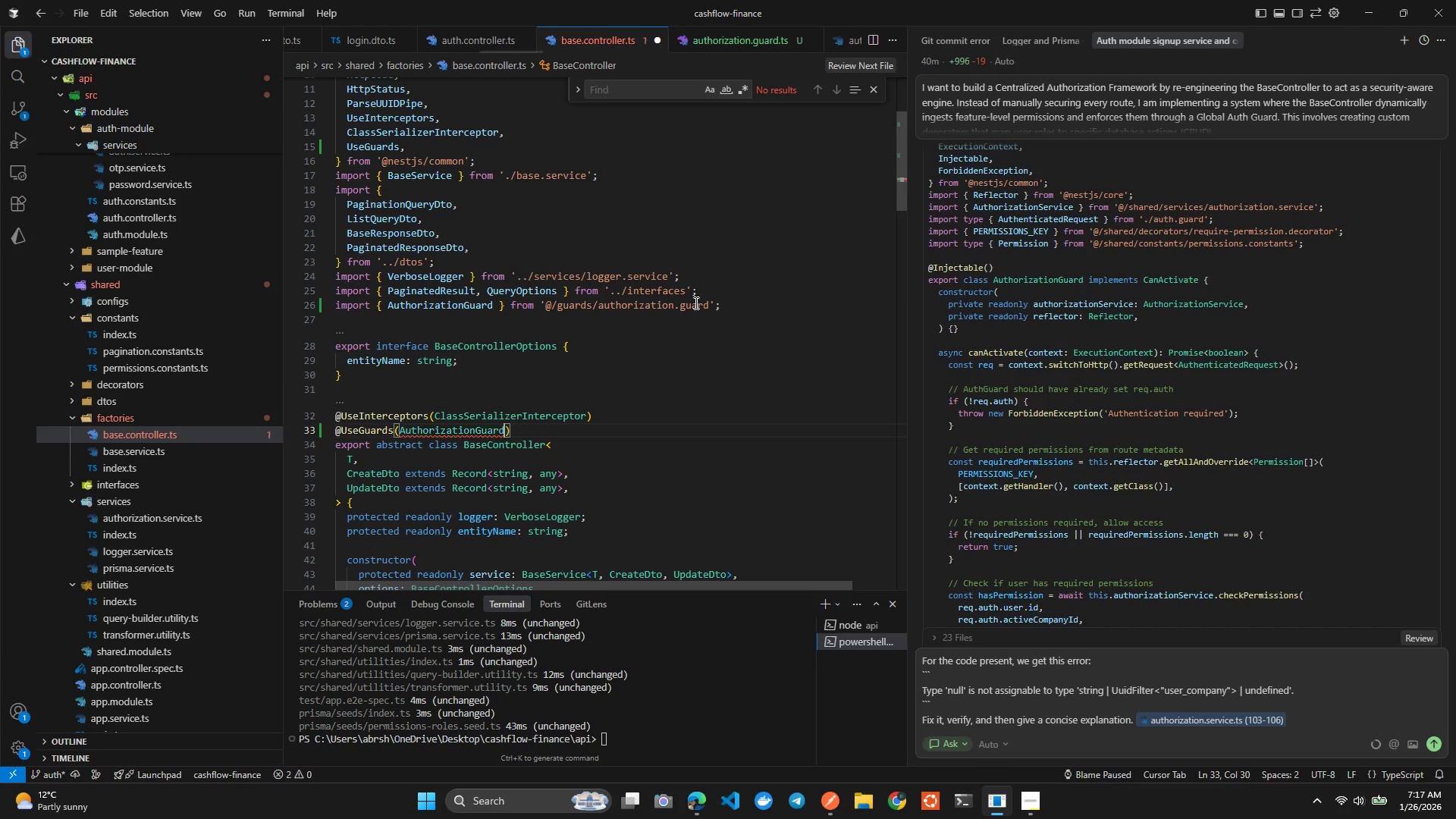 
key(Control+S)
 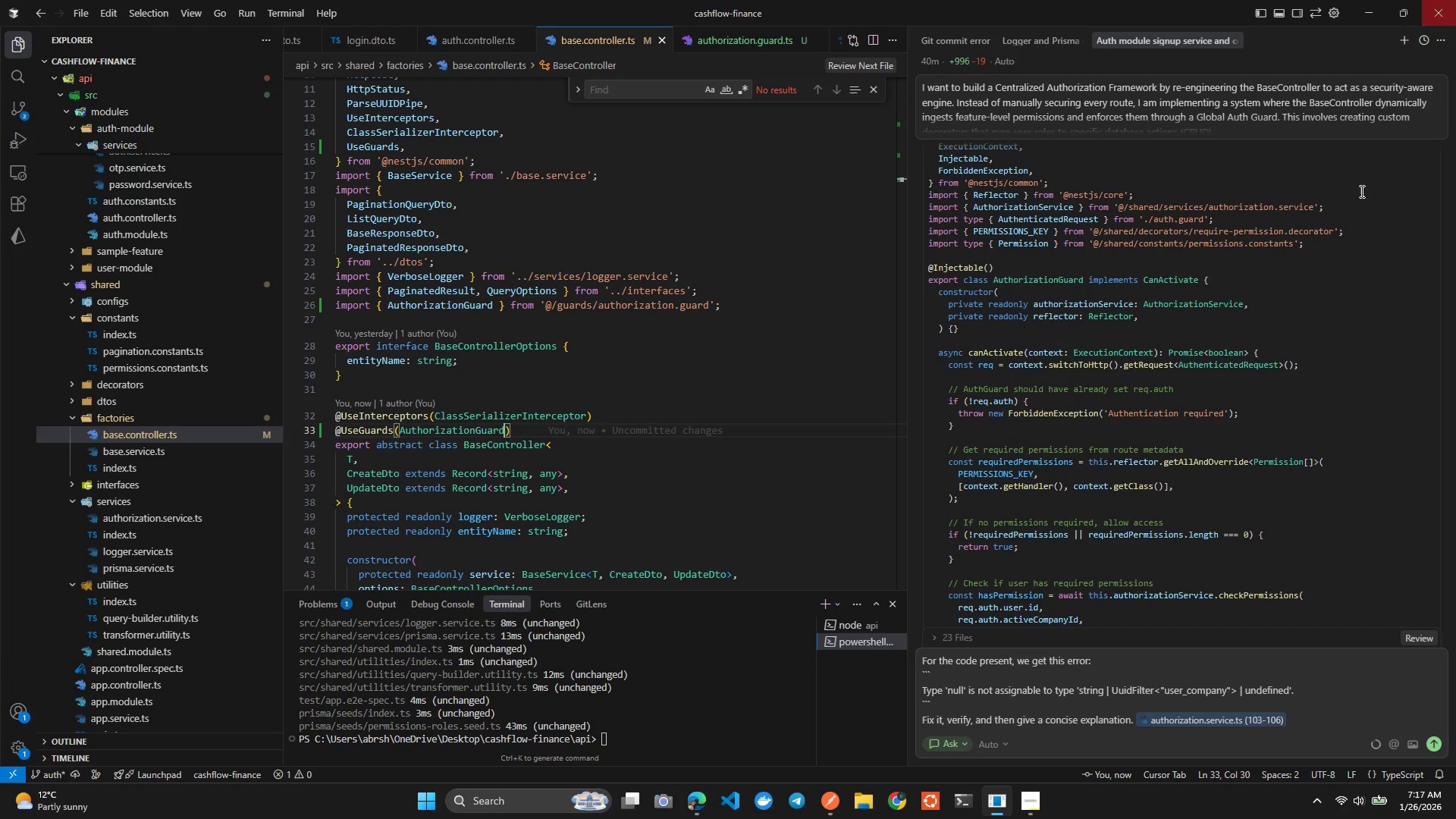 
scroll: coordinate [453, 466], scroll_direction: down, amount: 72.0
 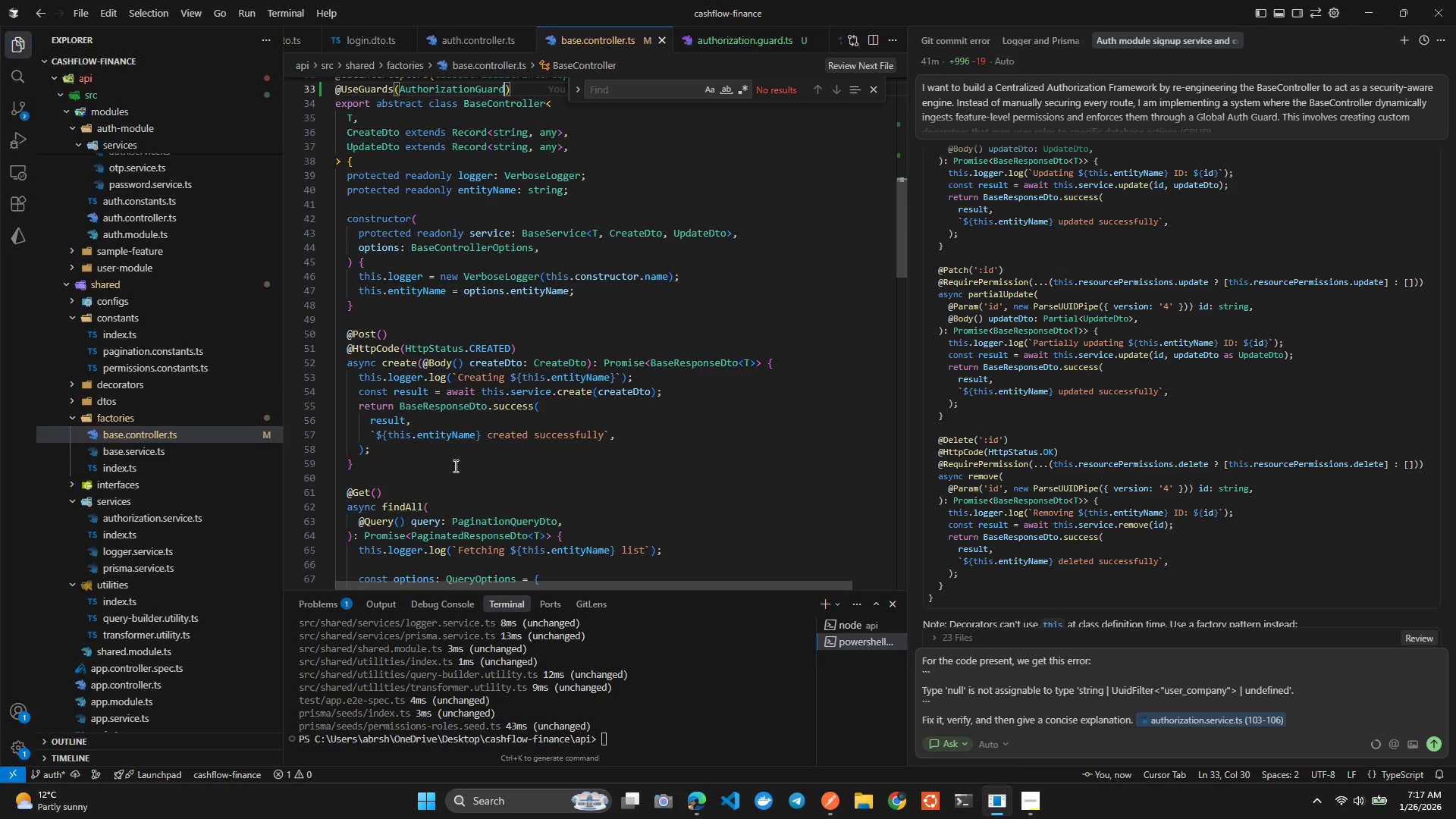 
scroll: coordinate [459, 463], scroll_direction: down, amount: 7.0
 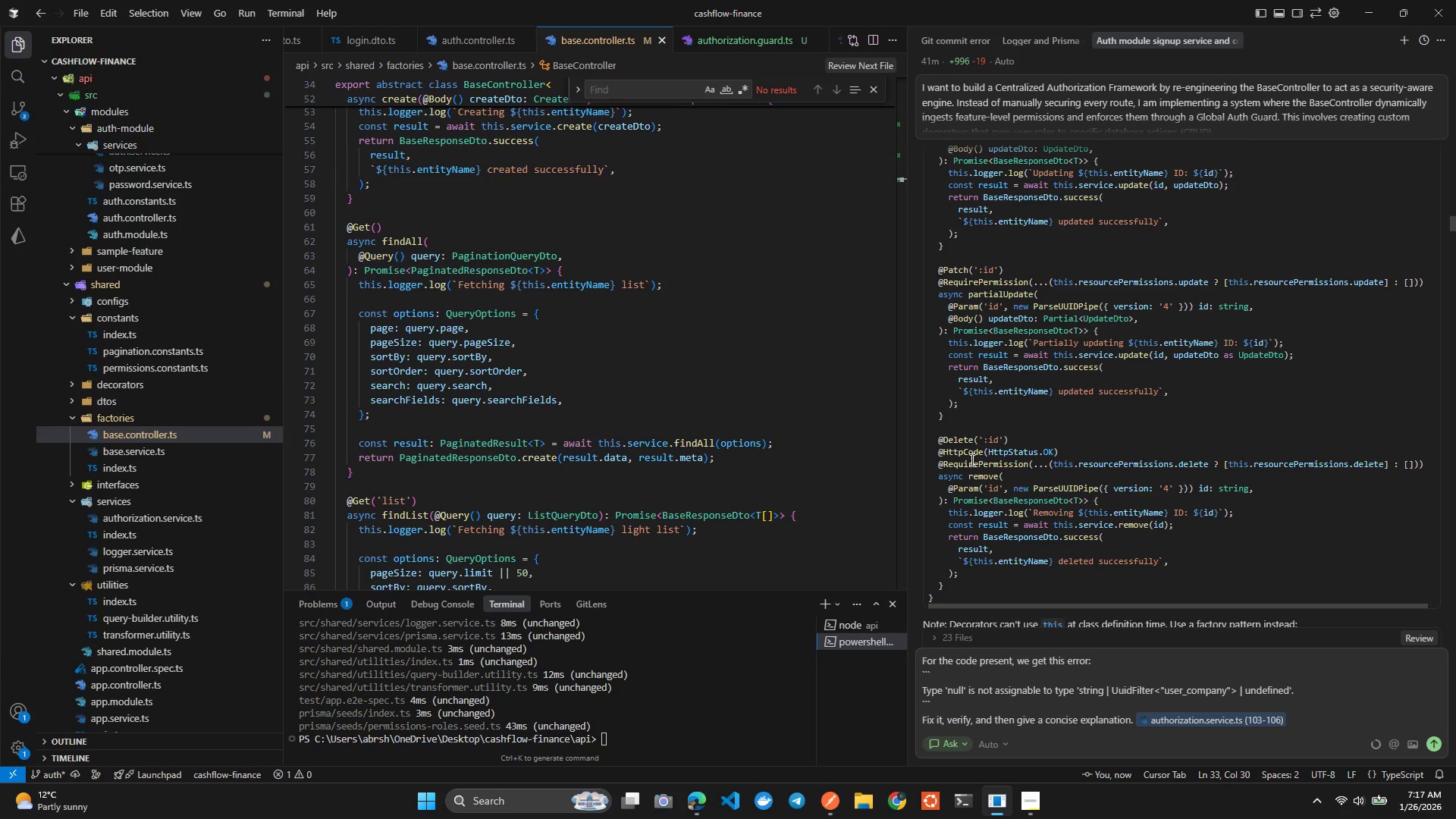 
scroll: coordinate [961, 375], scroll_direction: up, amount: 24.0
 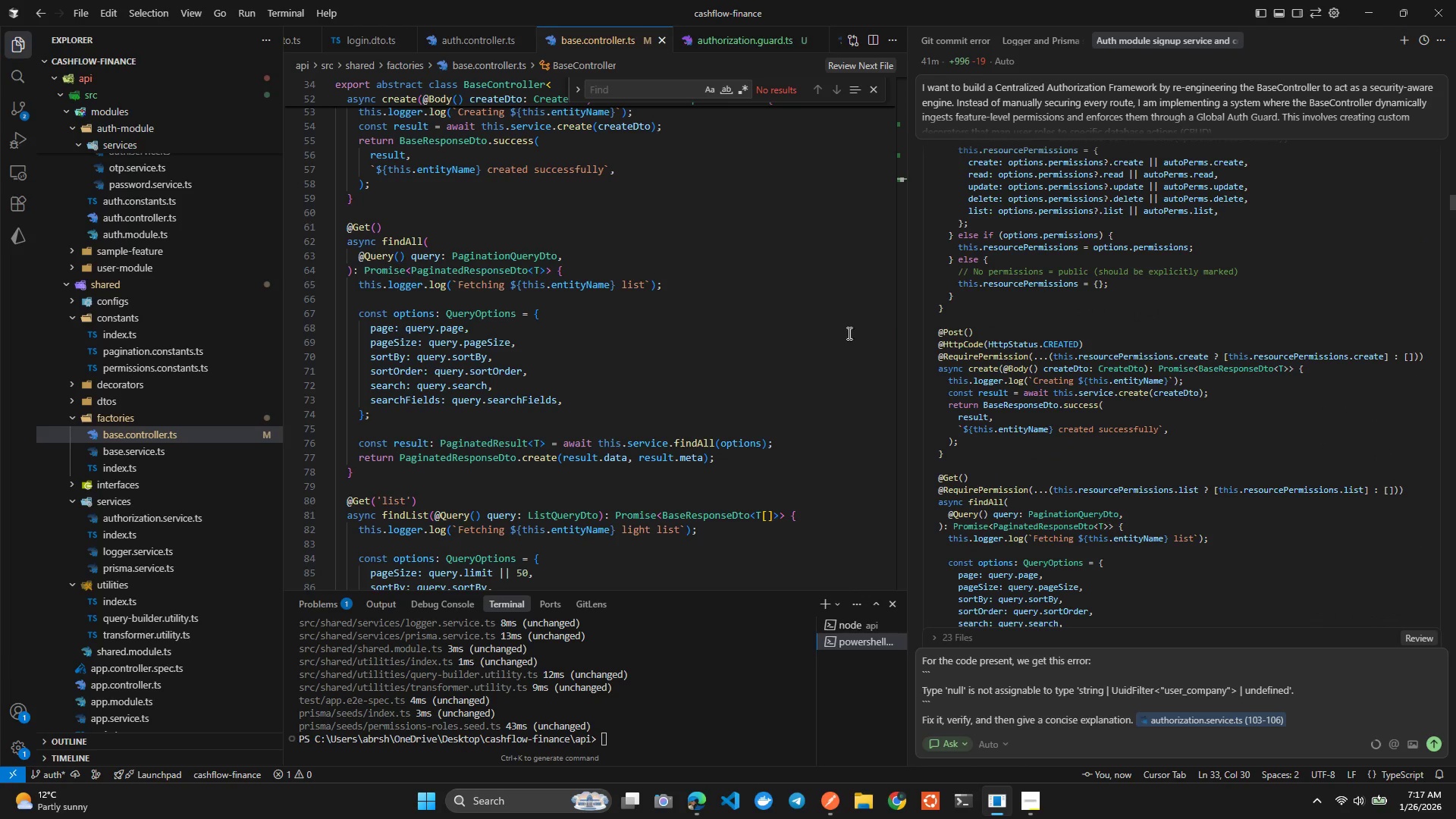 
scroll: coordinate [686, 364], scroll_direction: up, amount: 3.0
 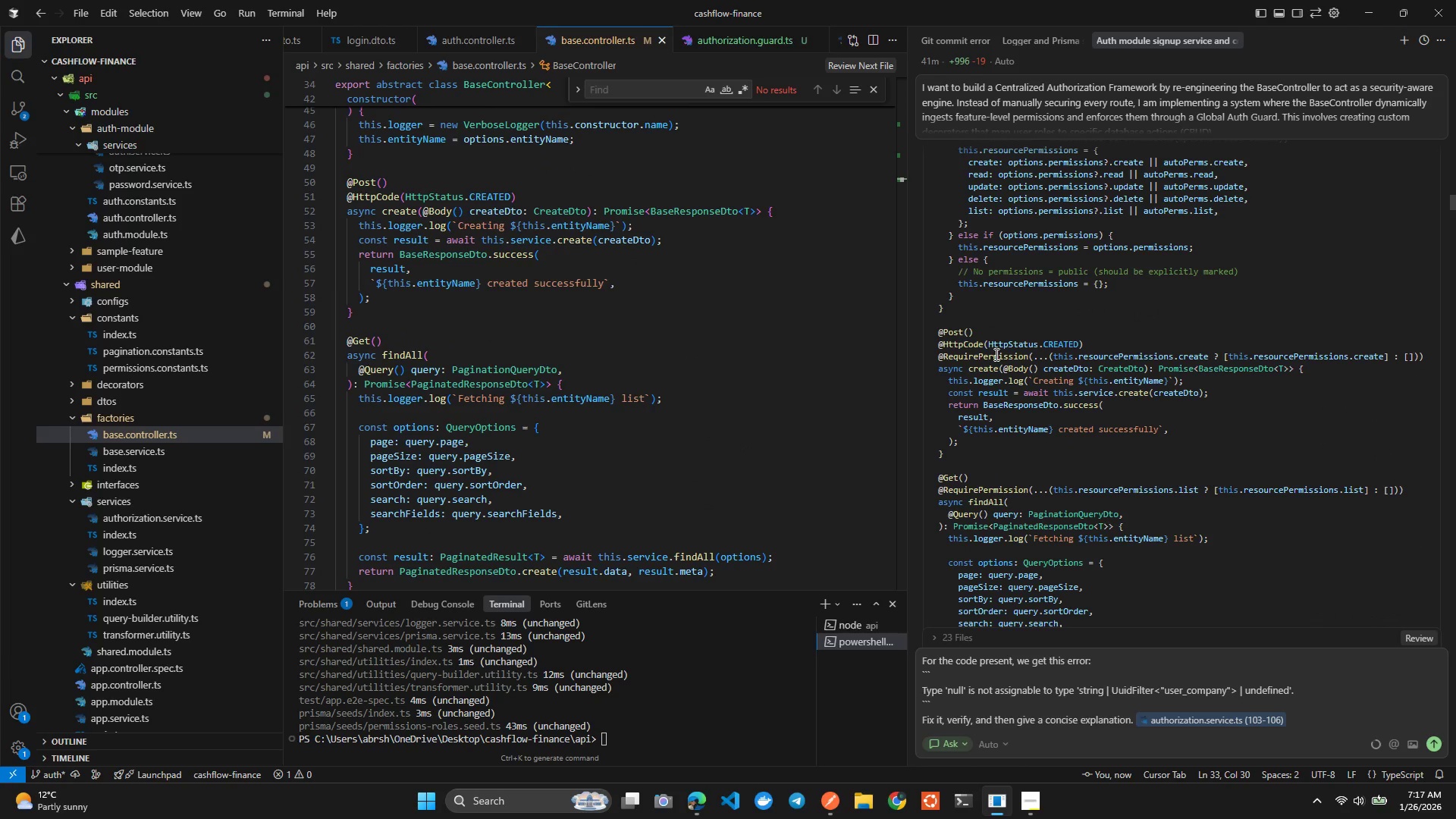 
double_click([996, 354])
 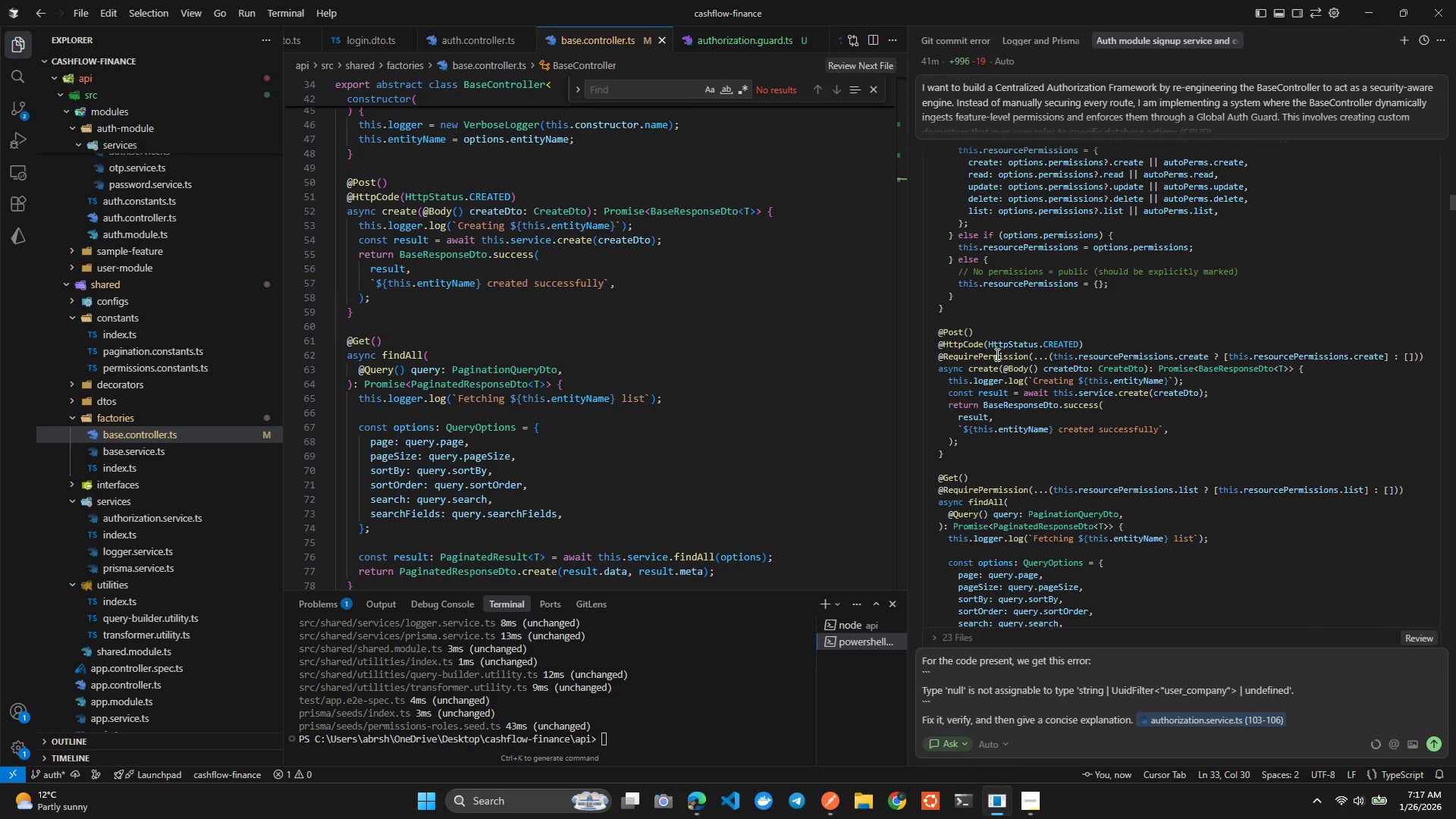 
triple_click([996, 354])
 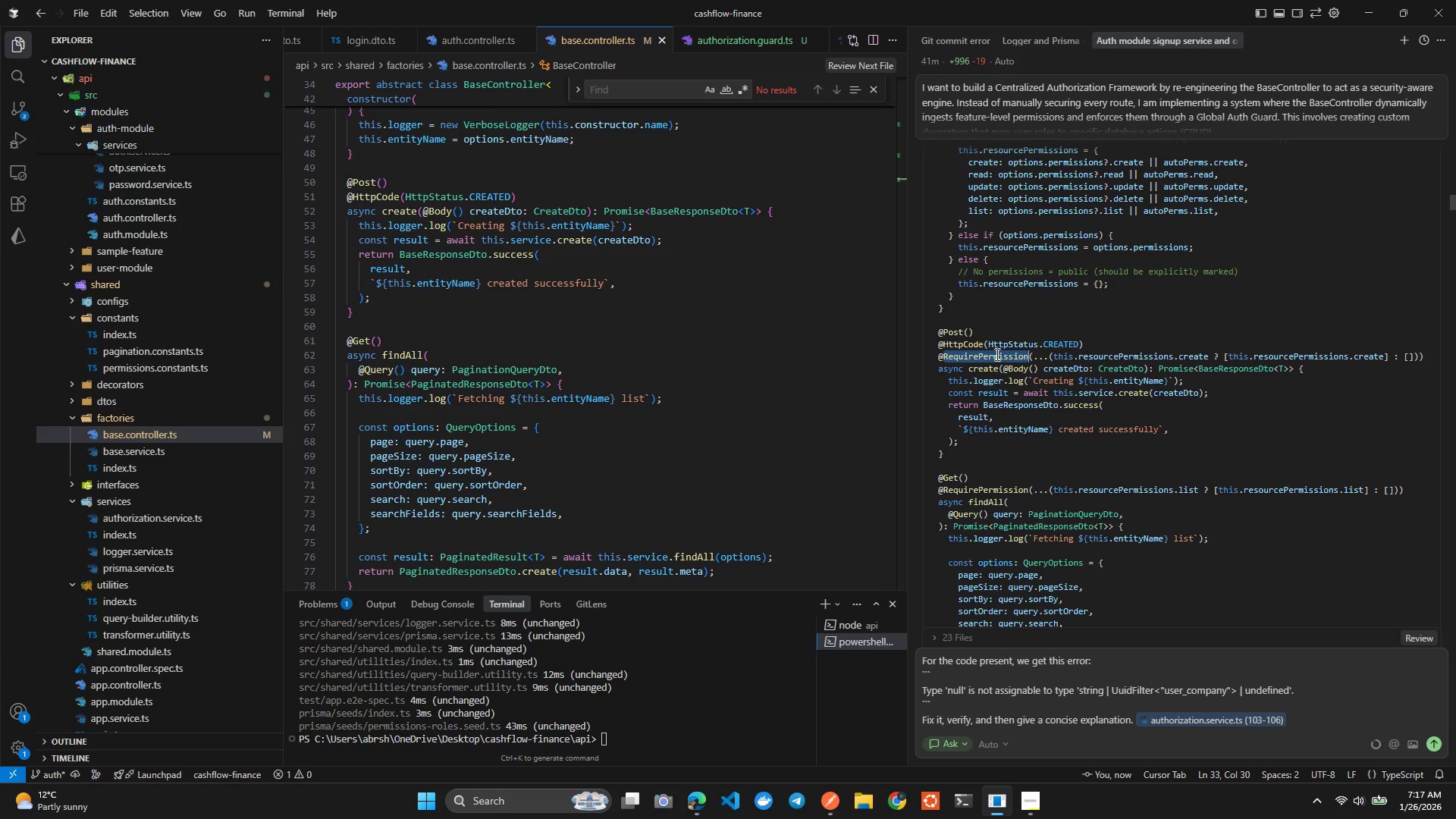 
triple_click([996, 354])
 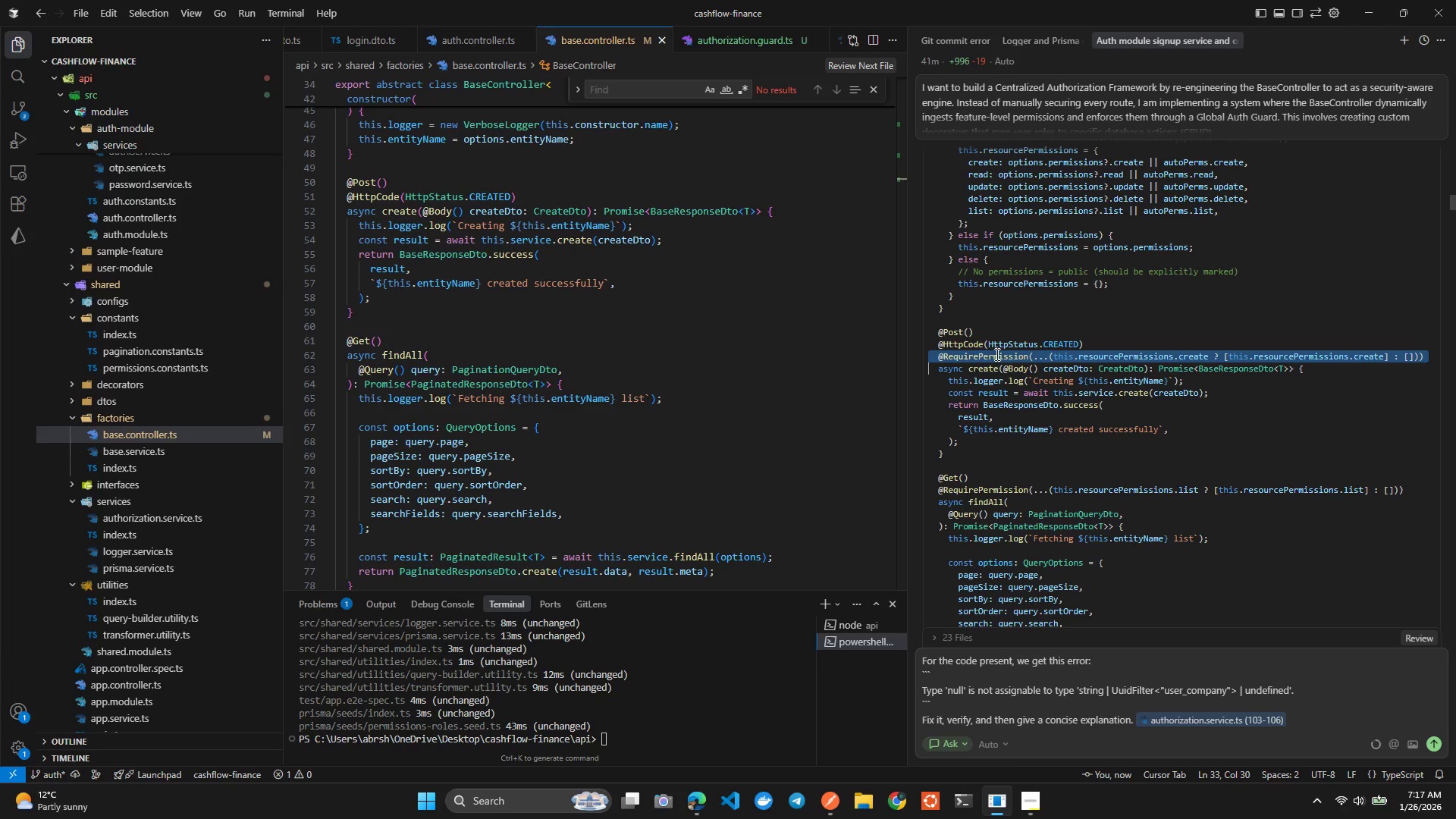 
scroll: coordinate [995, 354], scroll_direction: up, amount: 13.0
 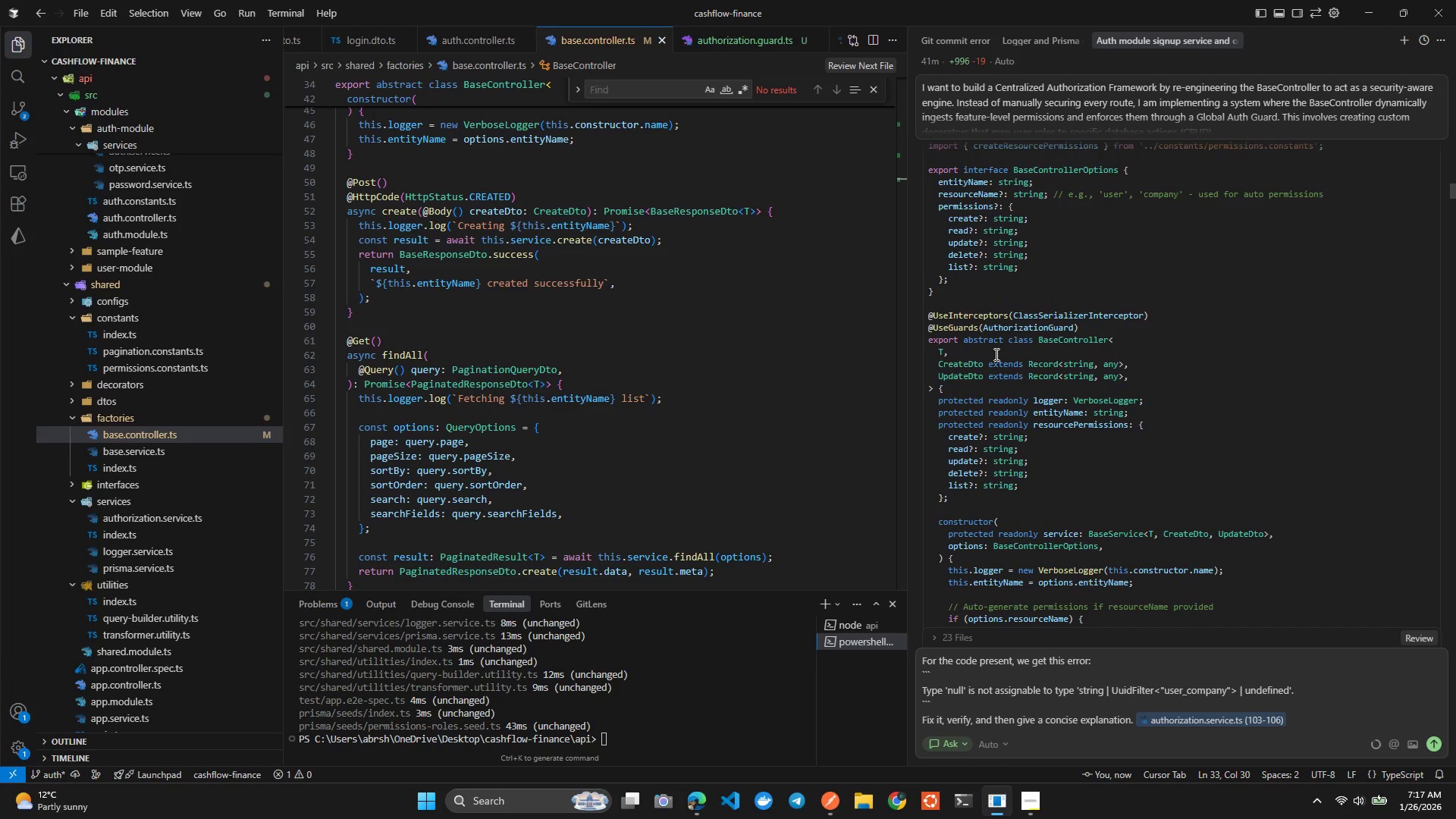 
scroll: coordinate [995, 354], scroll_direction: down, amount: 6.0
 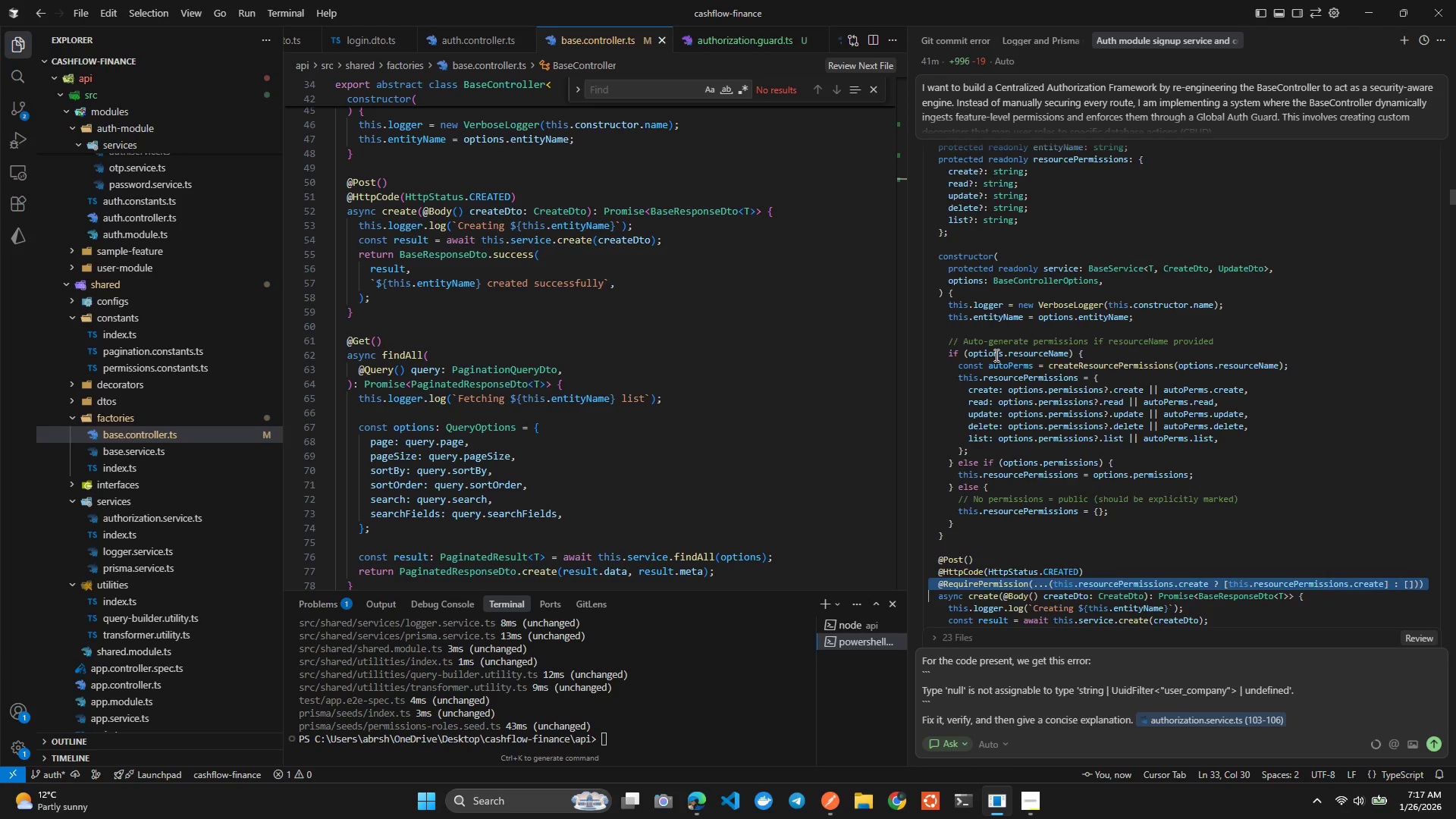 
scroll: coordinate [995, 355], scroll_direction: up, amount: 4.0
 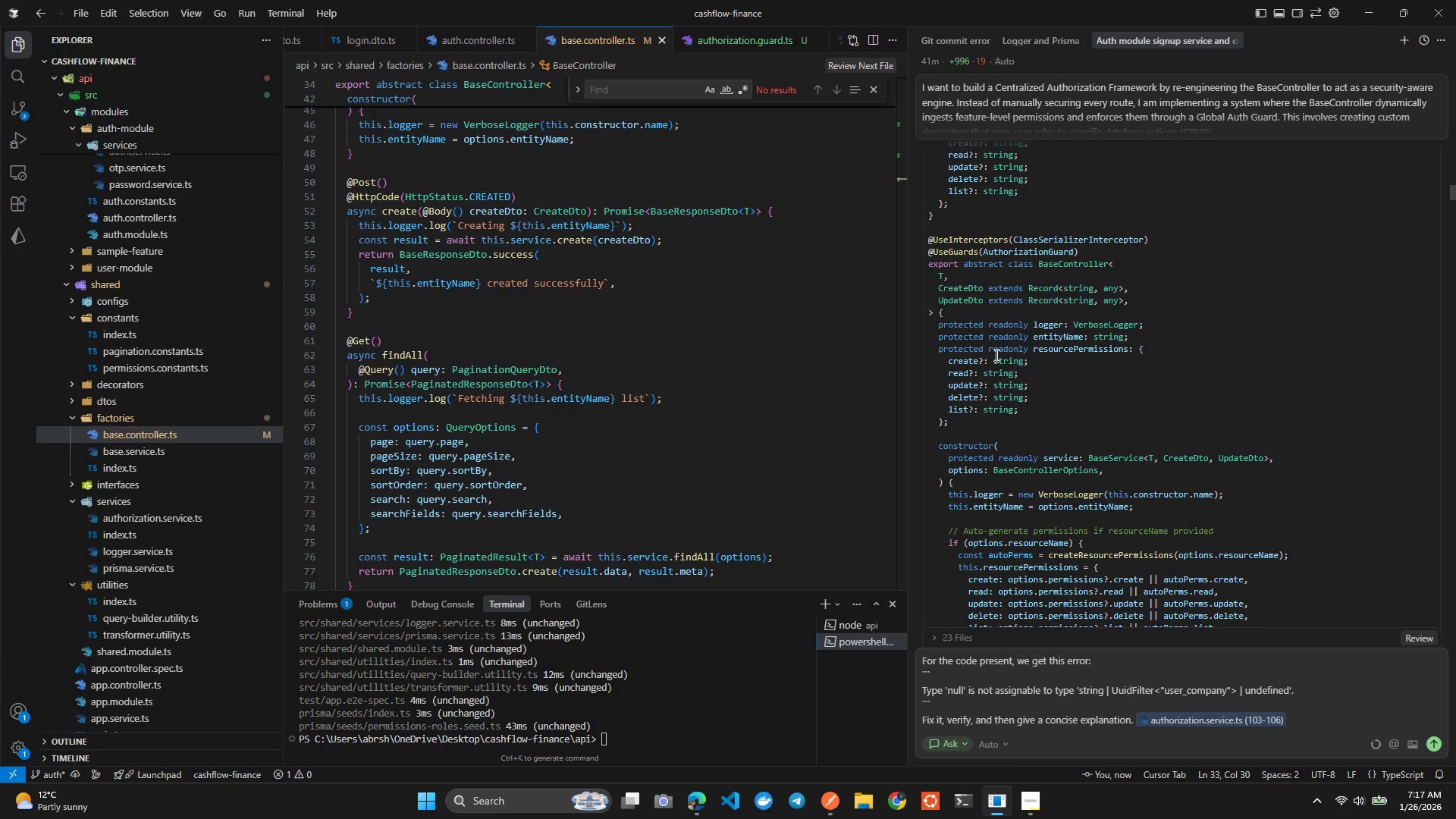 
scroll: coordinate [995, 355], scroll_direction: down, amount: 5.0
 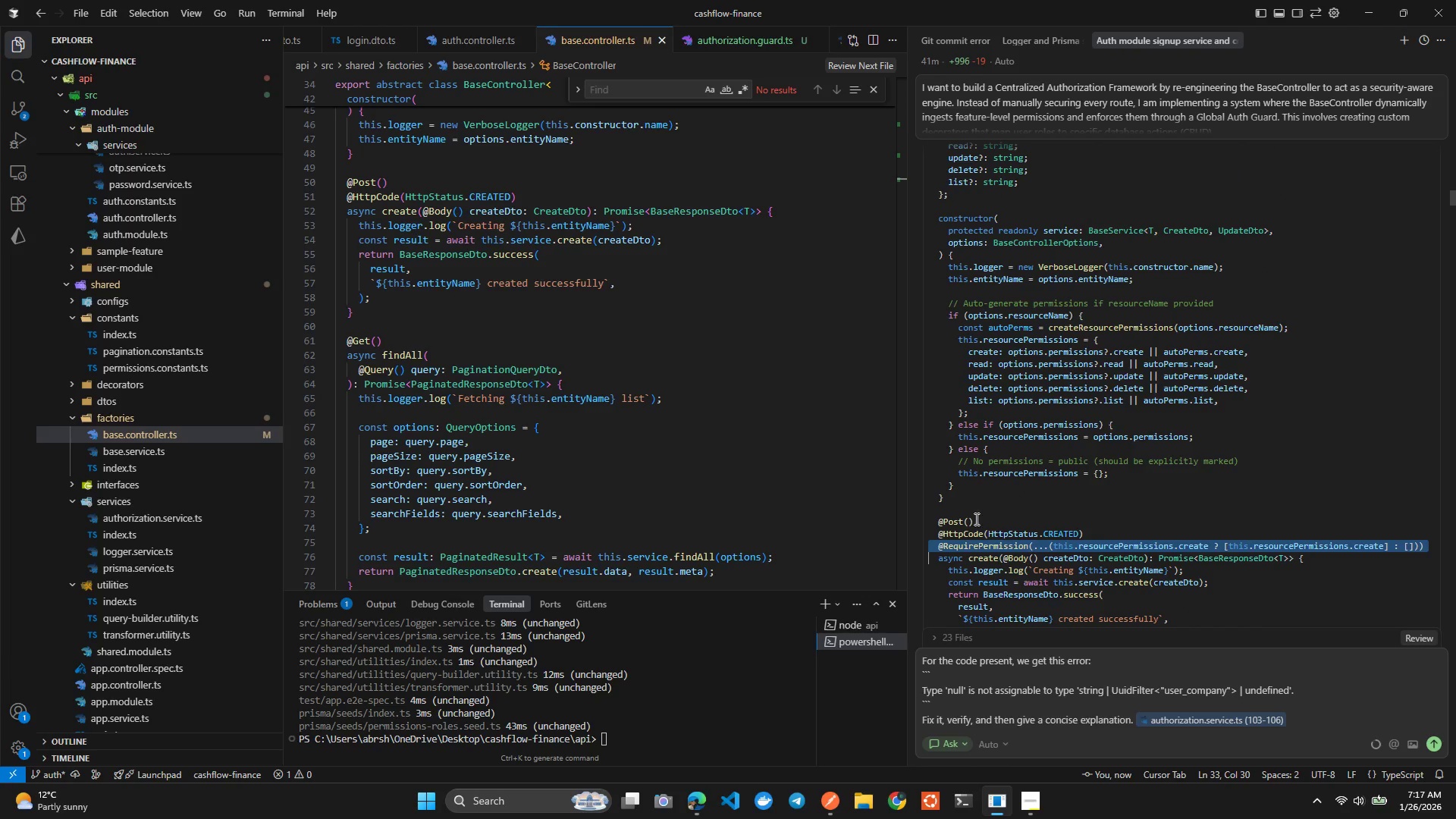 
hold_key(key=ControlLeft, duration=0.95)
 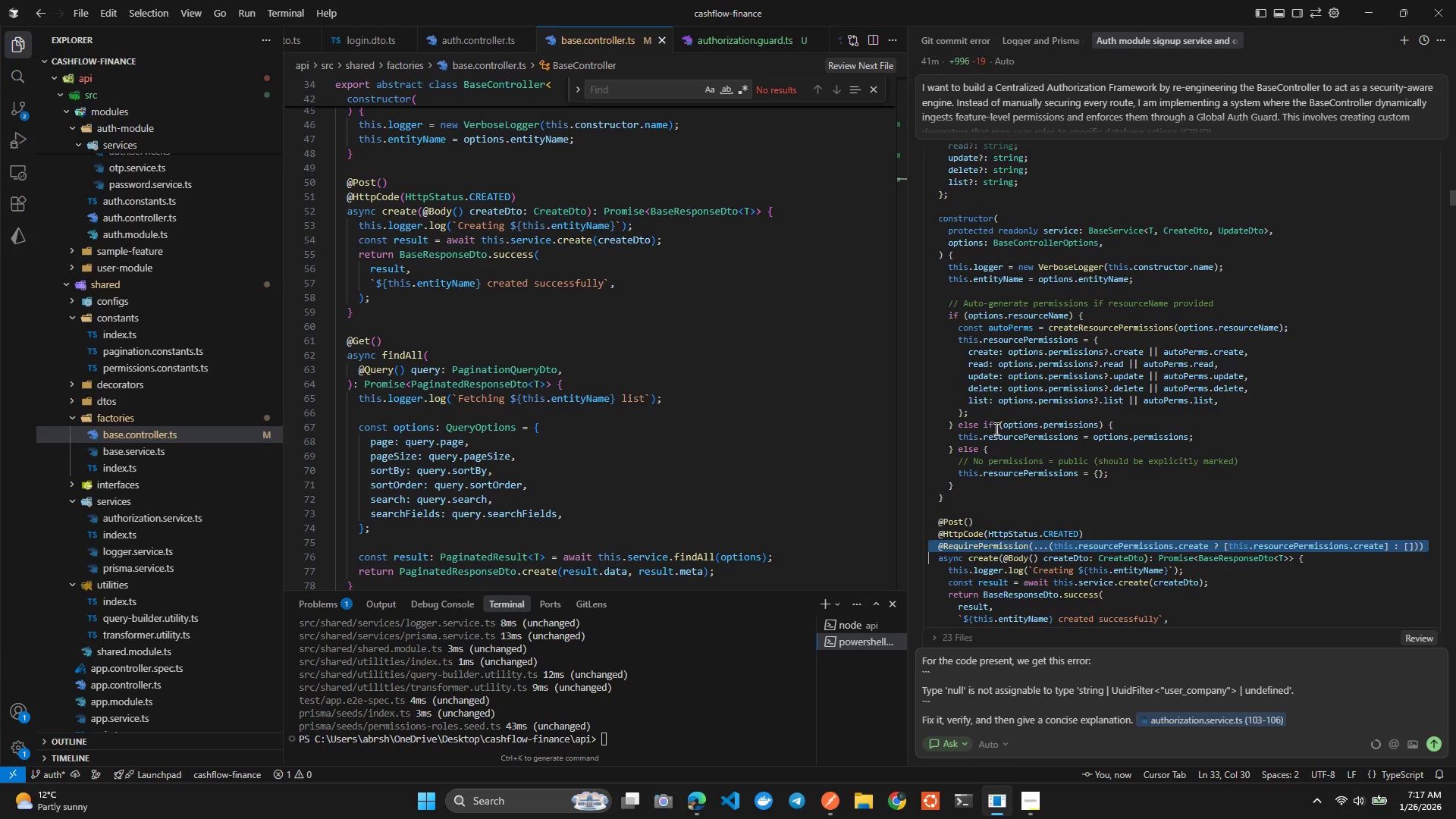 
scroll: coordinate [995, 428], scroll_direction: up, amount: 2.0
 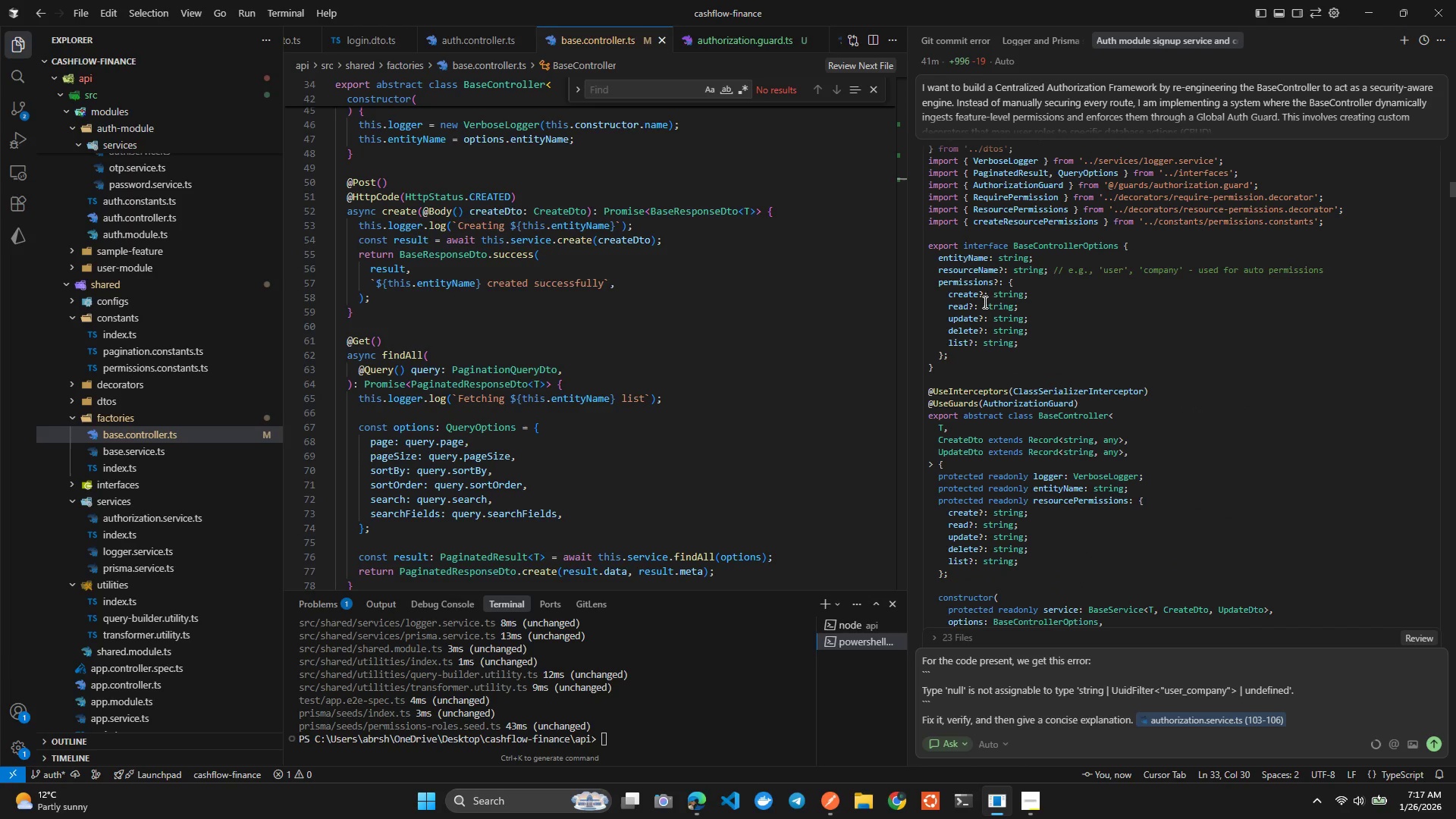 
scroll: coordinate [1012, 278], scroll_direction: down, amount: 7.0
 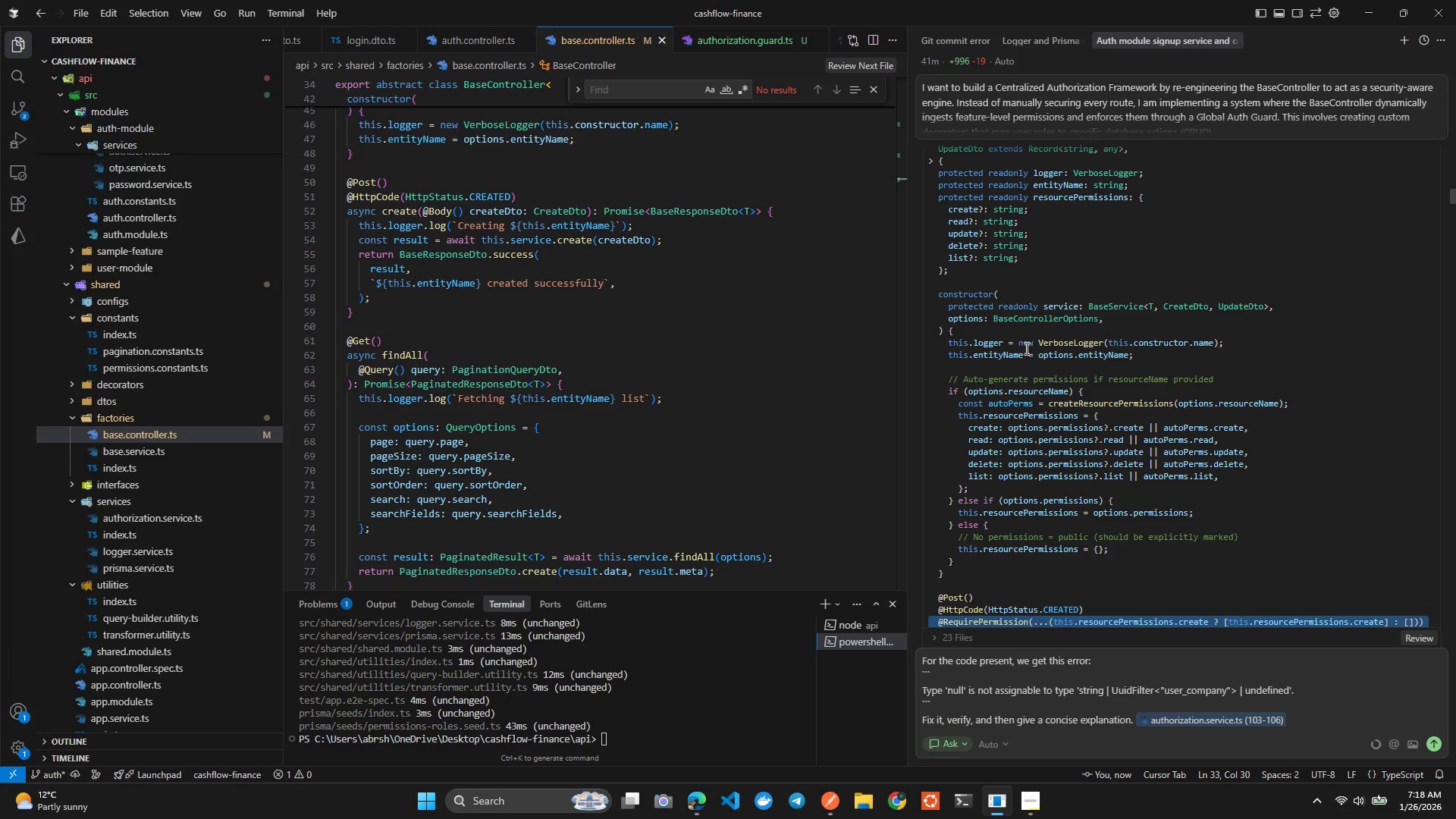 
wait(14.06)
 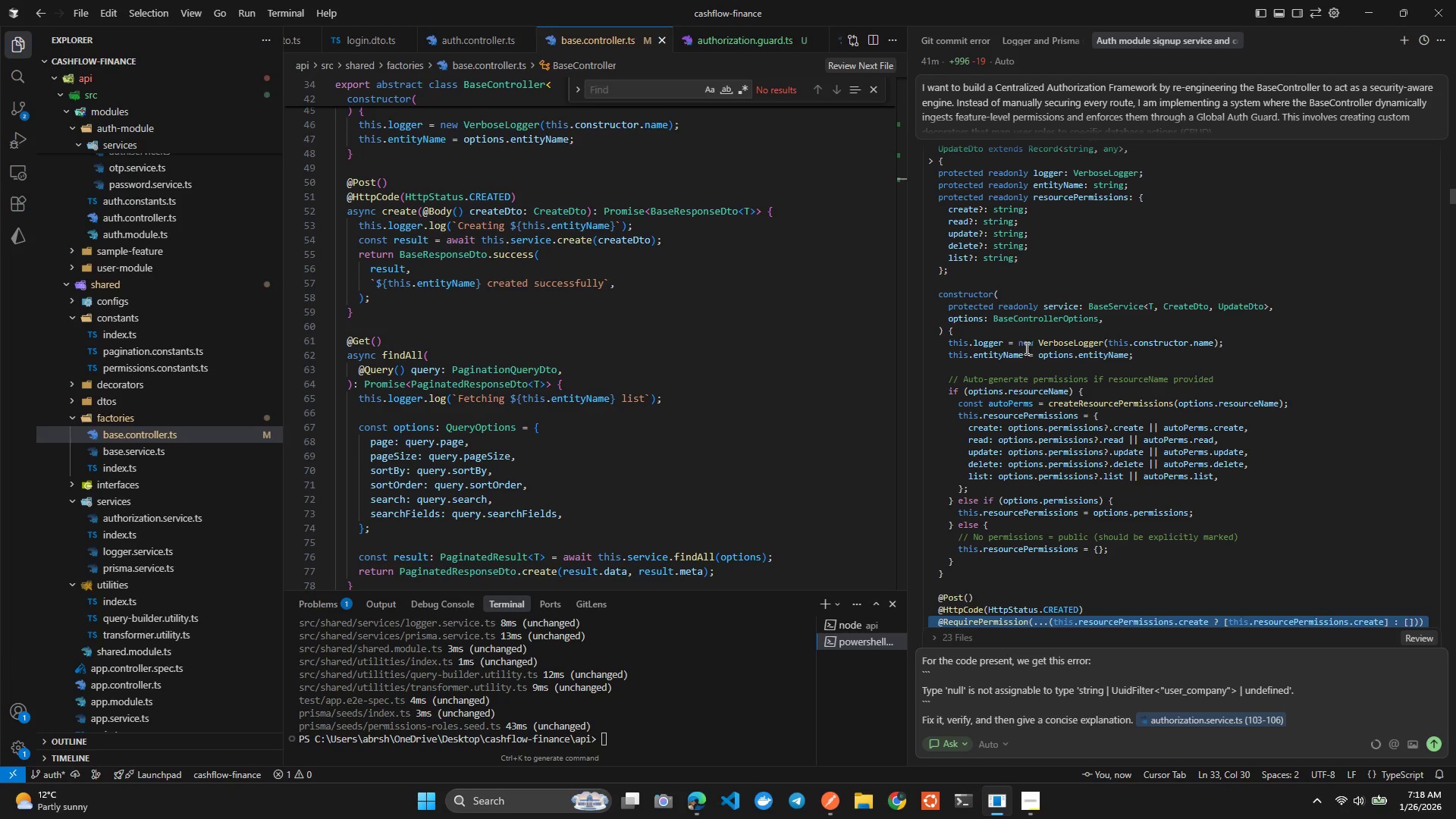 
scroll: coordinate [1035, 489], scroll_direction: down, amount: 1.0
 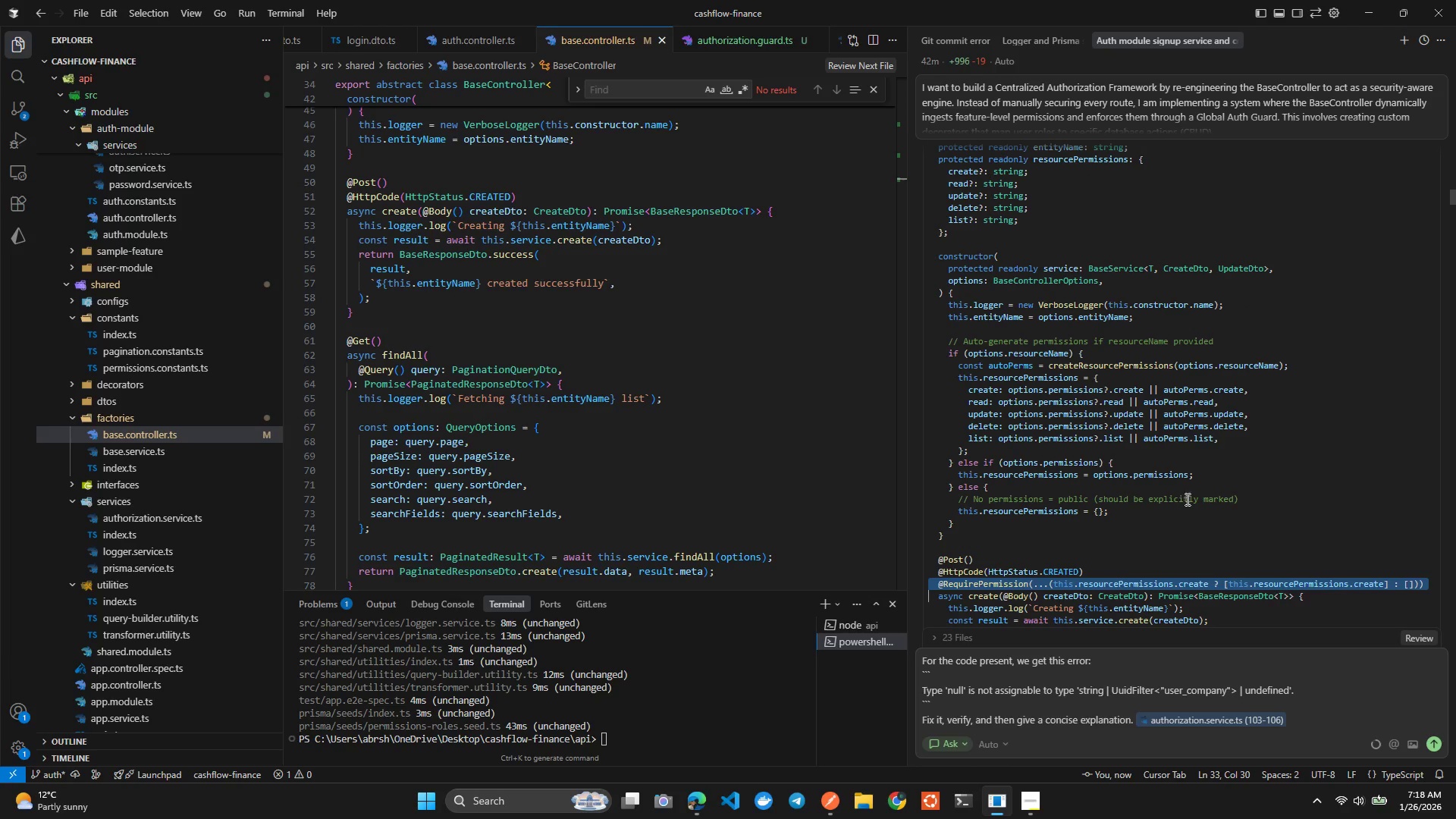 
wait(7.45)
 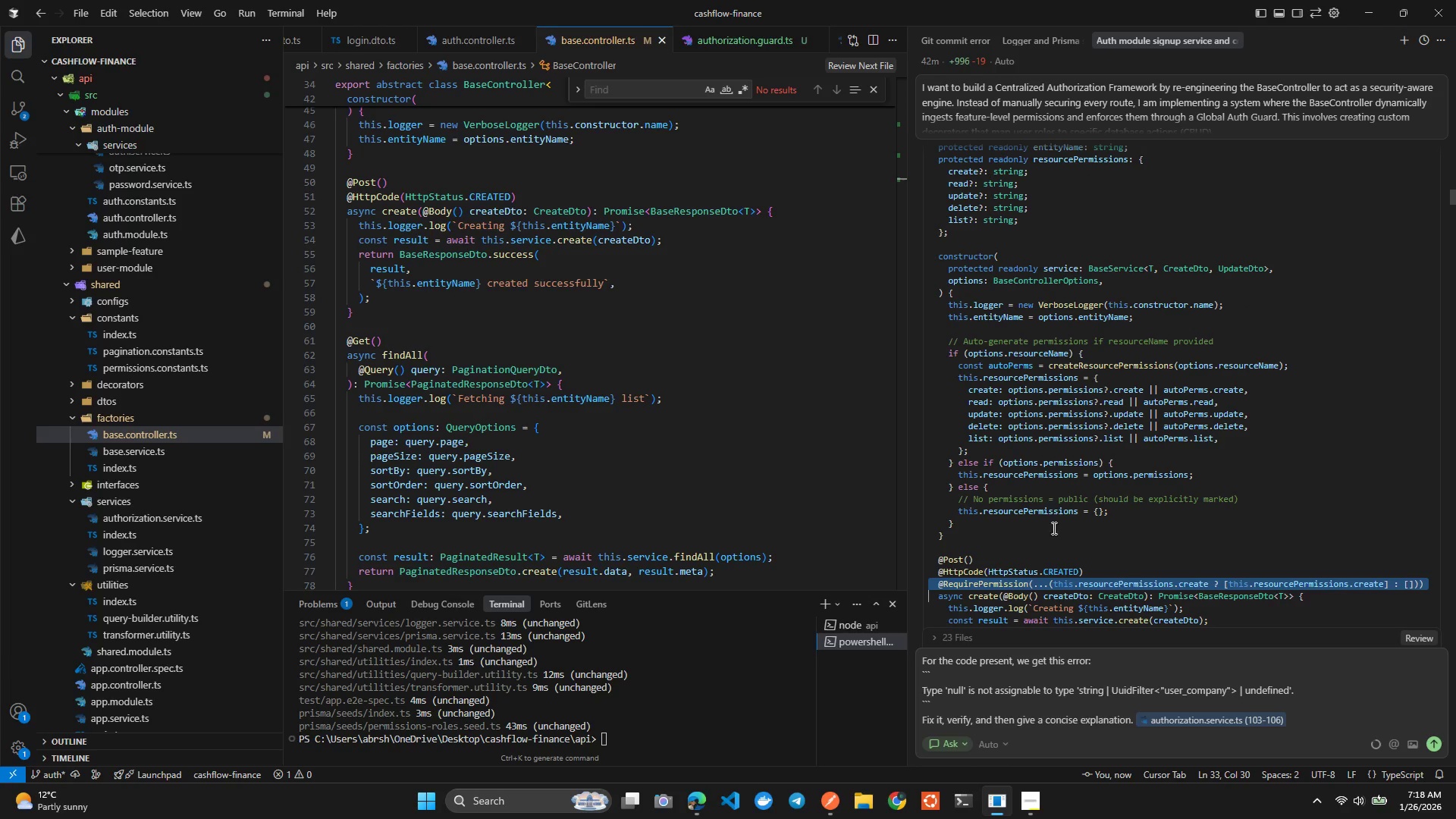 
left_click([1042, 505])
 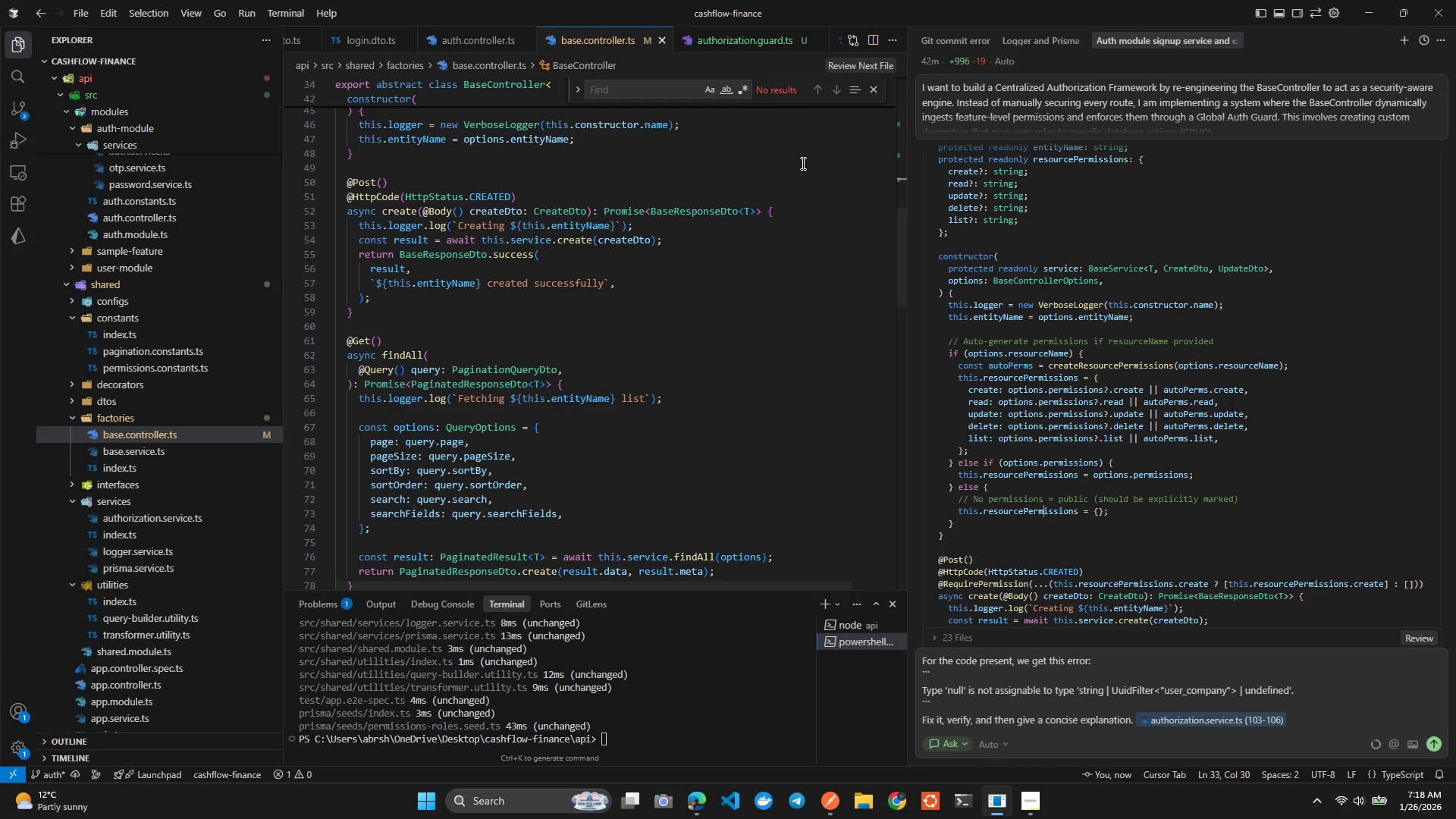 
wait(18.31)
 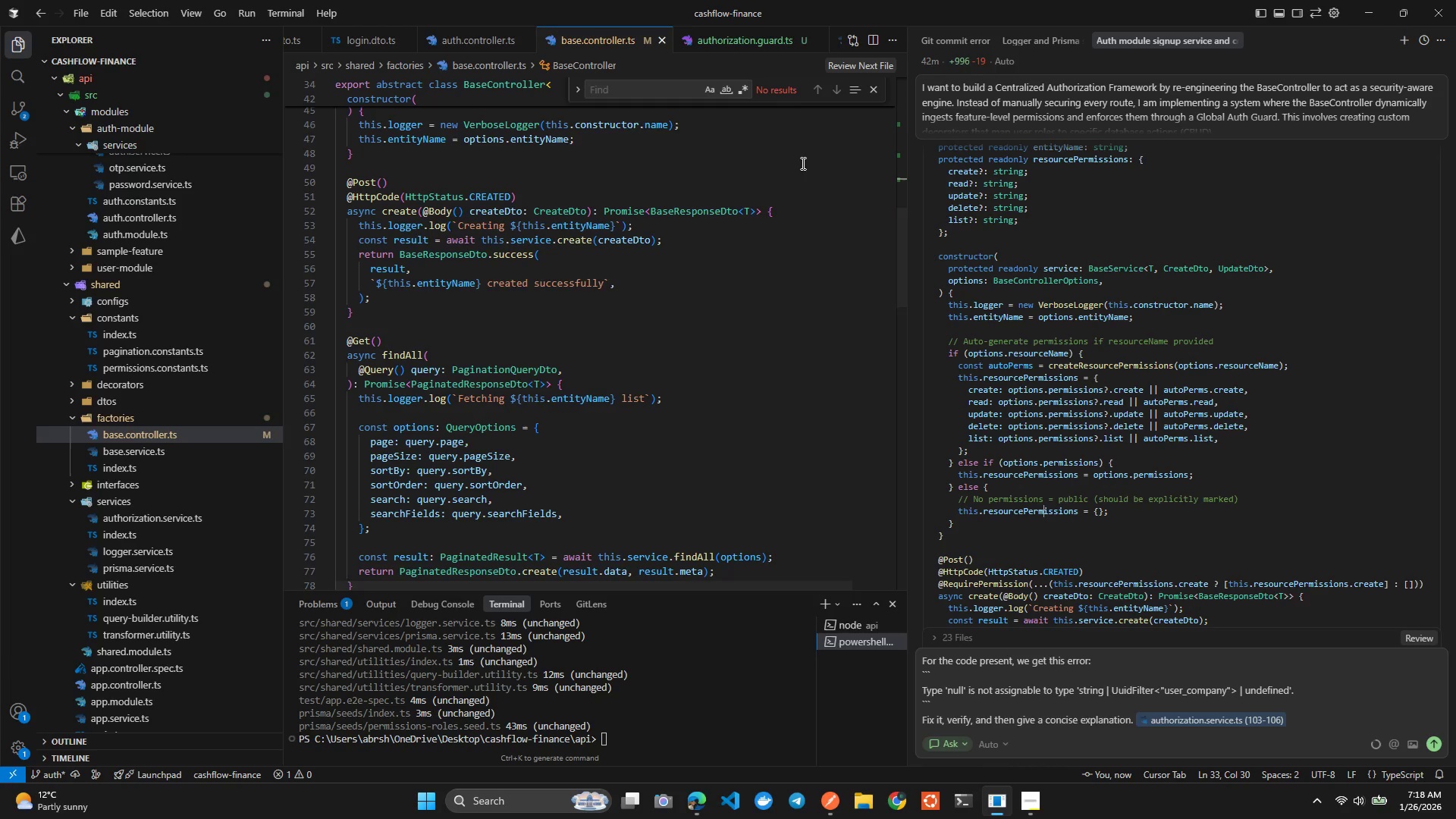 
left_click_drag(start_coordinate=[575, 37], to_coordinate=[580, 37])
 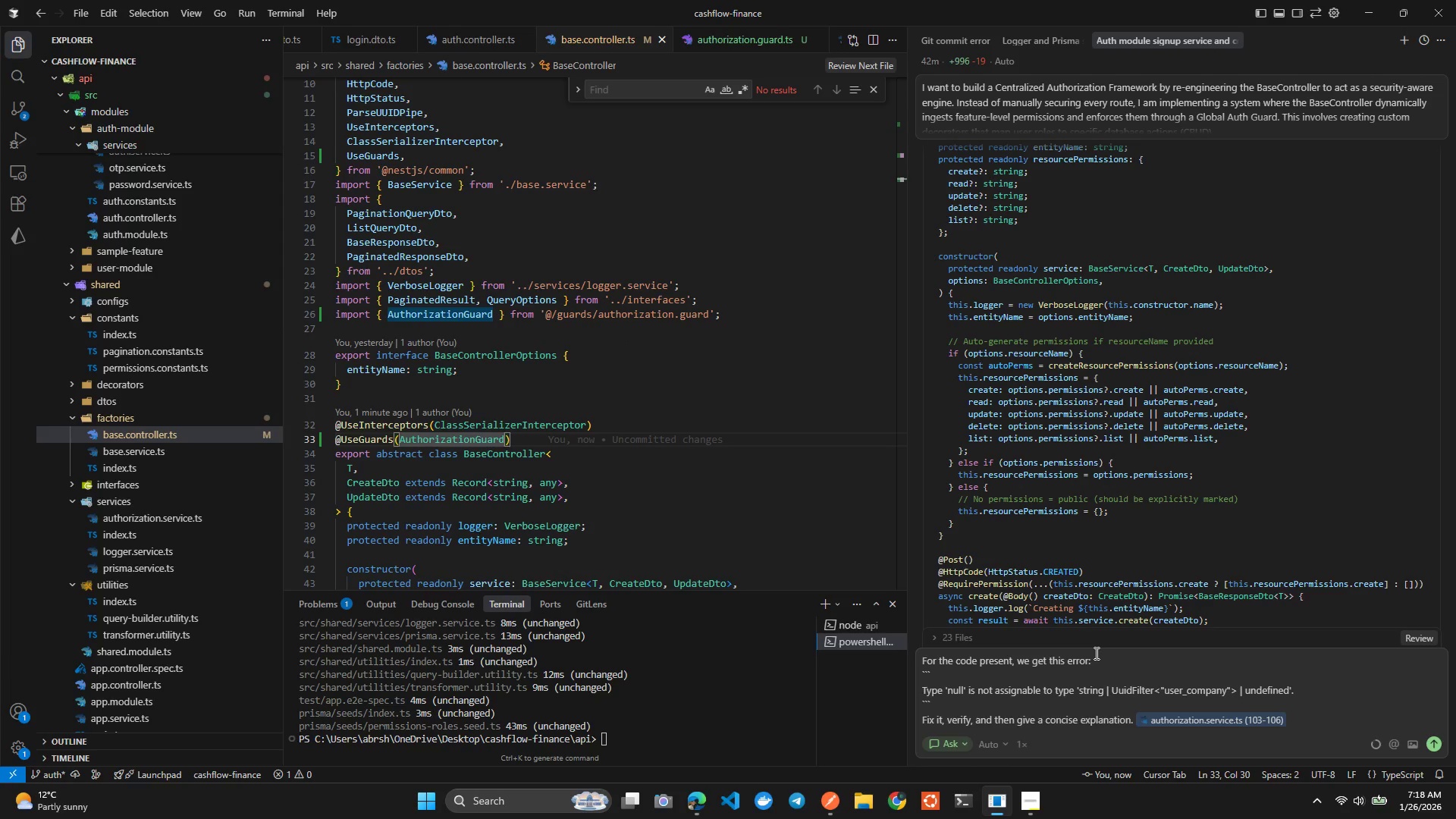 
left_click([1087, 711])
 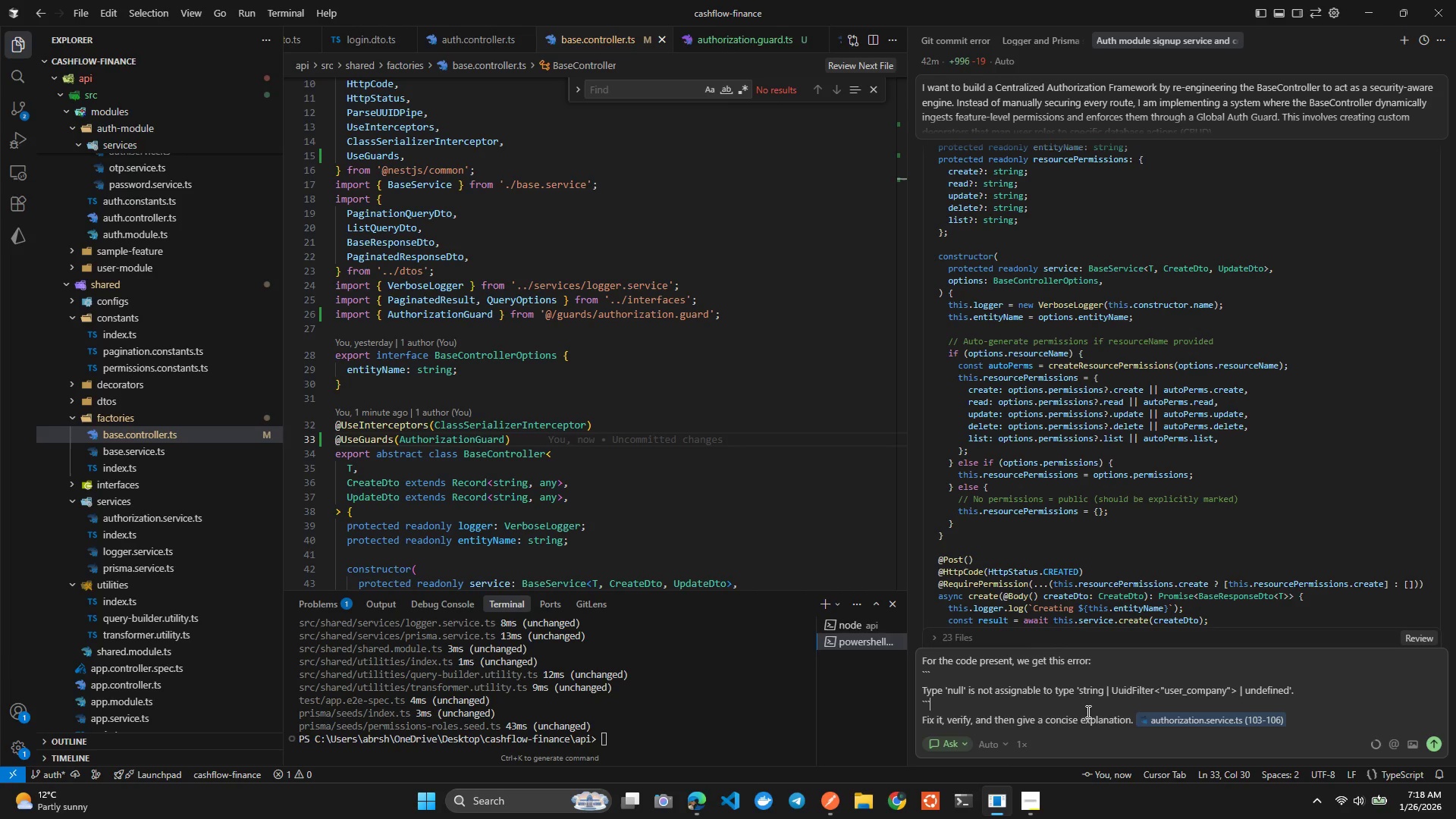 
key(Control+ControlLeft)
 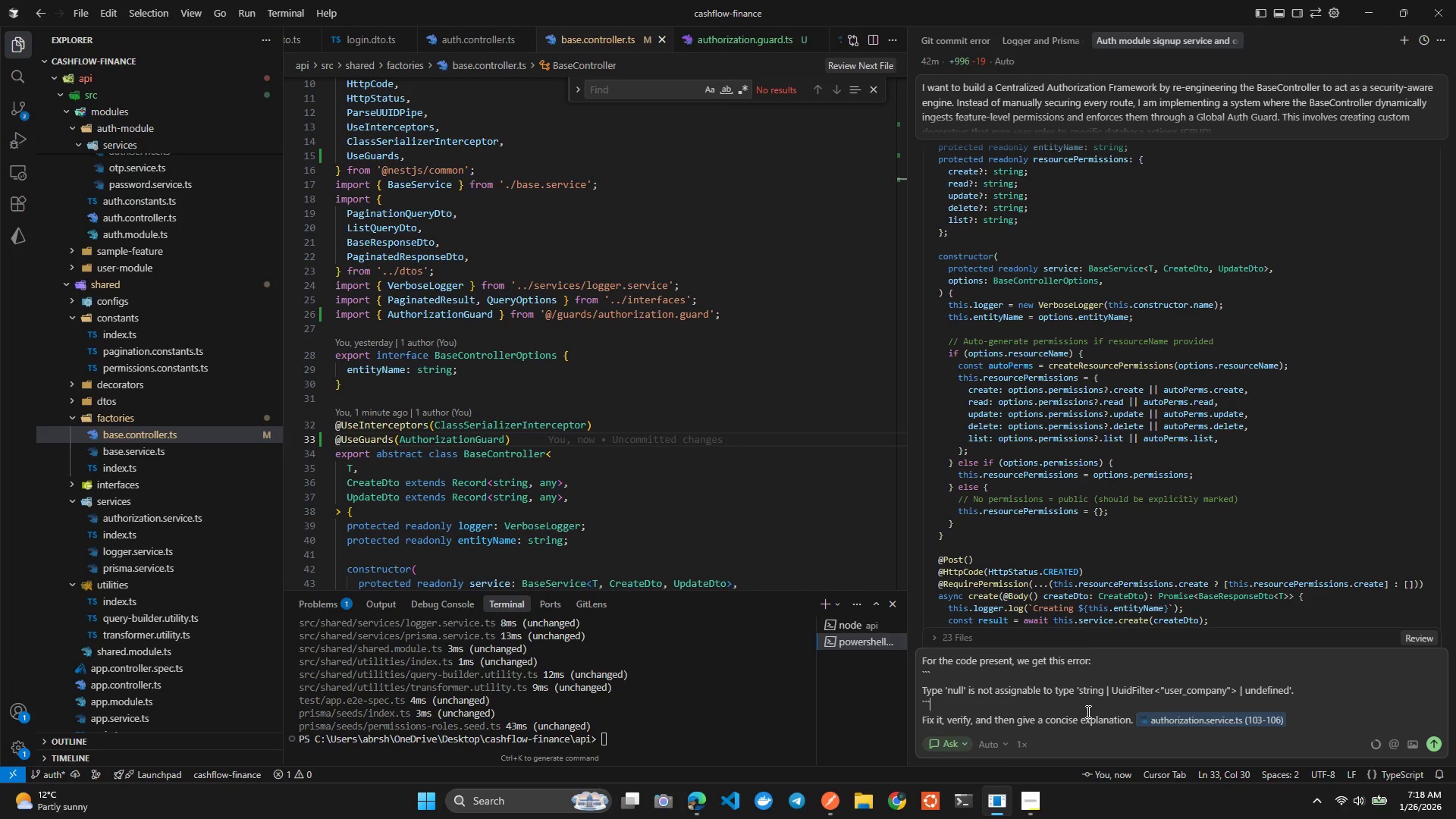 
key(Control+A)
 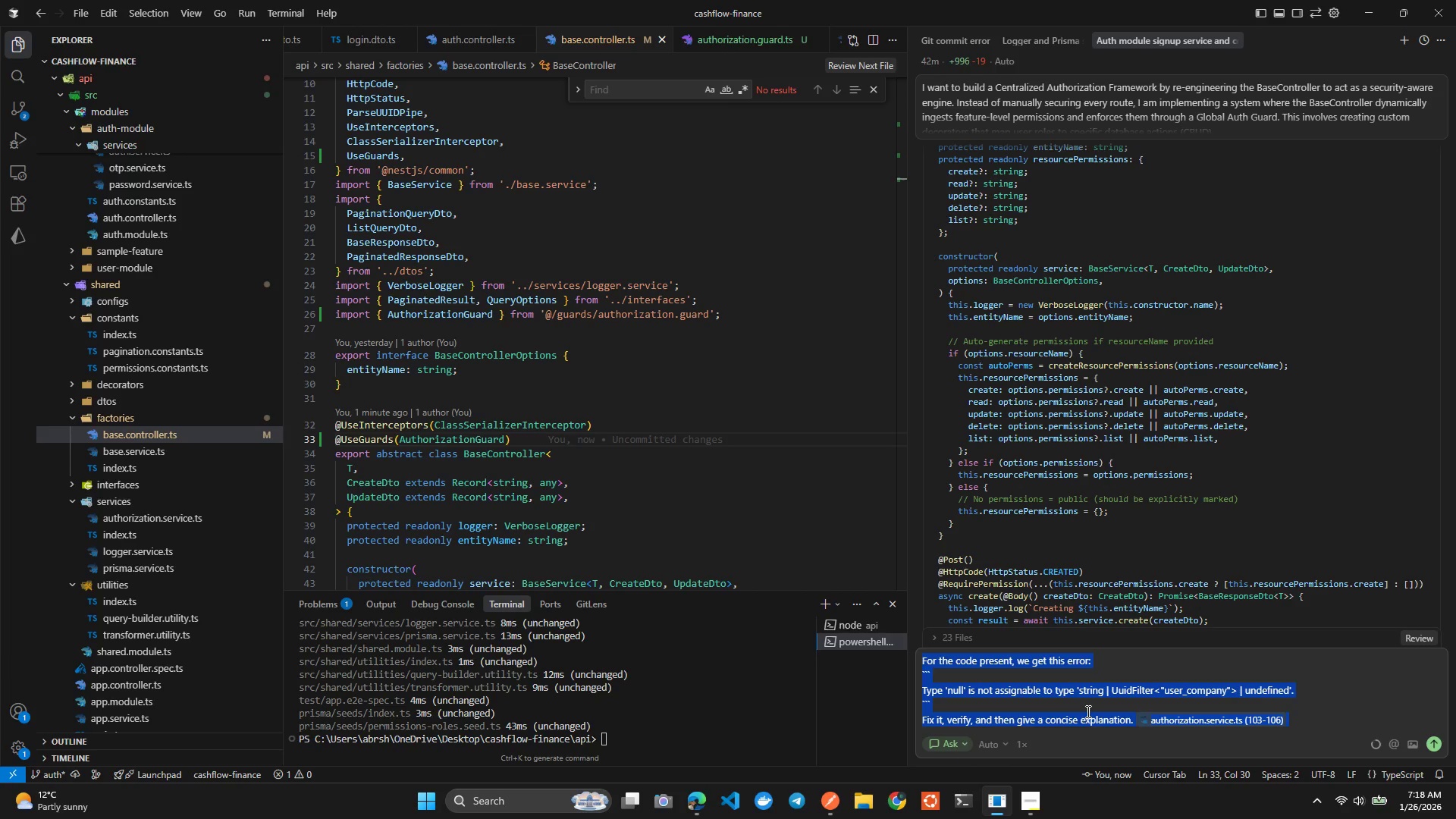 
key(Backspace)
 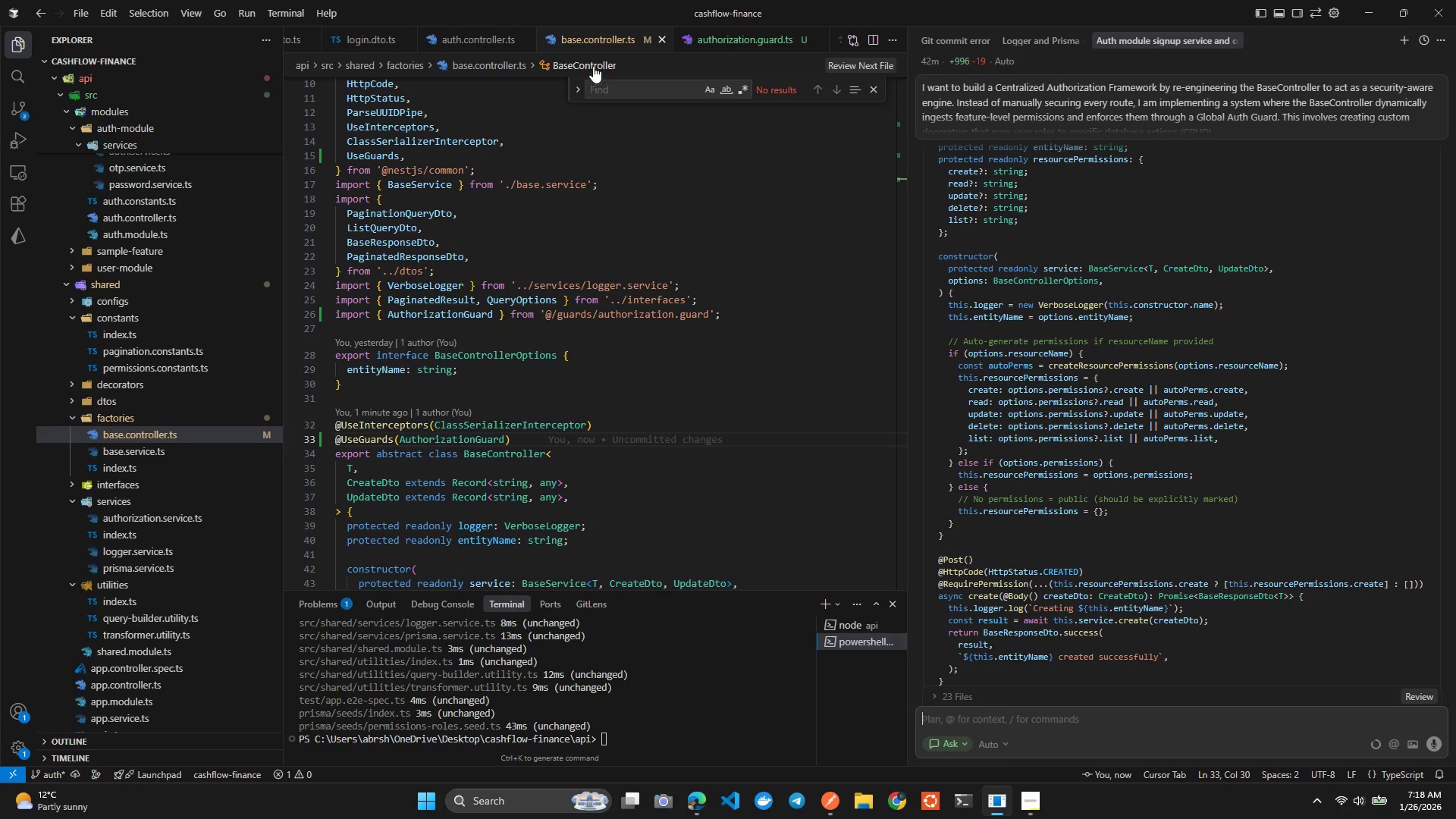 
left_click_drag(start_coordinate=[593, 42], to_coordinate=[1015, 712])
 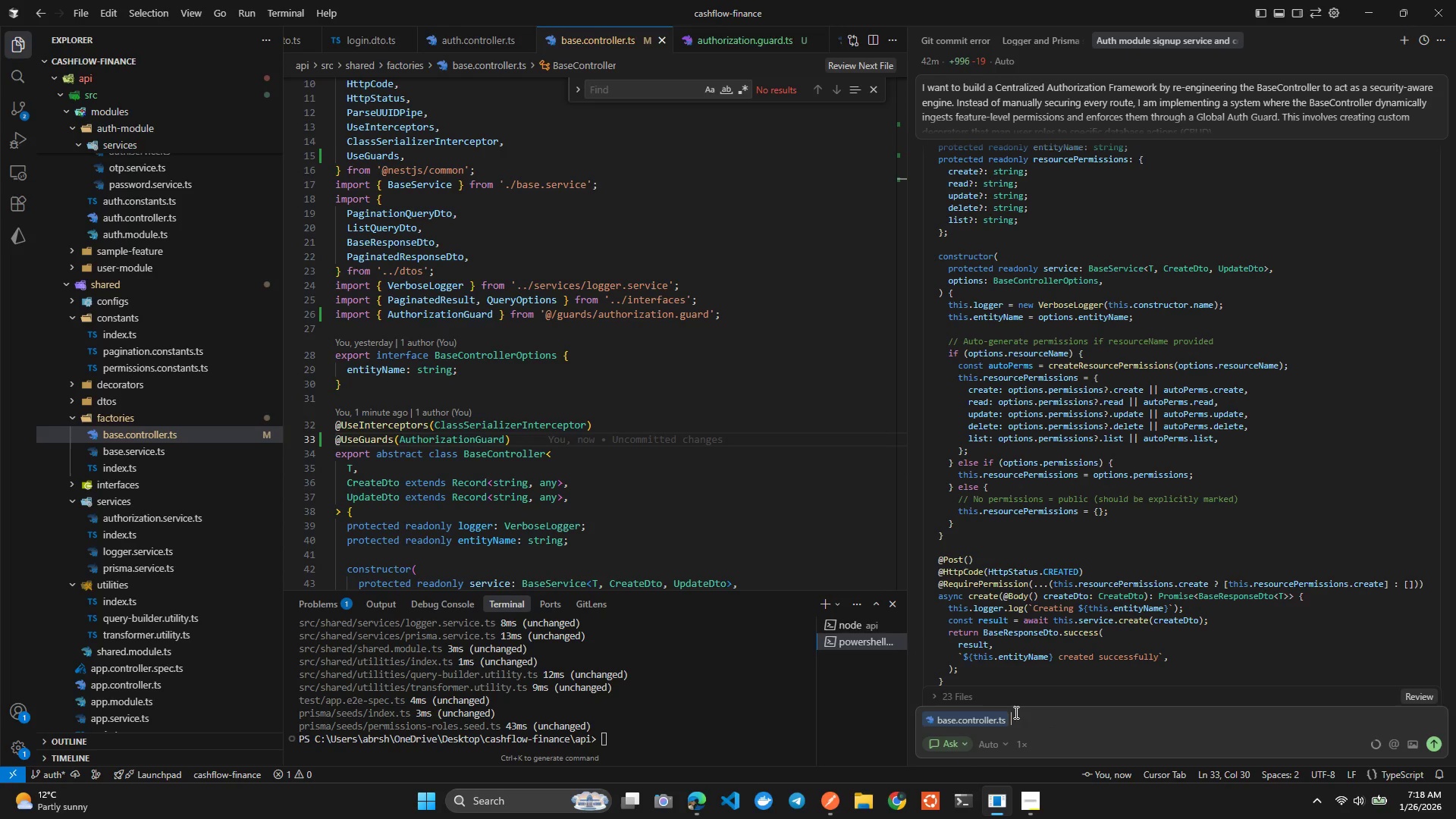 
type( Now Ha)
key(Backspace)
type(ow )
 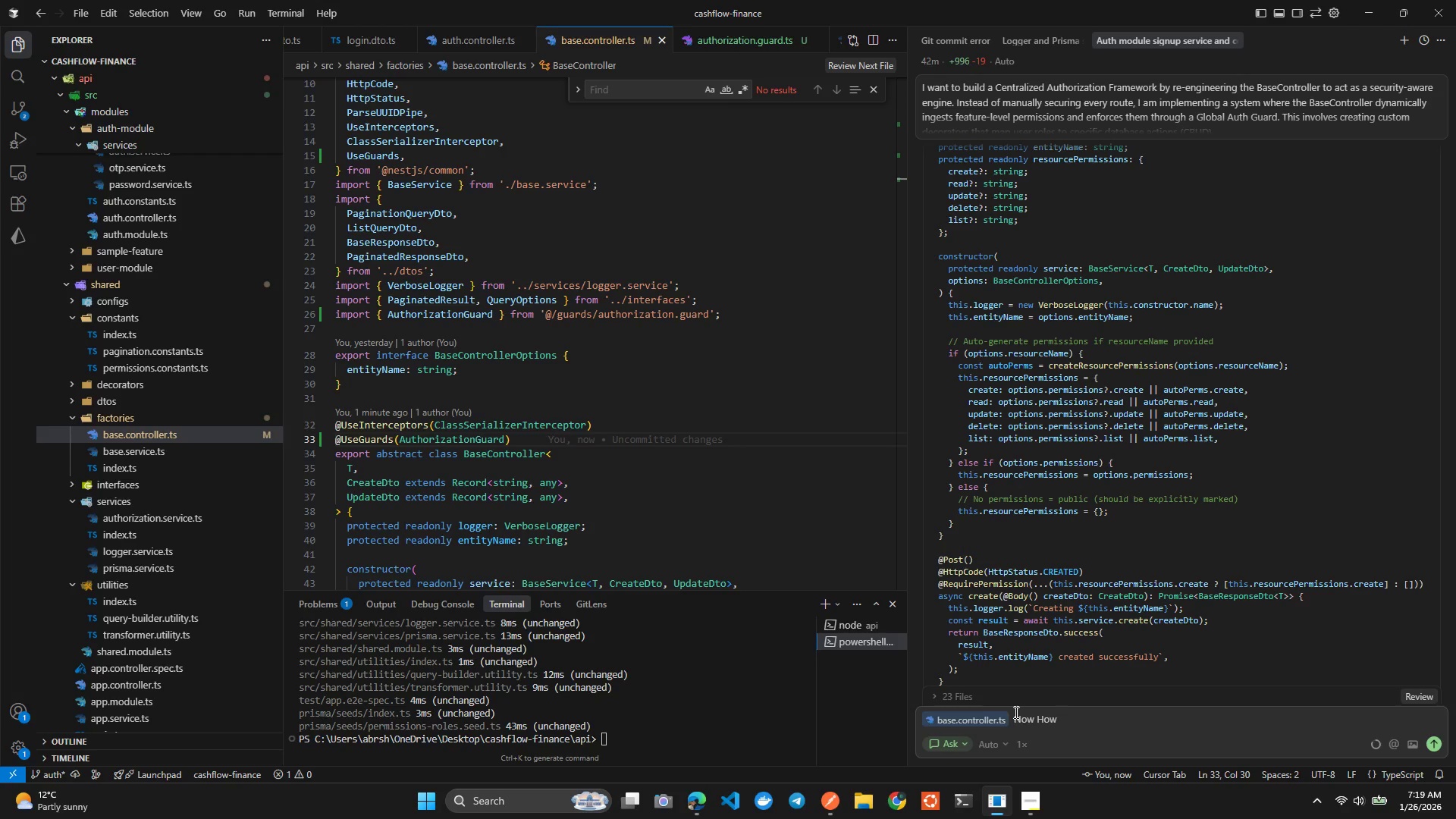 
type(can I mae )
 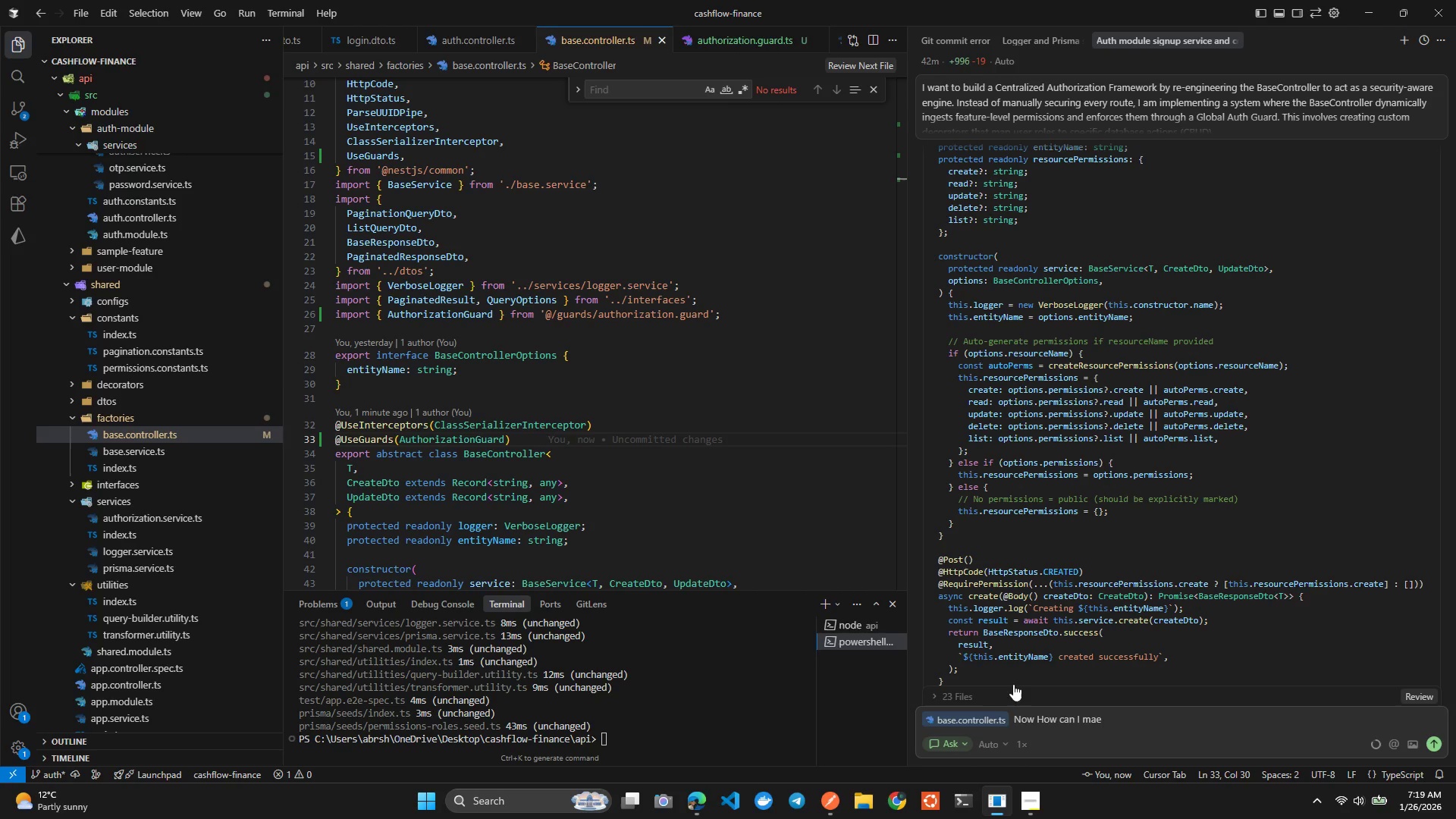 
key(Backspace)
key(Backspace)
type(ke this base controller way advanced when we wa )
key(Backspace)
type(t to make it add uth guard when using her like this)
 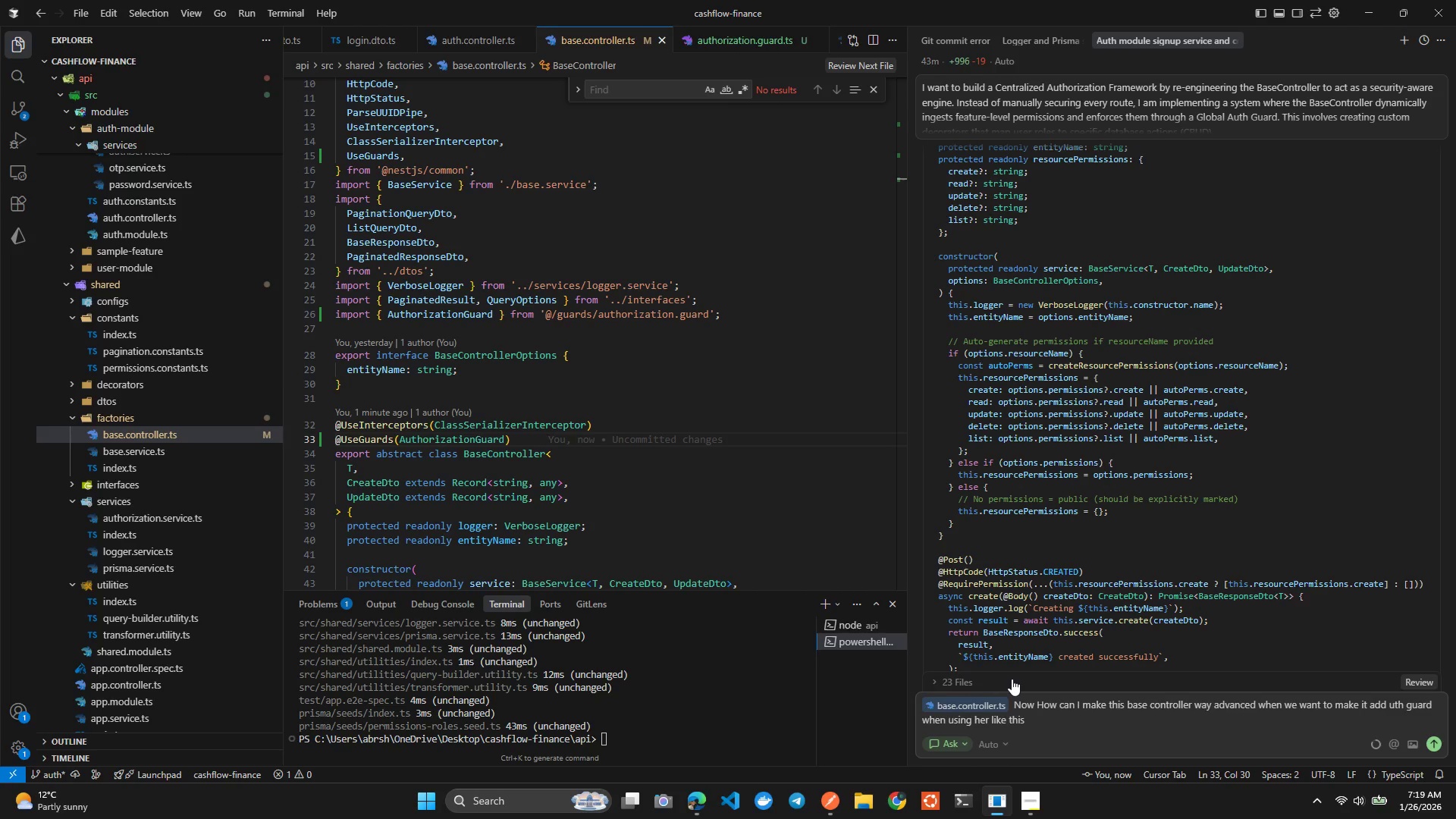 
key(ArrowLeft)
 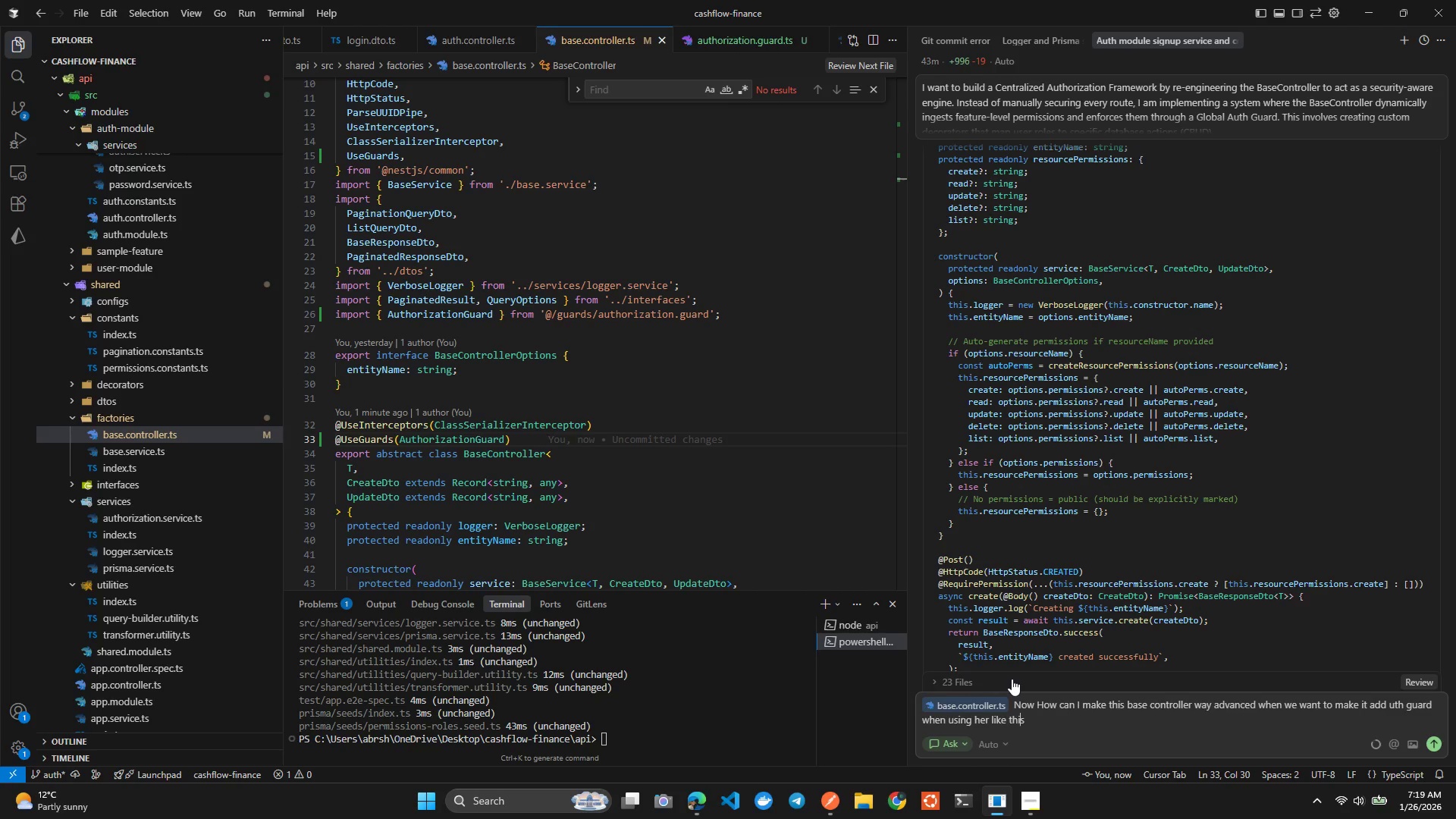 
key(ArrowLeft)
 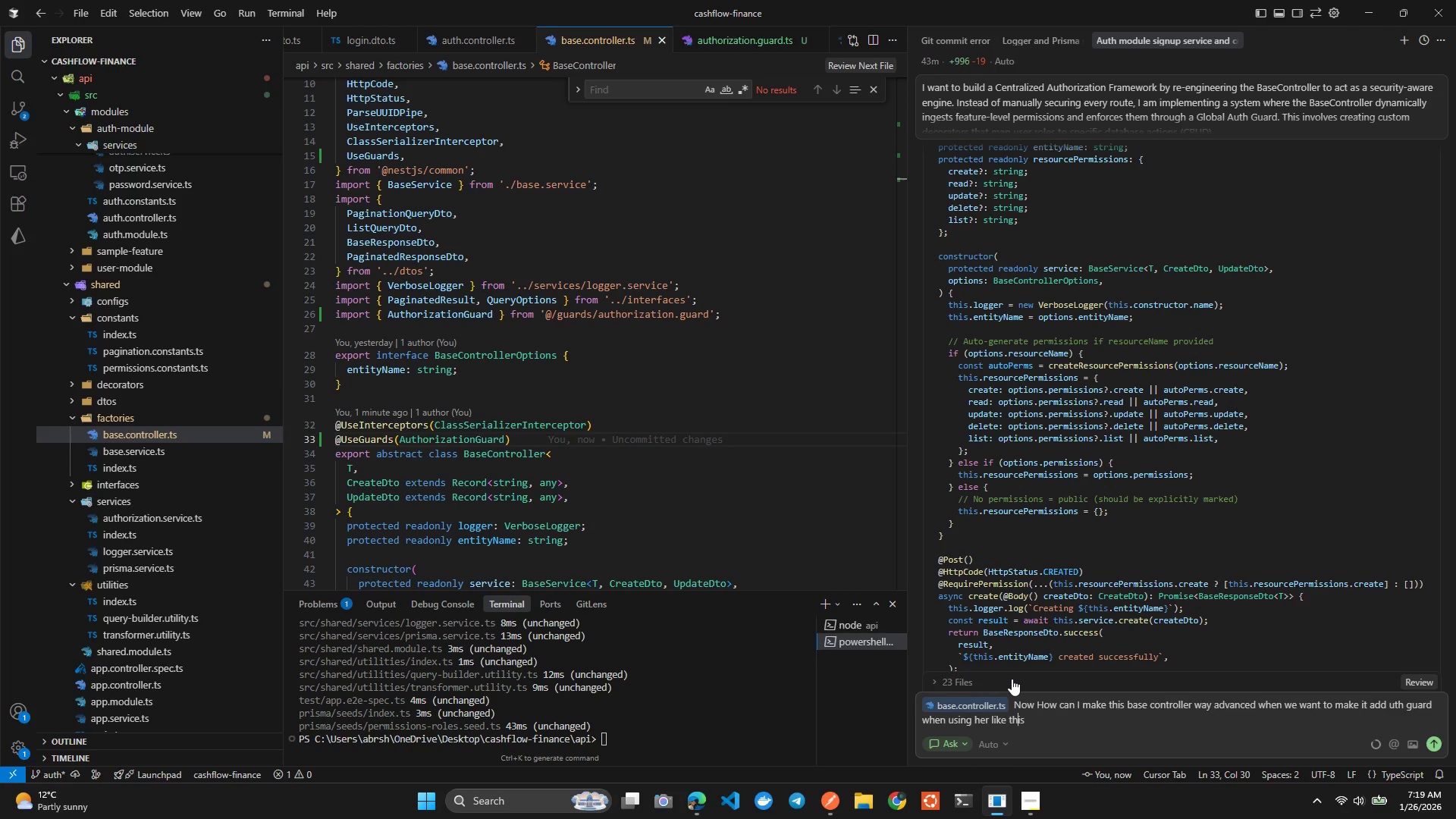 
key(ArrowLeft)
 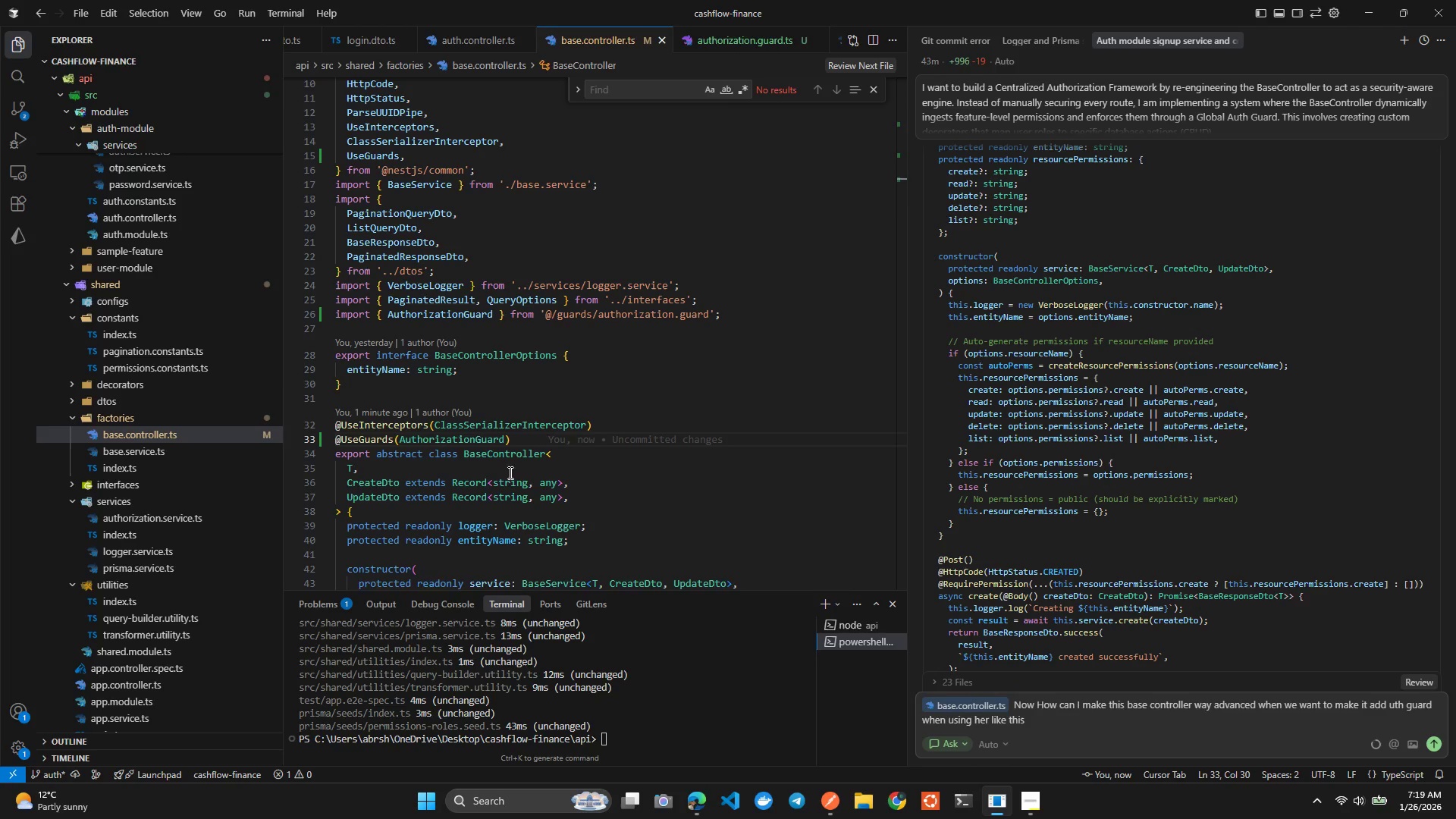 
left_click([504, 391])
 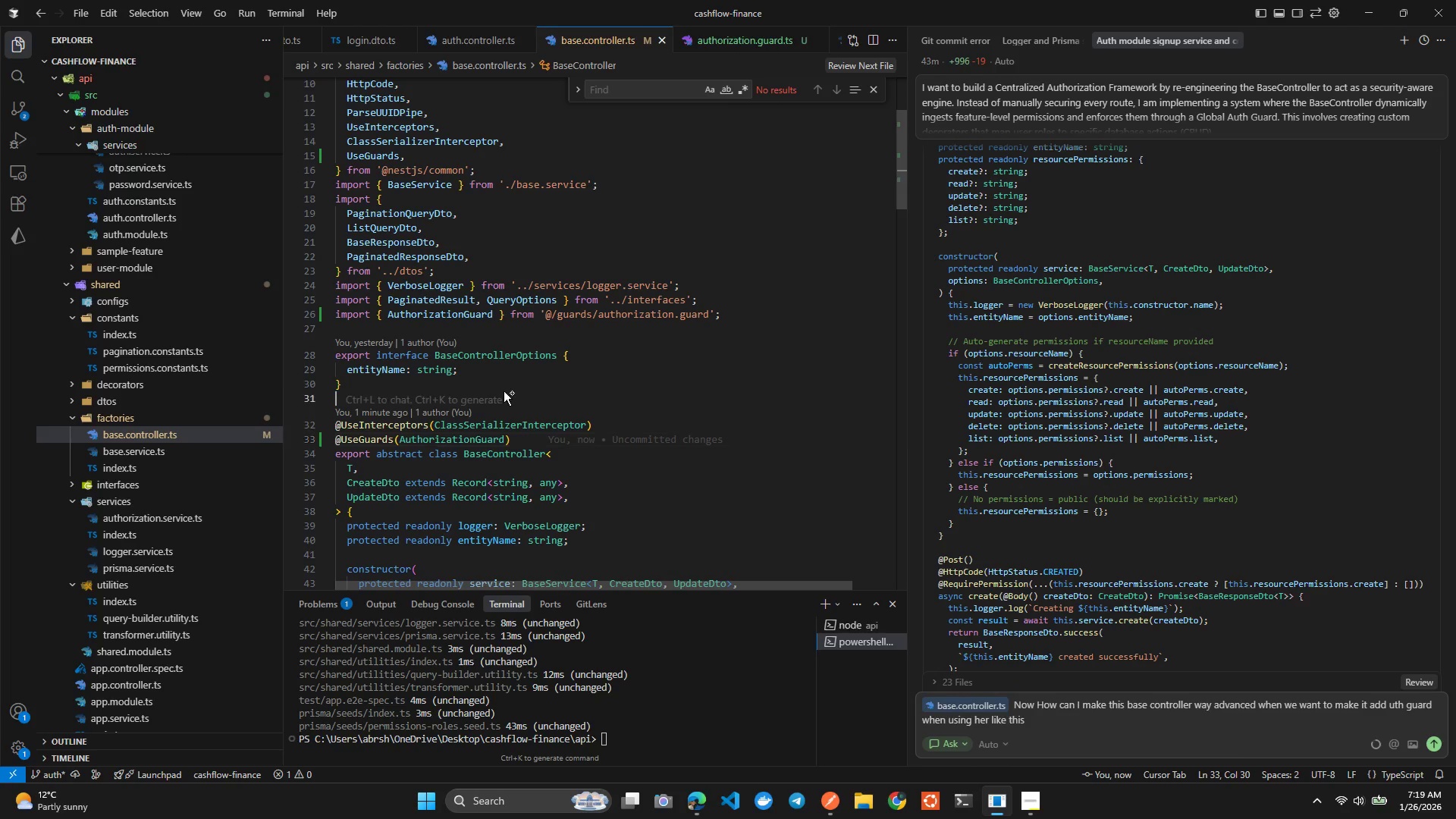 
key(Control+Tab)
 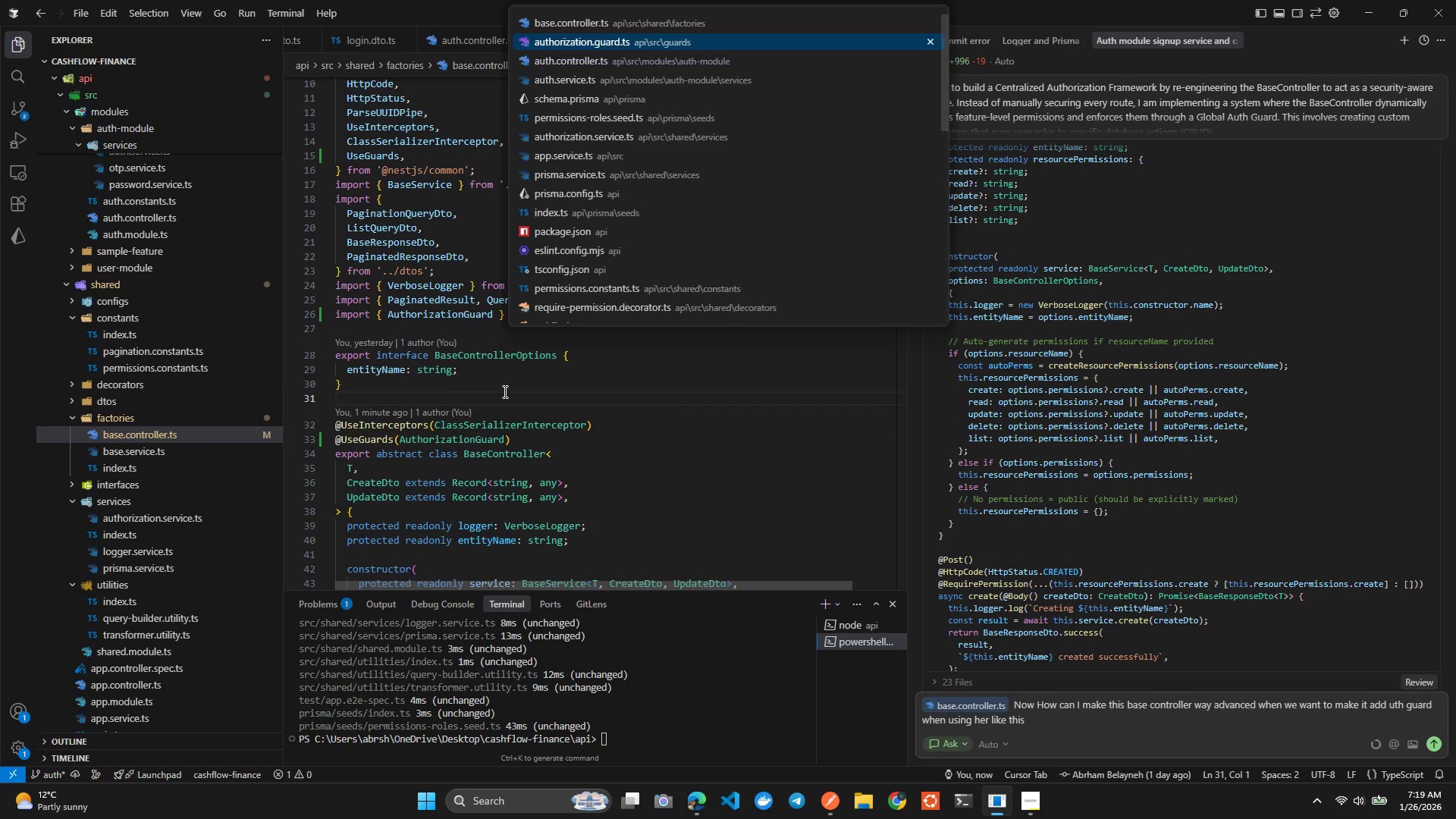 
key(Control+Tab)
 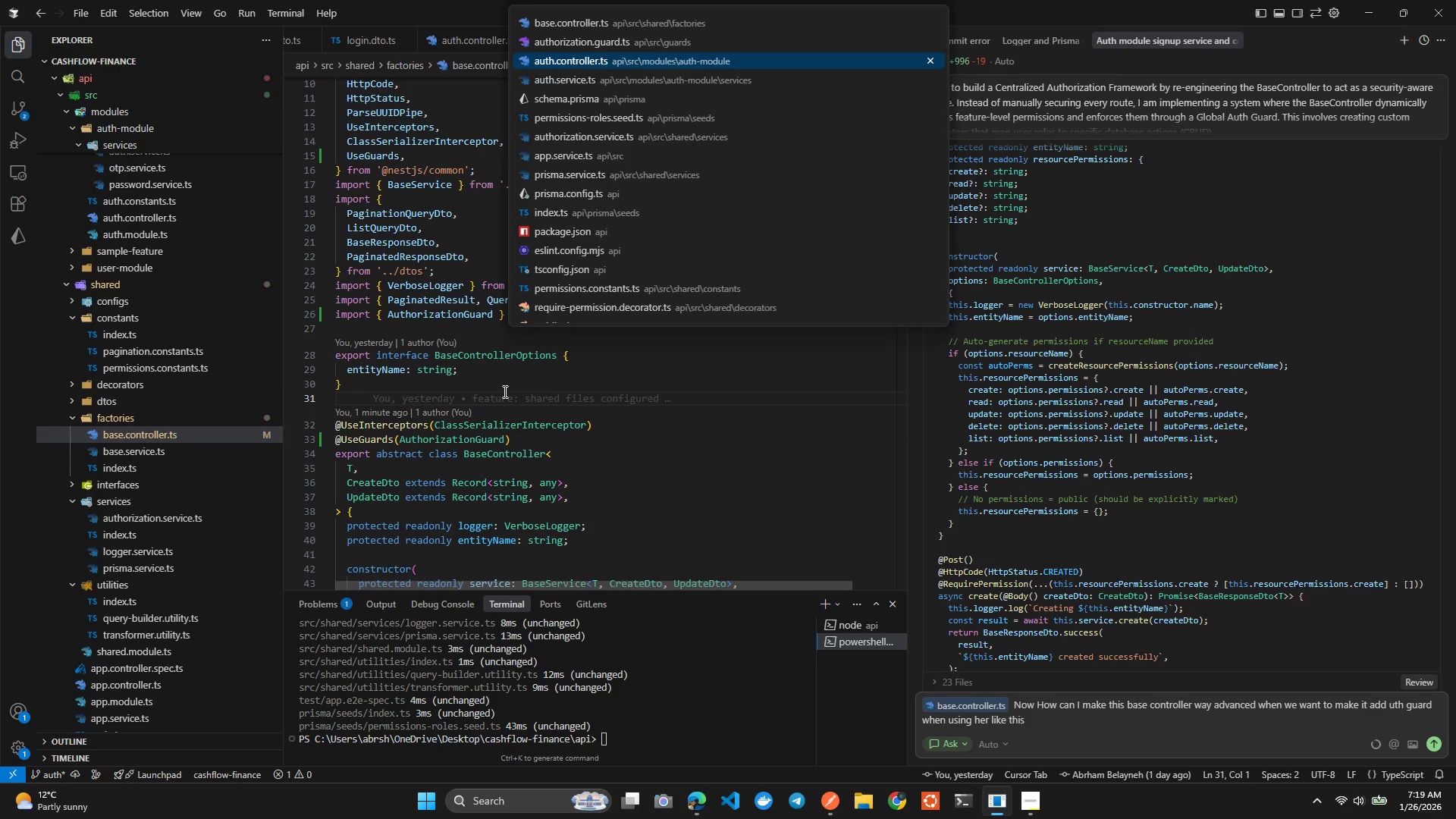 
hold_key(key=ArrowDown, duration=1.09)
 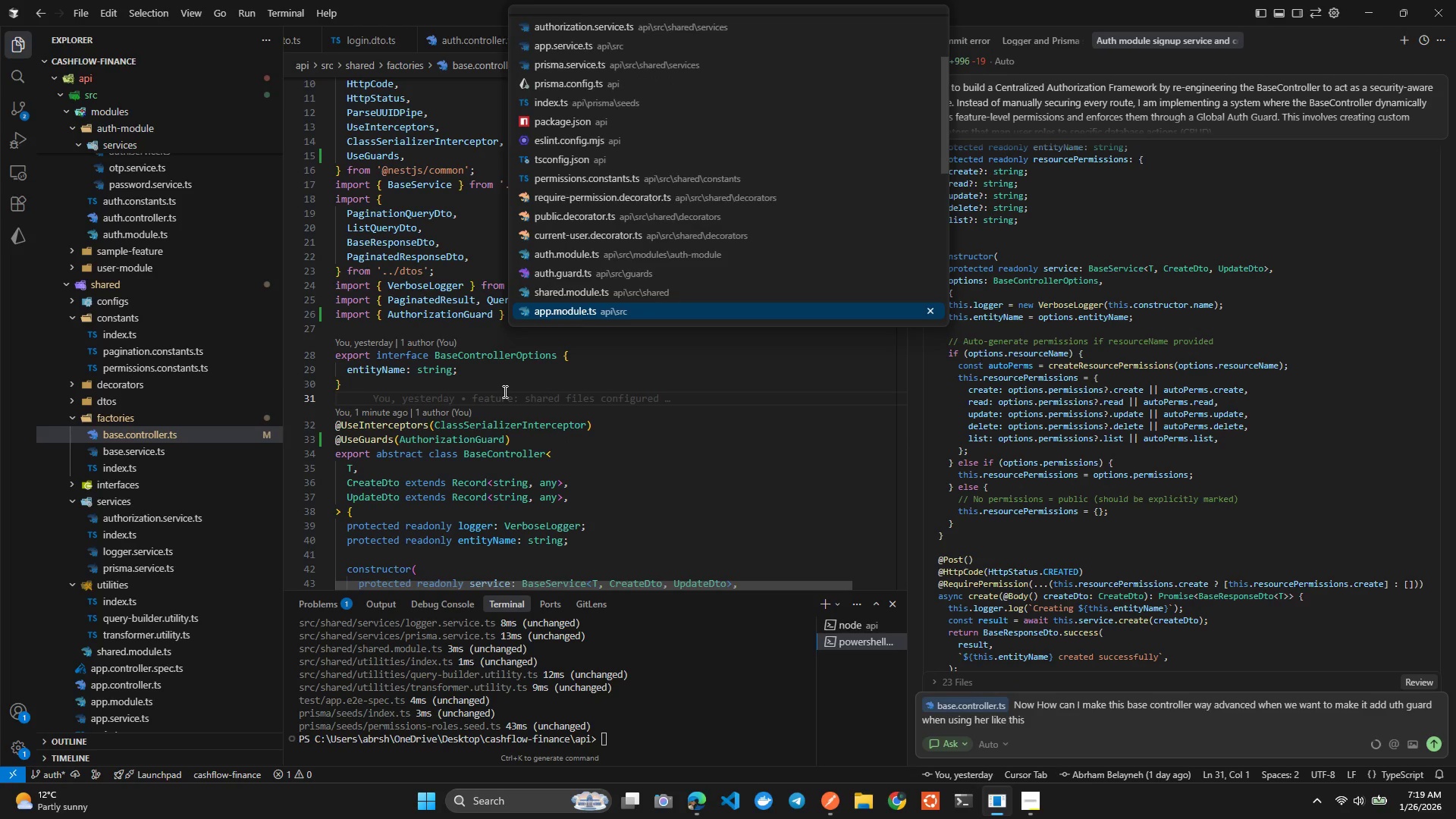 
key(Control+ArrowDown)
 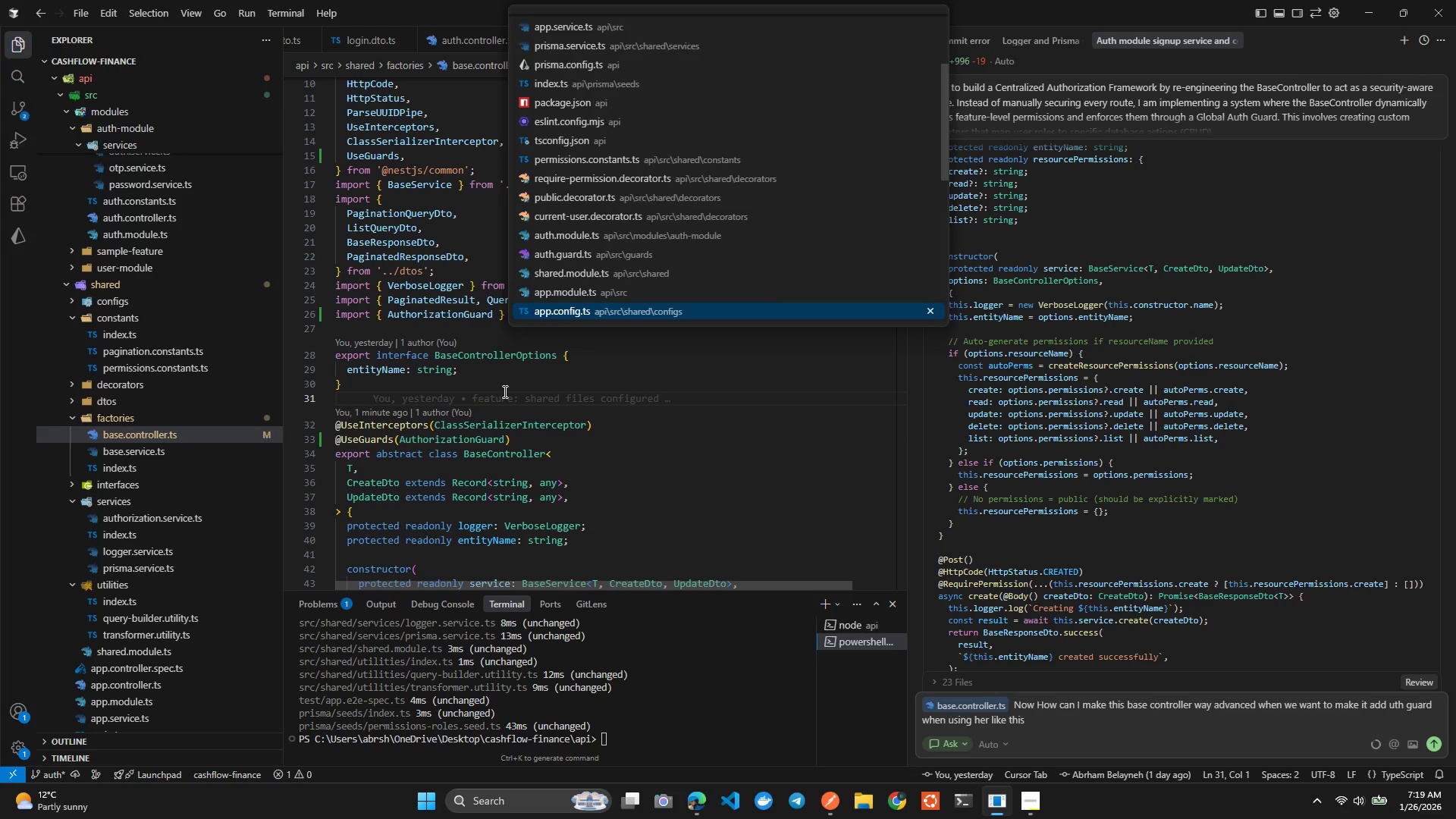 
key(Control+ArrowDown)
 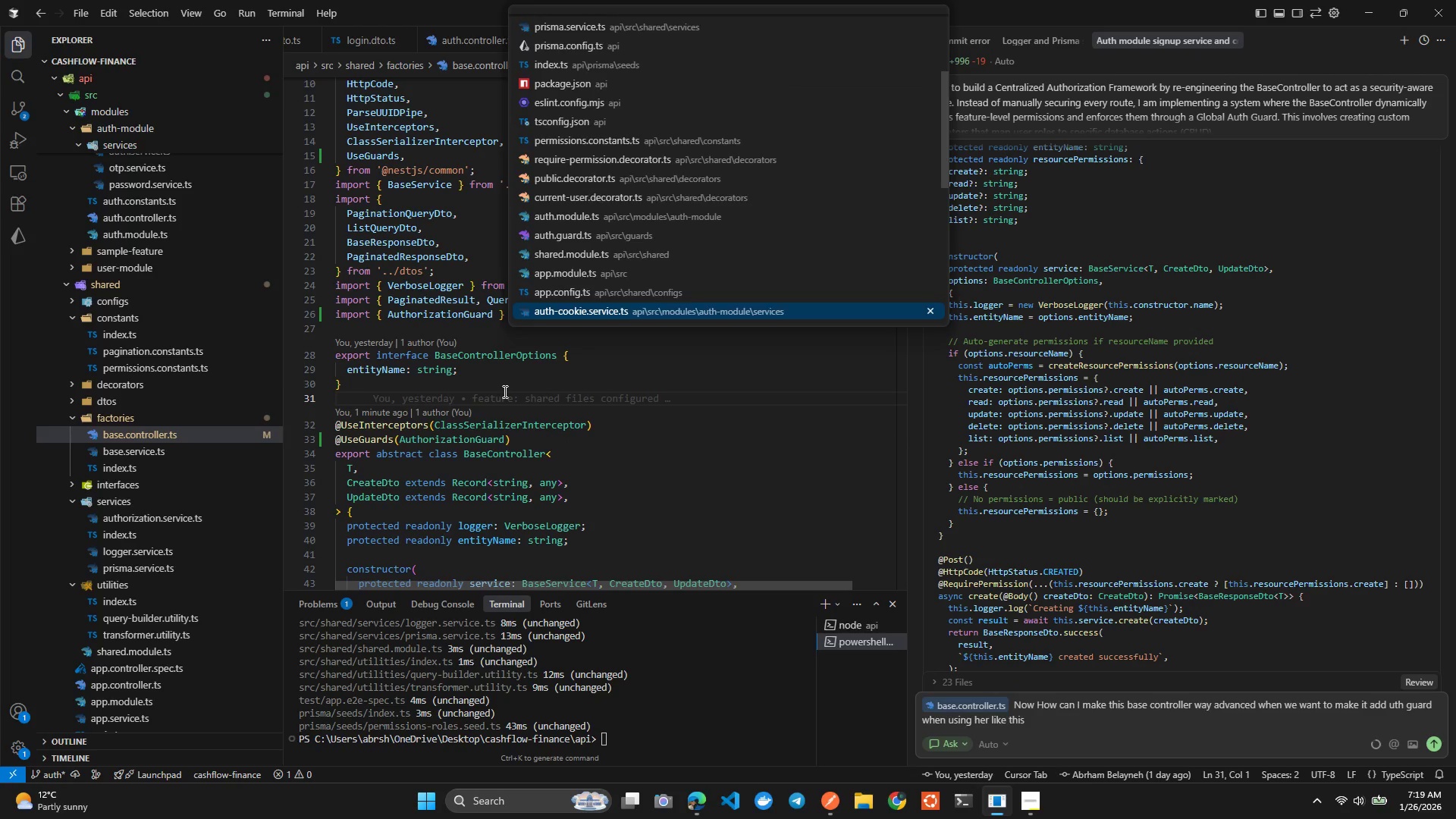 
key(Control+ArrowDown)
 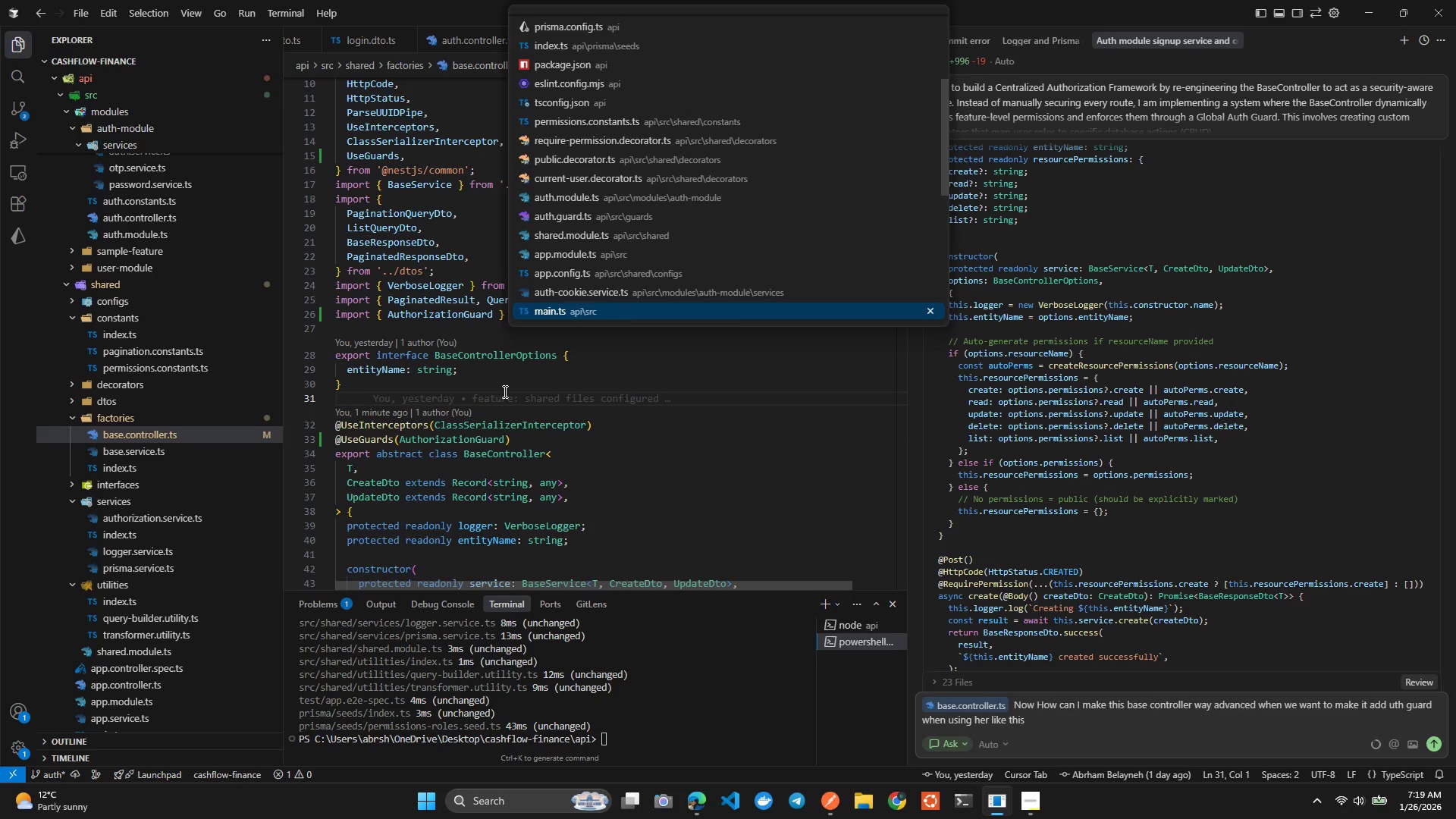 
key(Control+ArrowDown)
 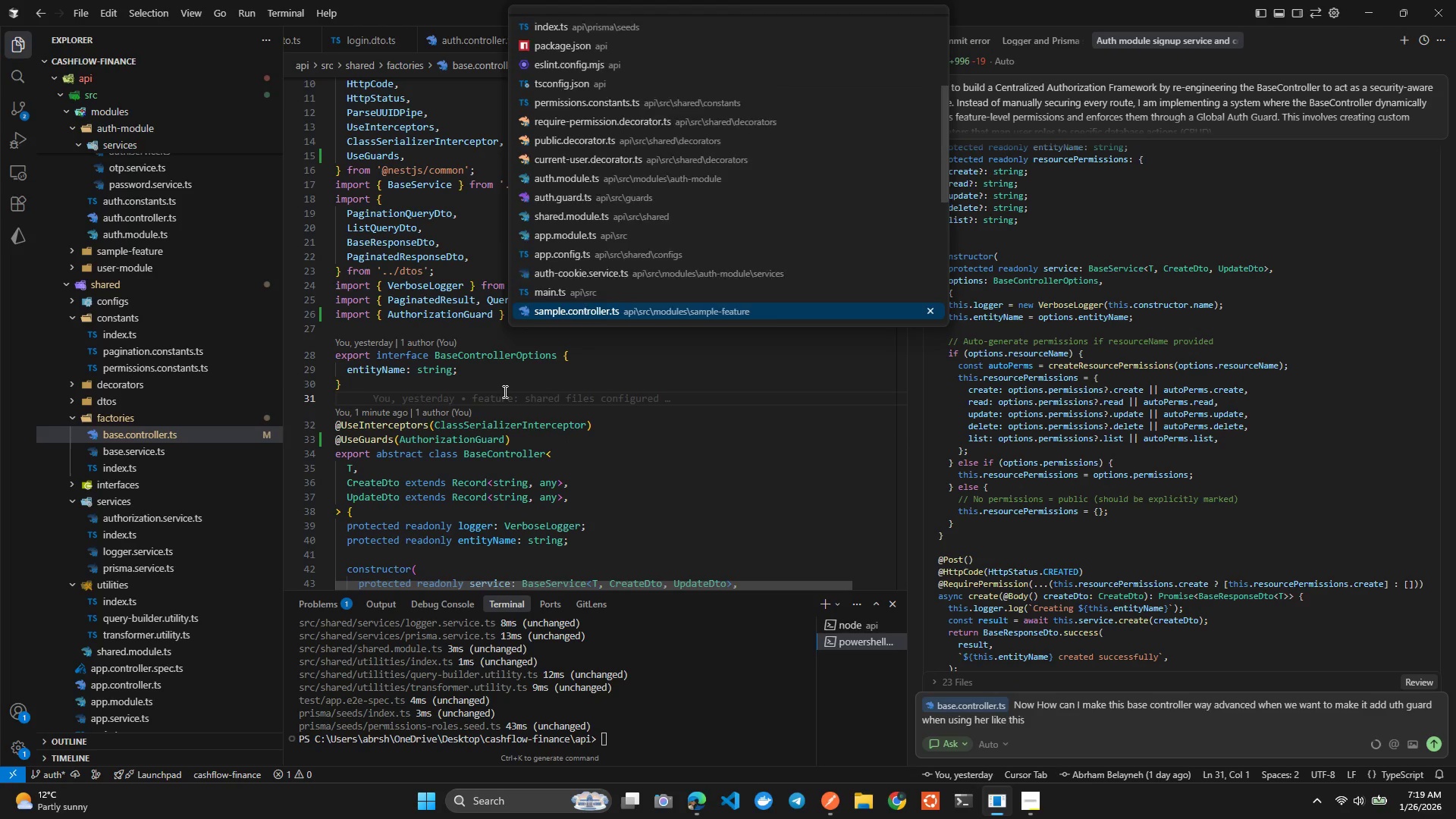 
key(Control+ArrowDown)
 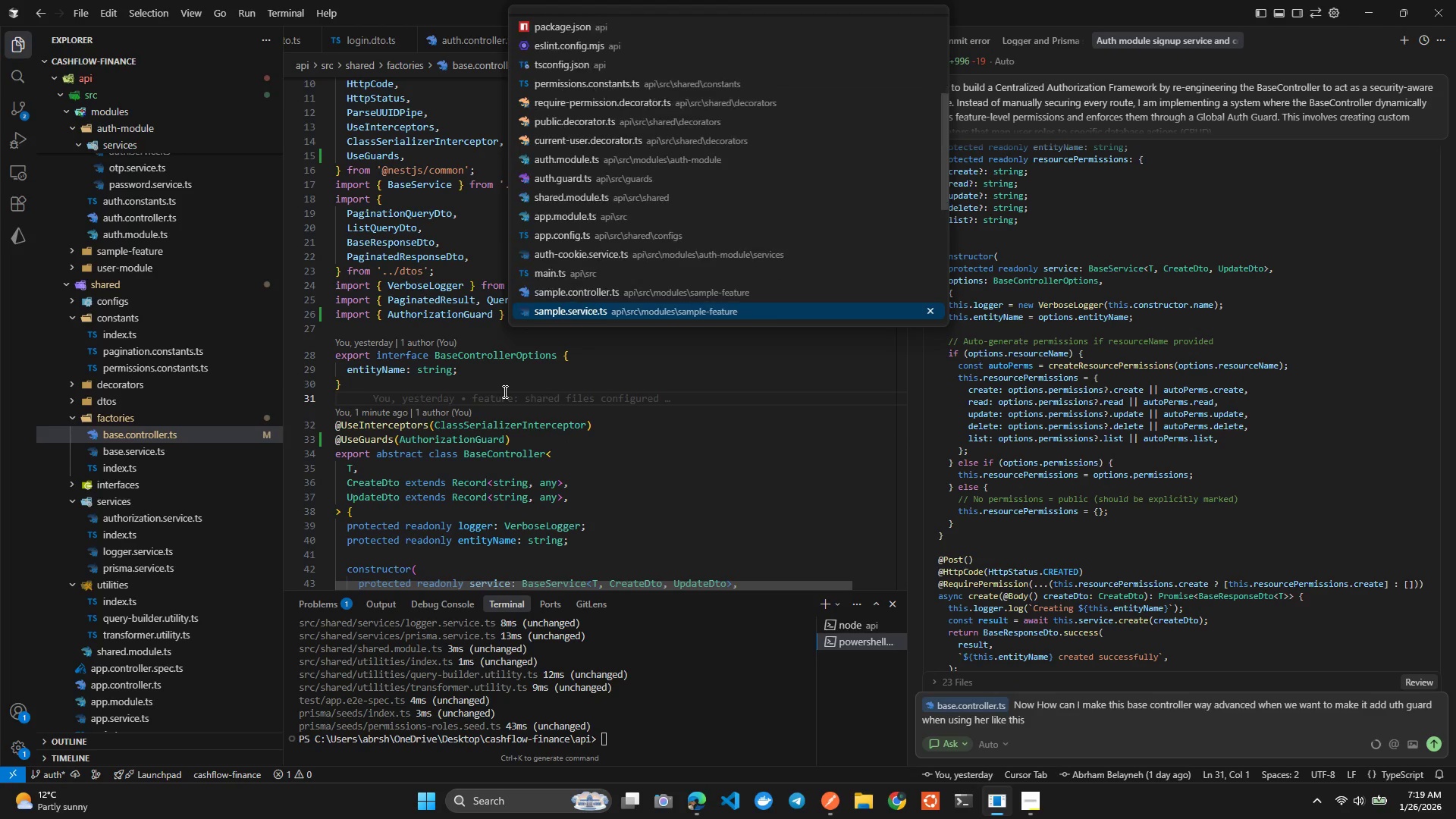 
key(Control+ArrowDown)
 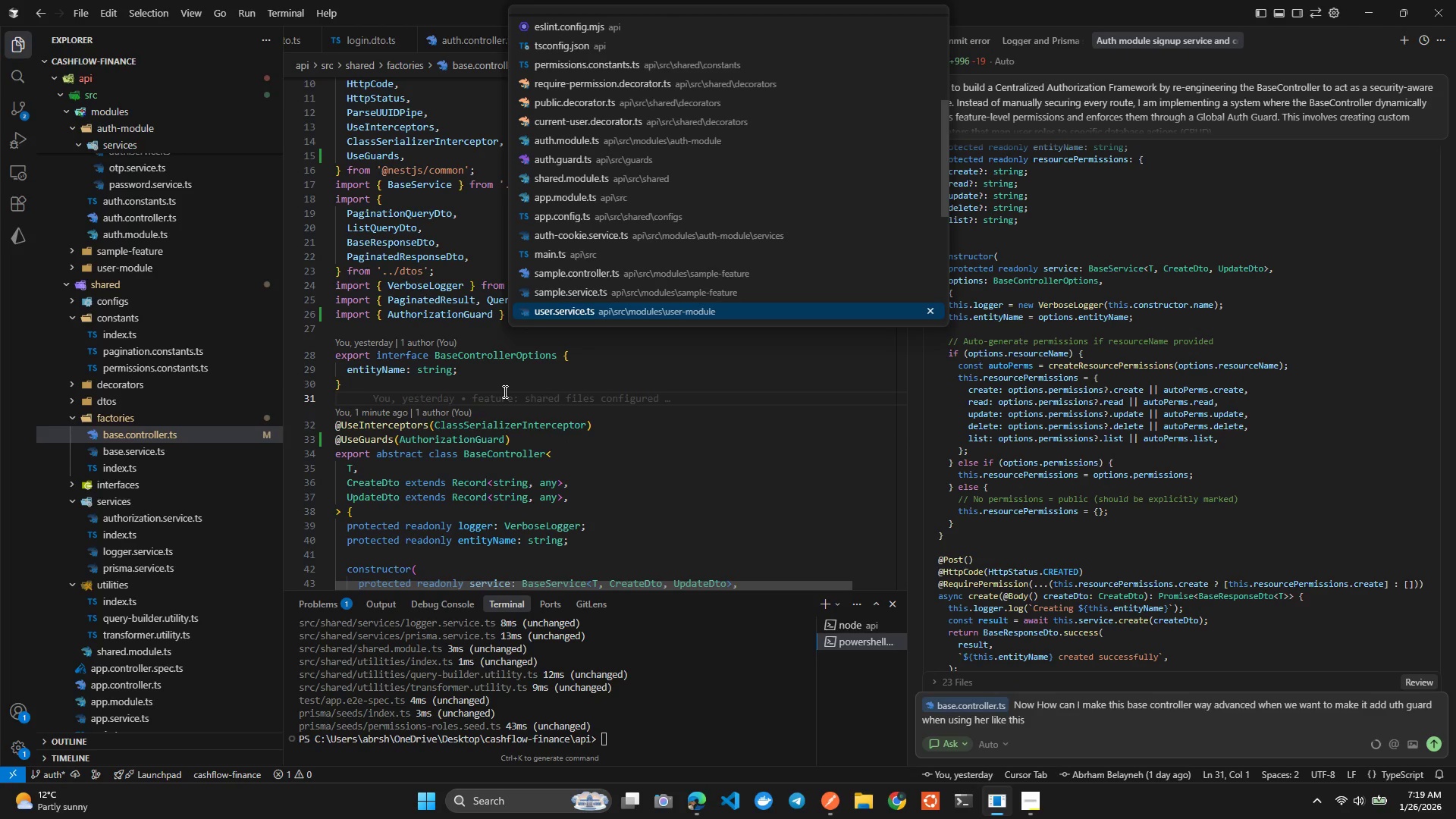 
key(Control+ArrowUp)
 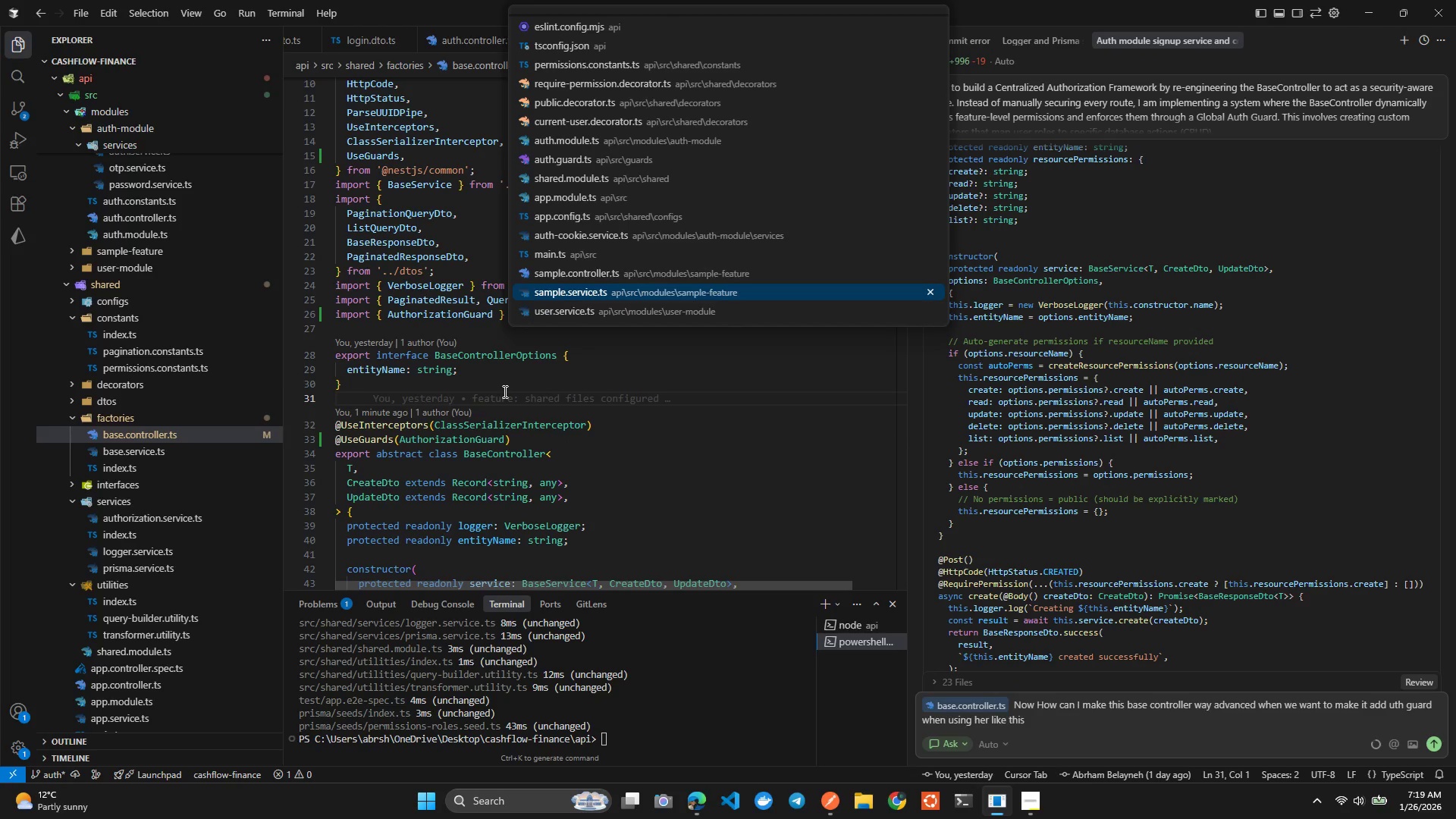 
key(Control+ArrowUp)
 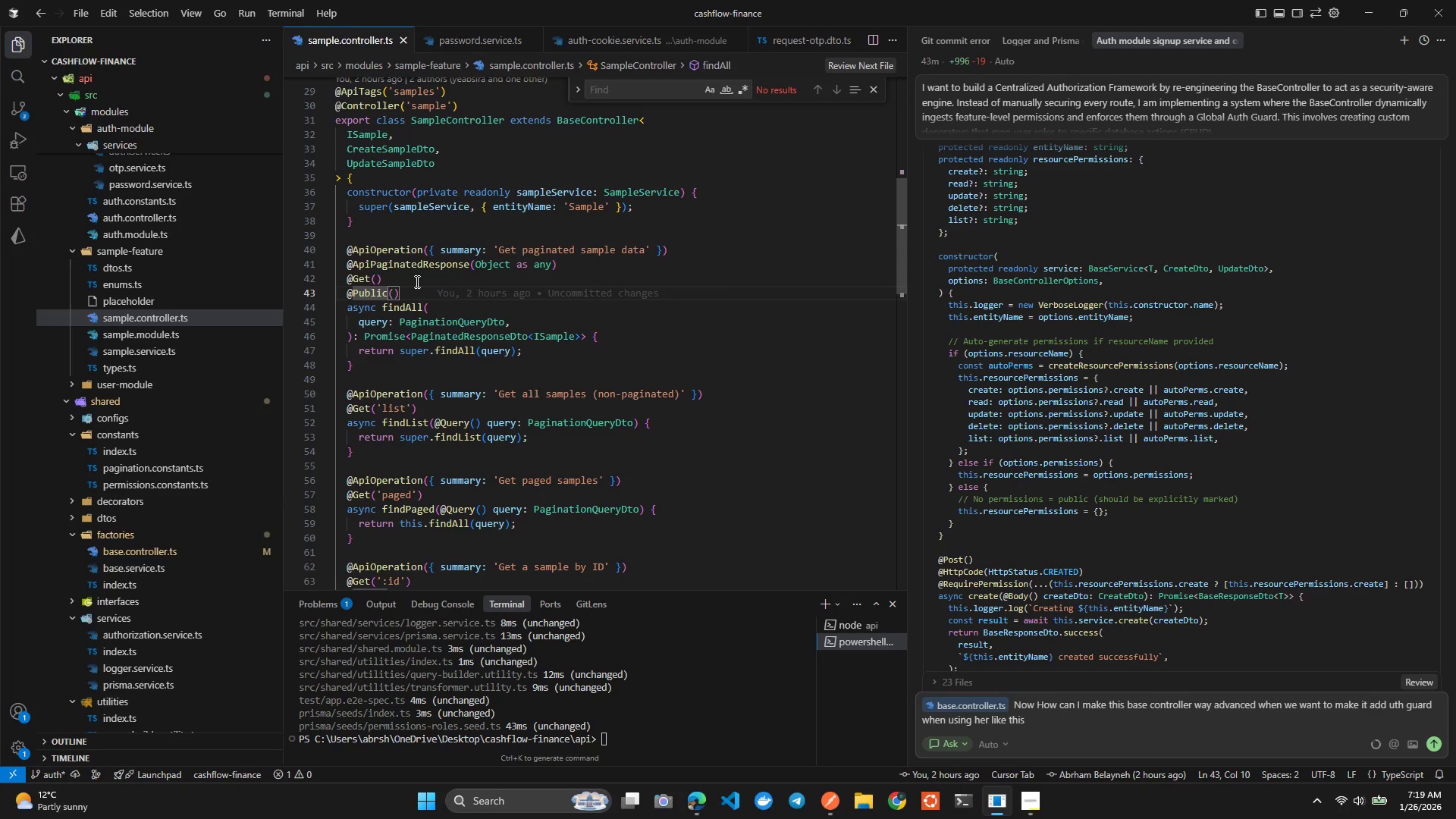 
left_click([378, 303])
 